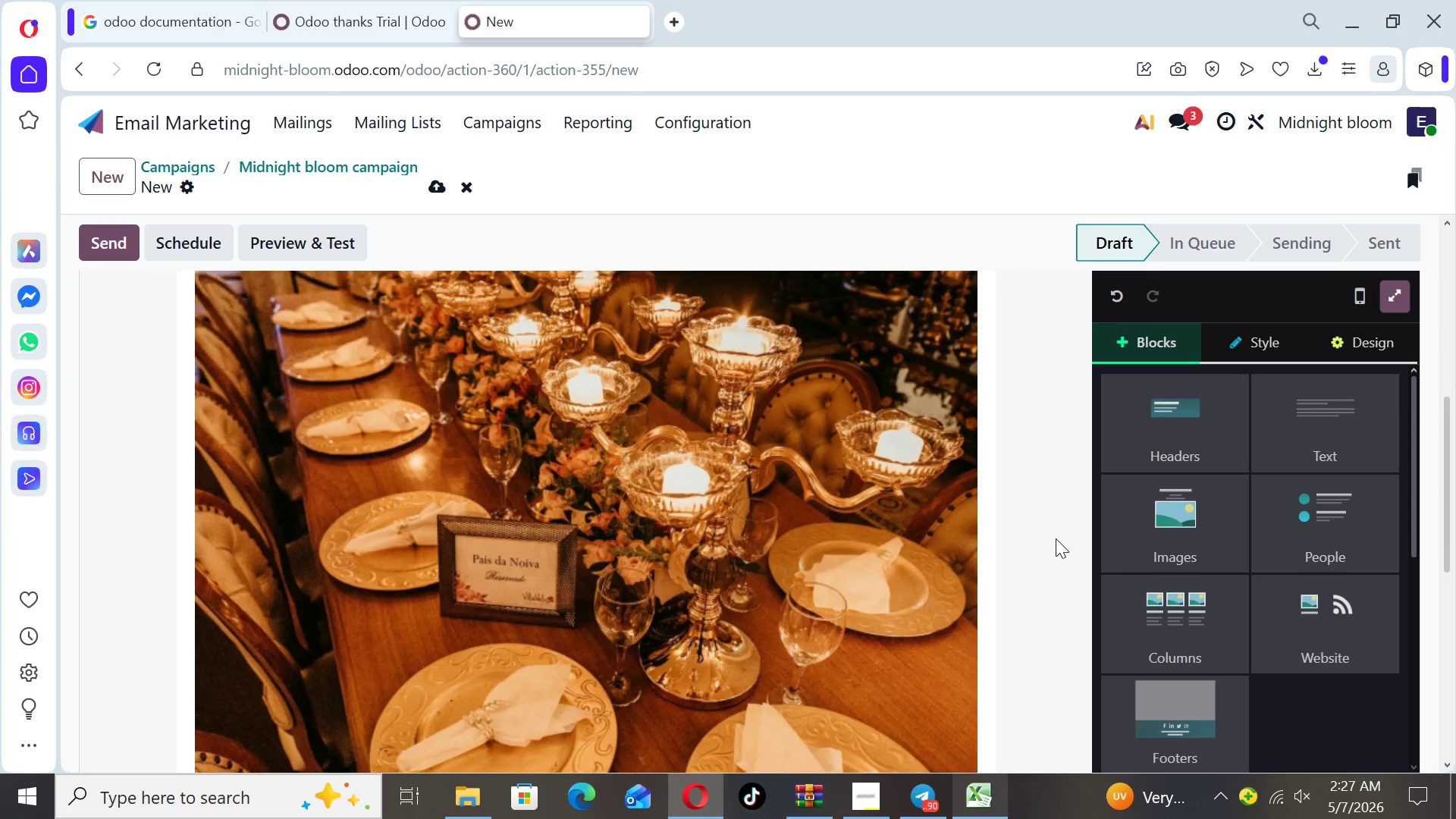 
key(ArrowUp)
 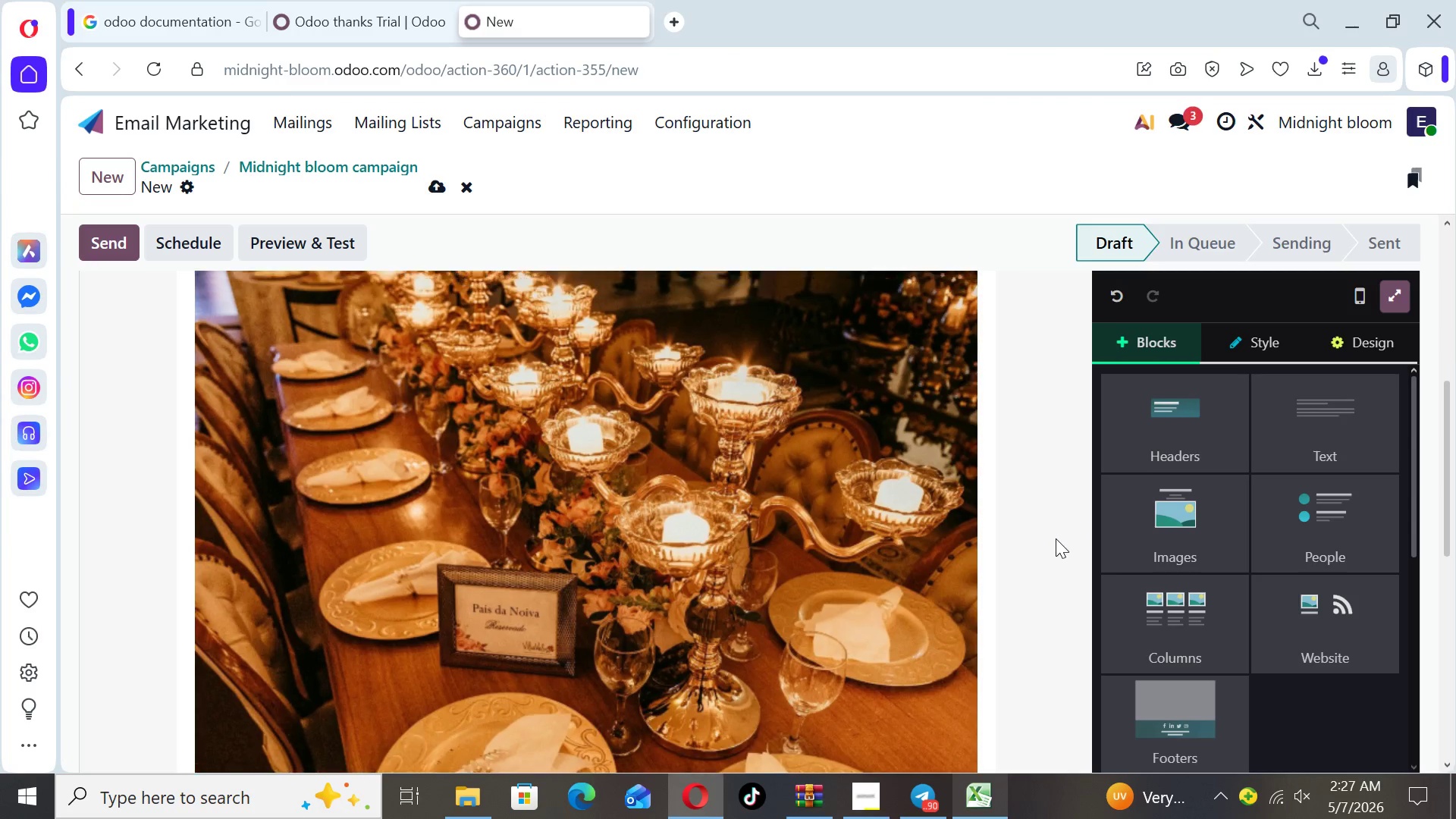 
key(ArrowUp)
 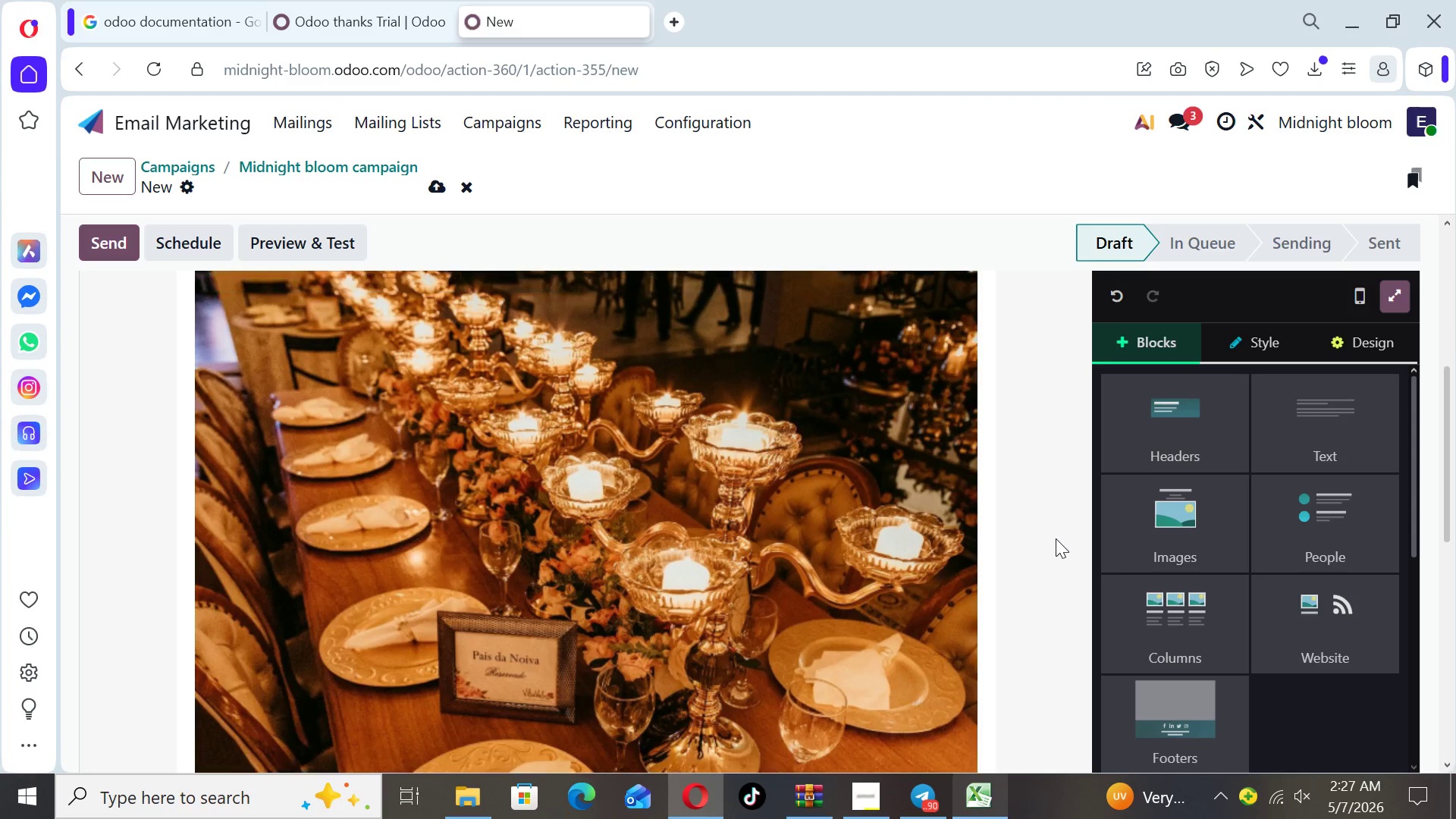 
key(ArrowUp)
 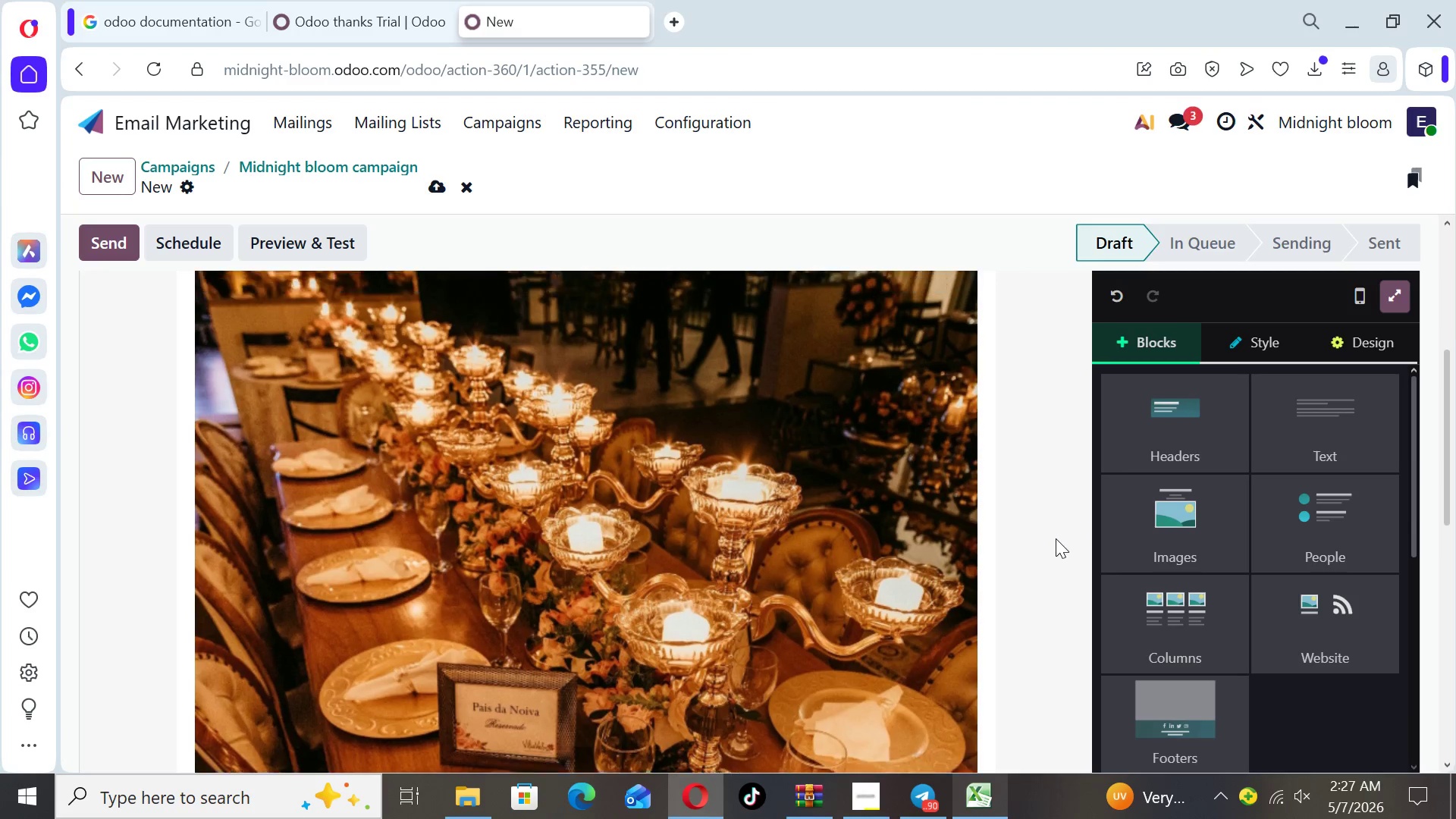 
key(ArrowUp)
 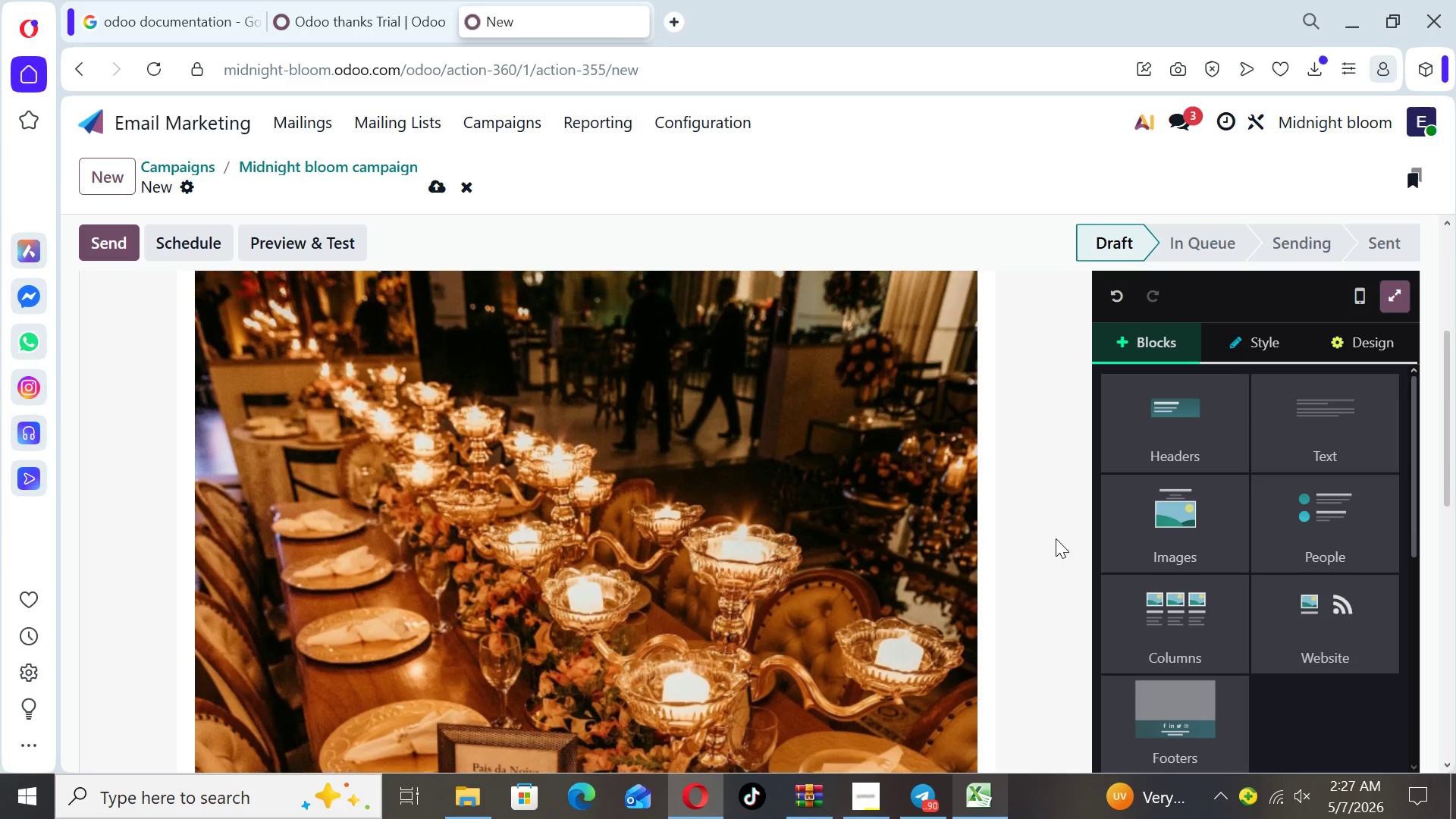 
key(ArrowUp)
 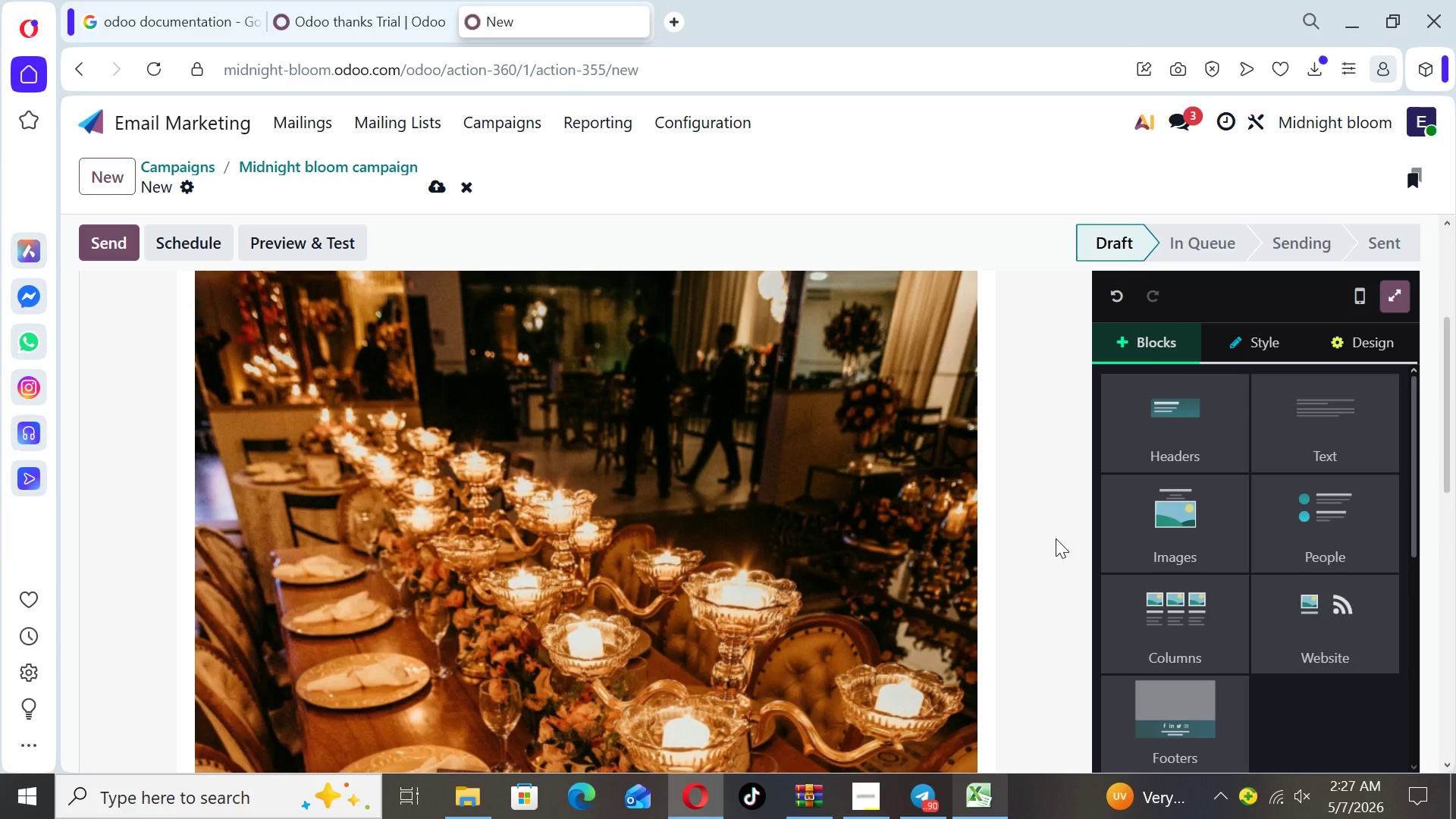 
key(ArrowUp)
 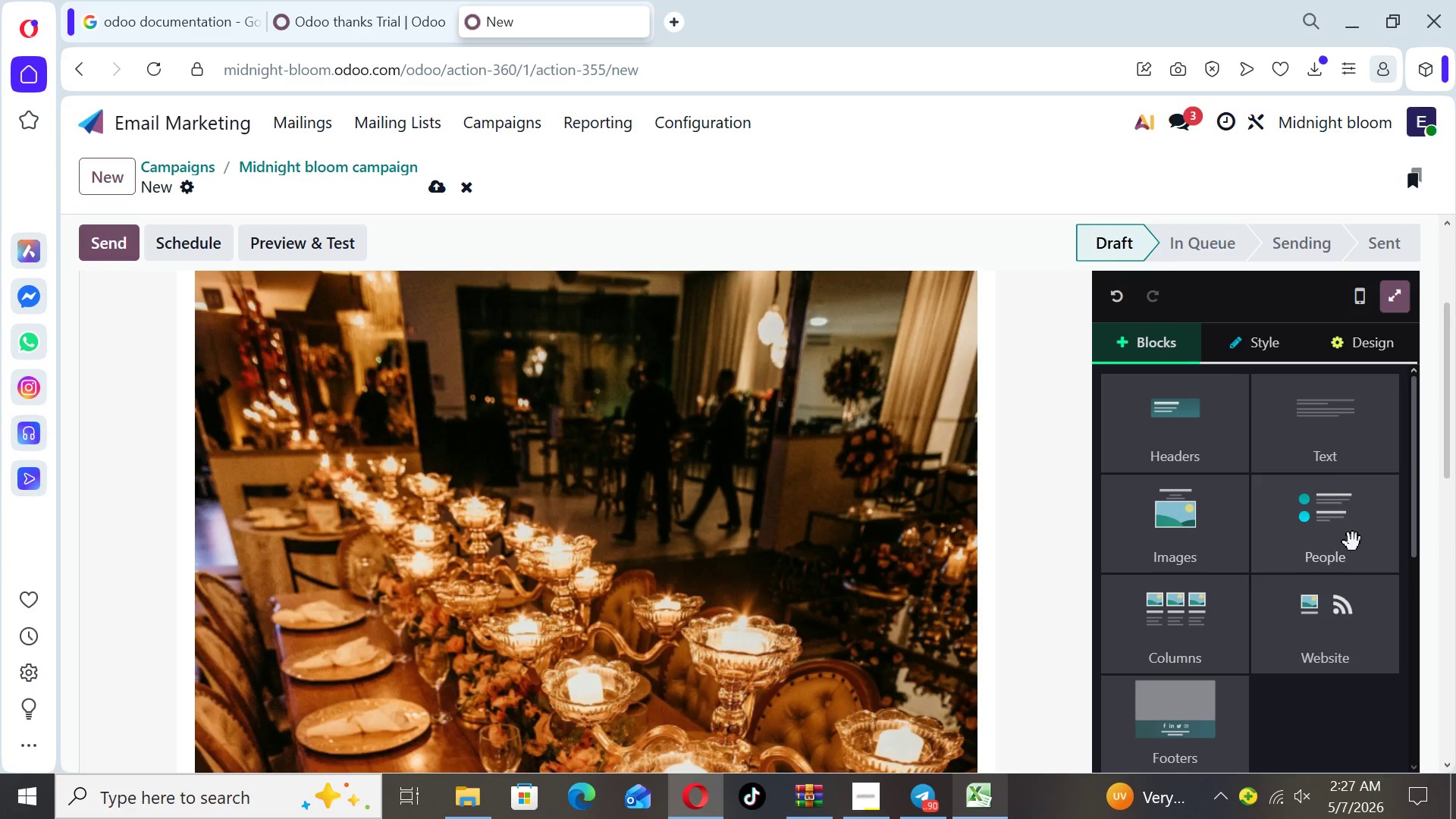 
left_click([1320, 443])
 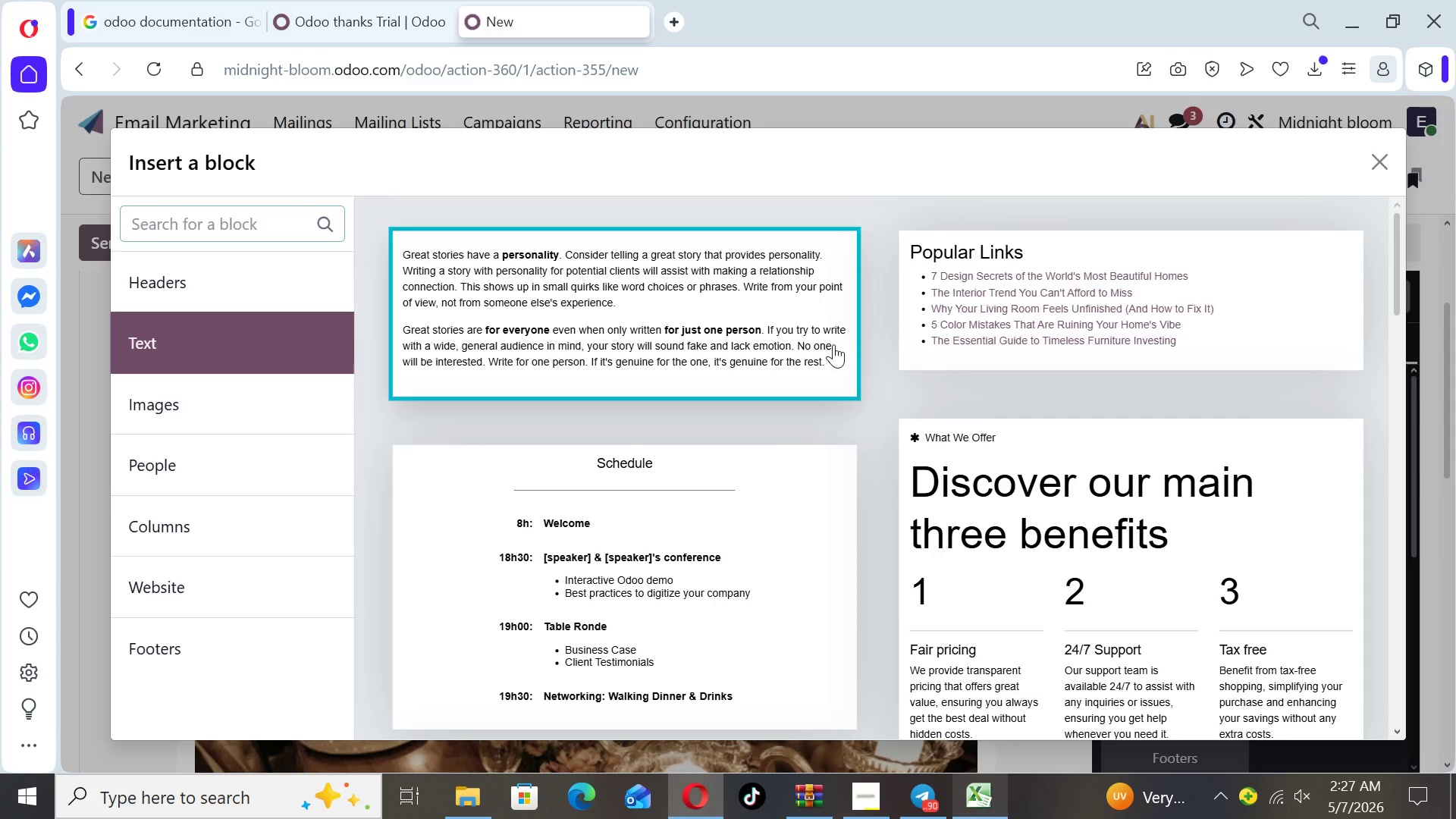 
left_click([767, 344])
 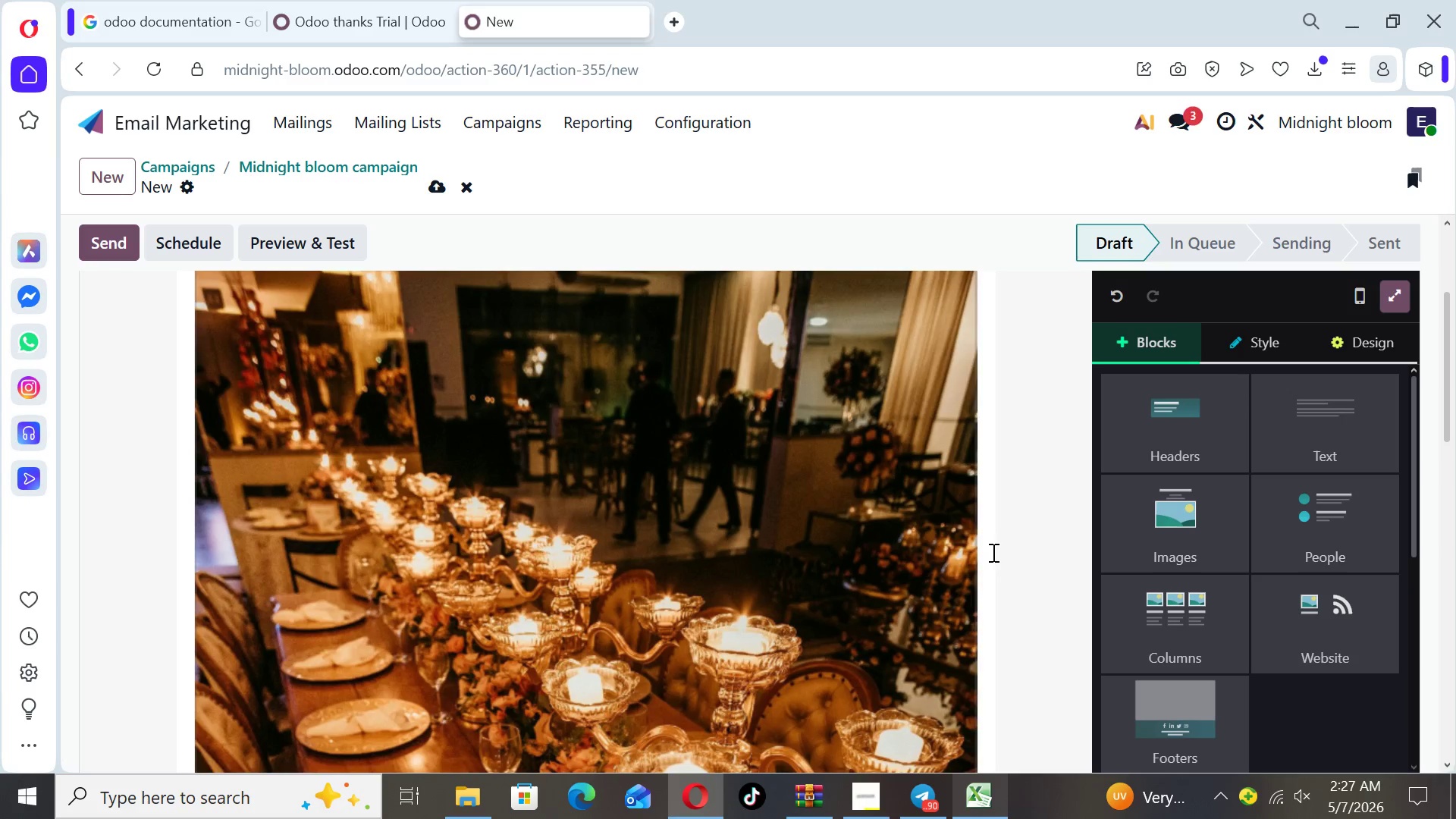 
left_click([1025, 550])
 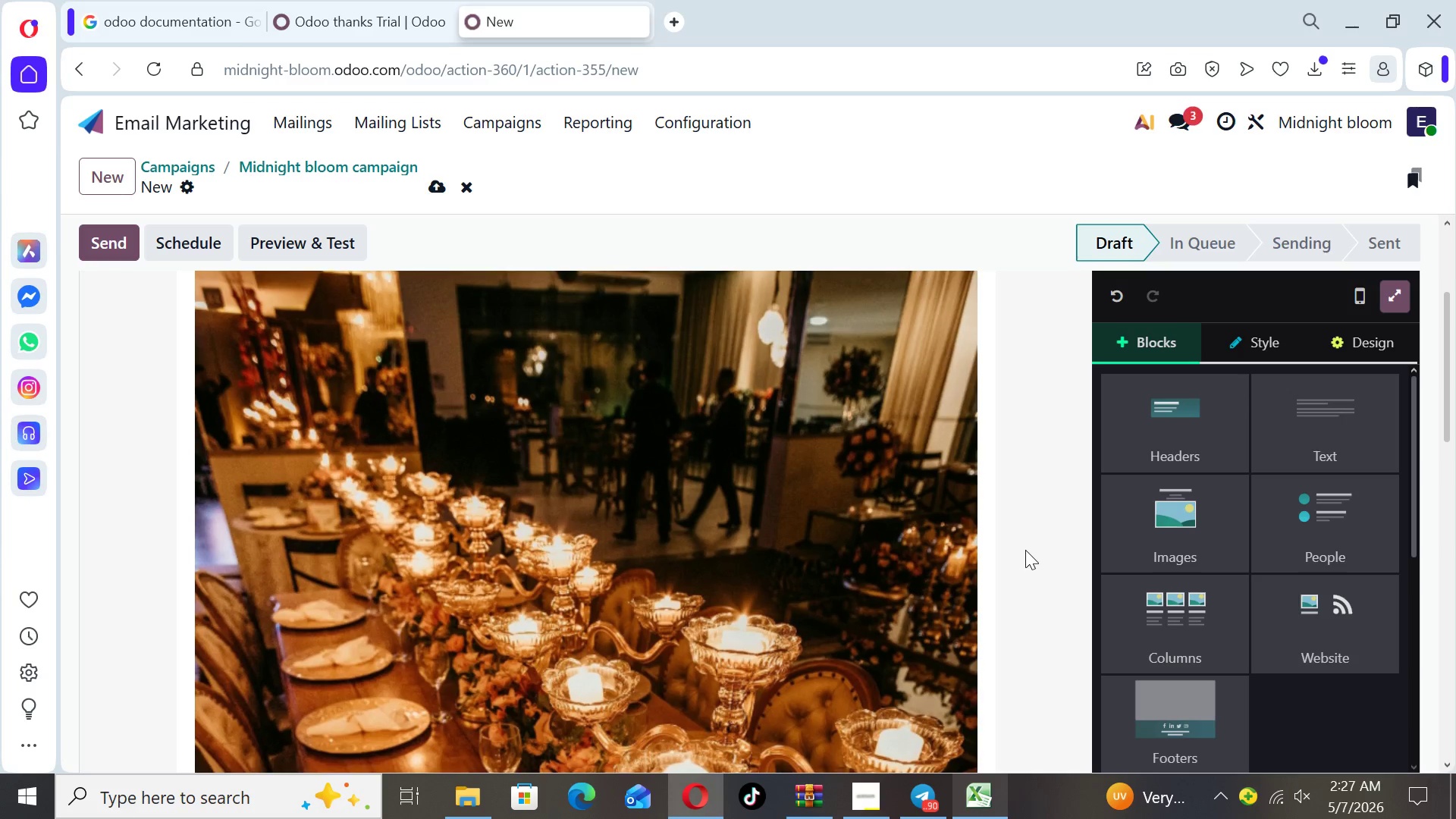 
key(ArrowDown)
 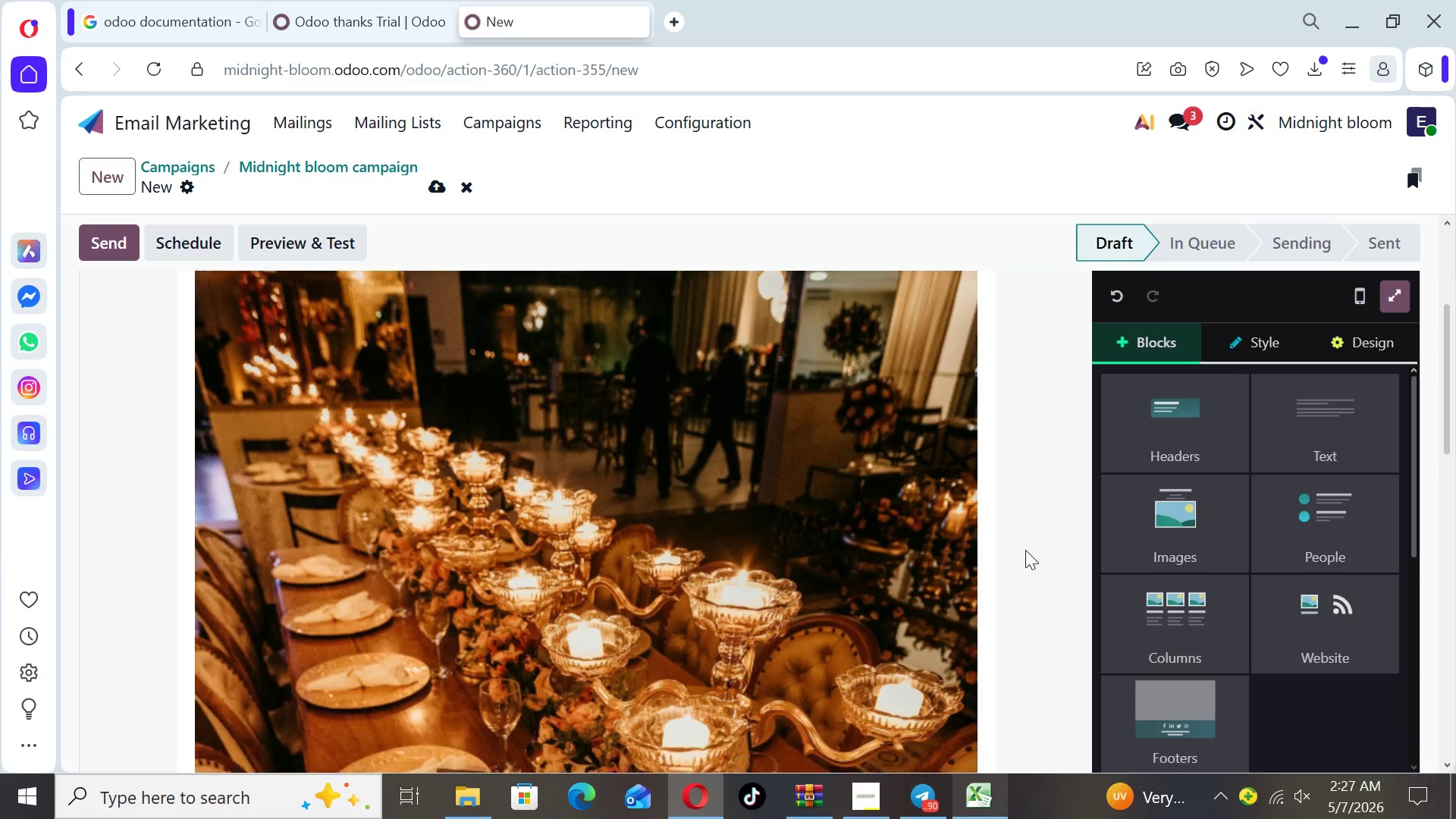 
key(ArrowDown)
 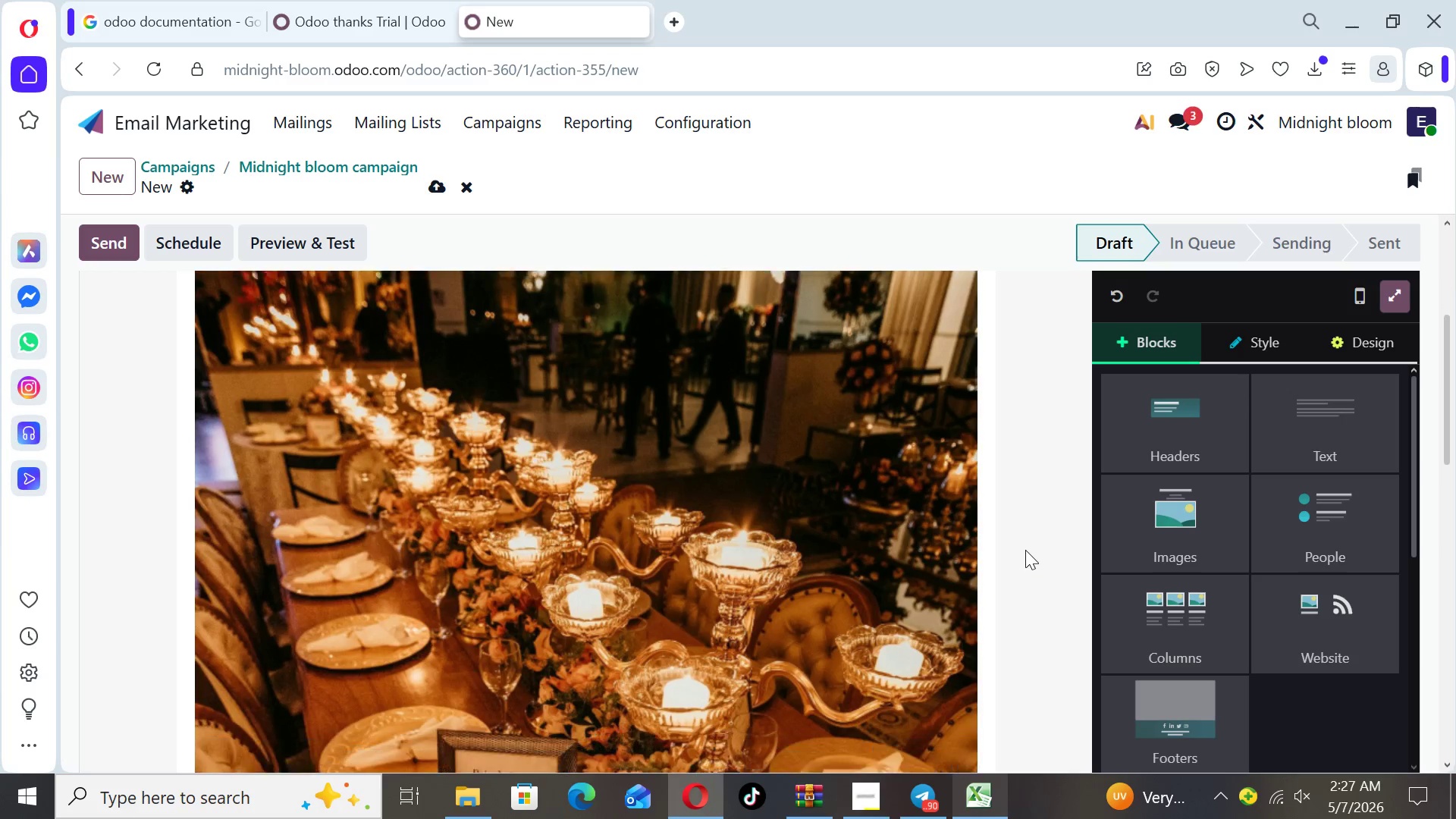 
key(ArrowDown)
 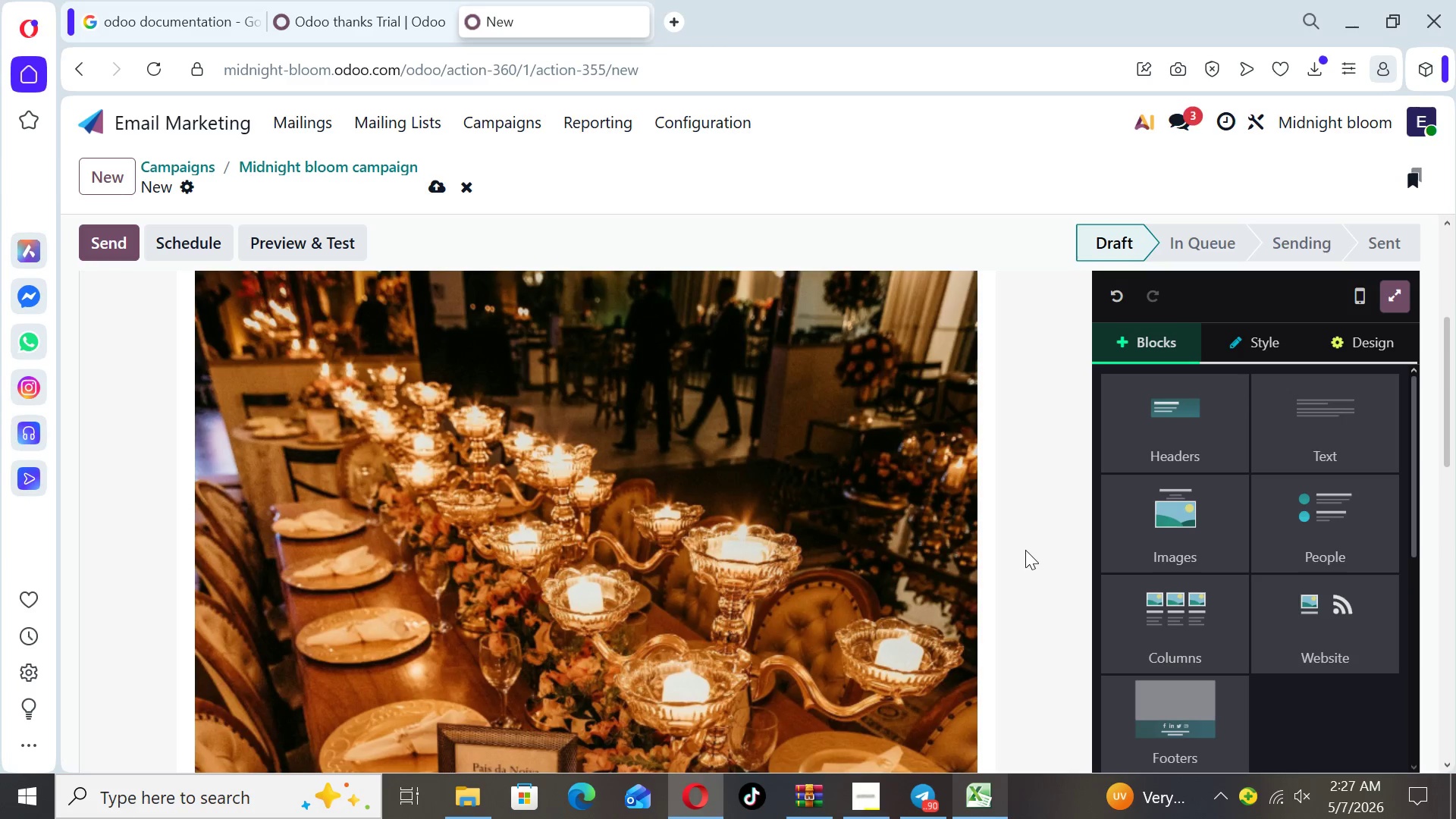 
key(ArrowDown)
 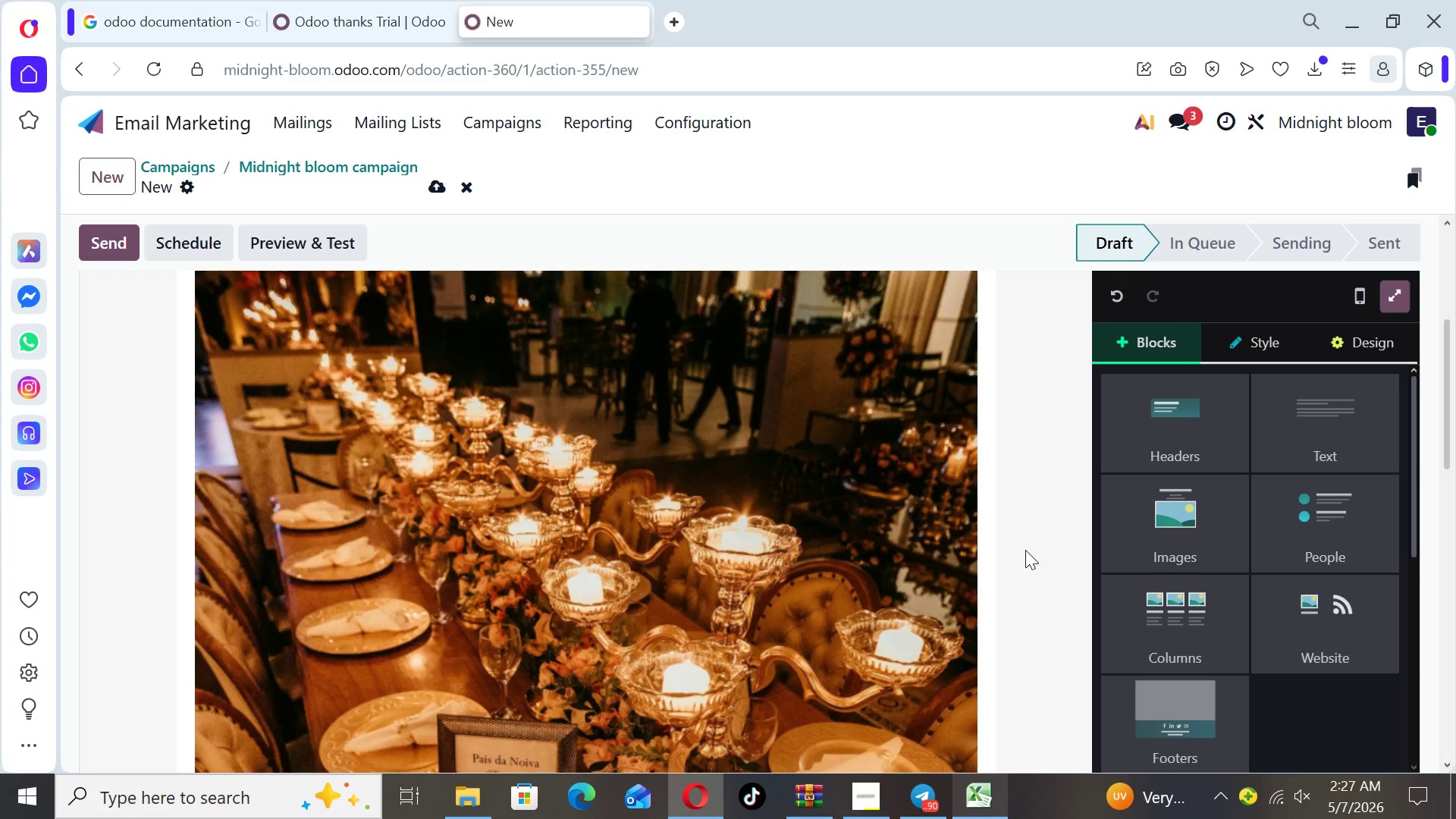 
key(ArrowDown)
 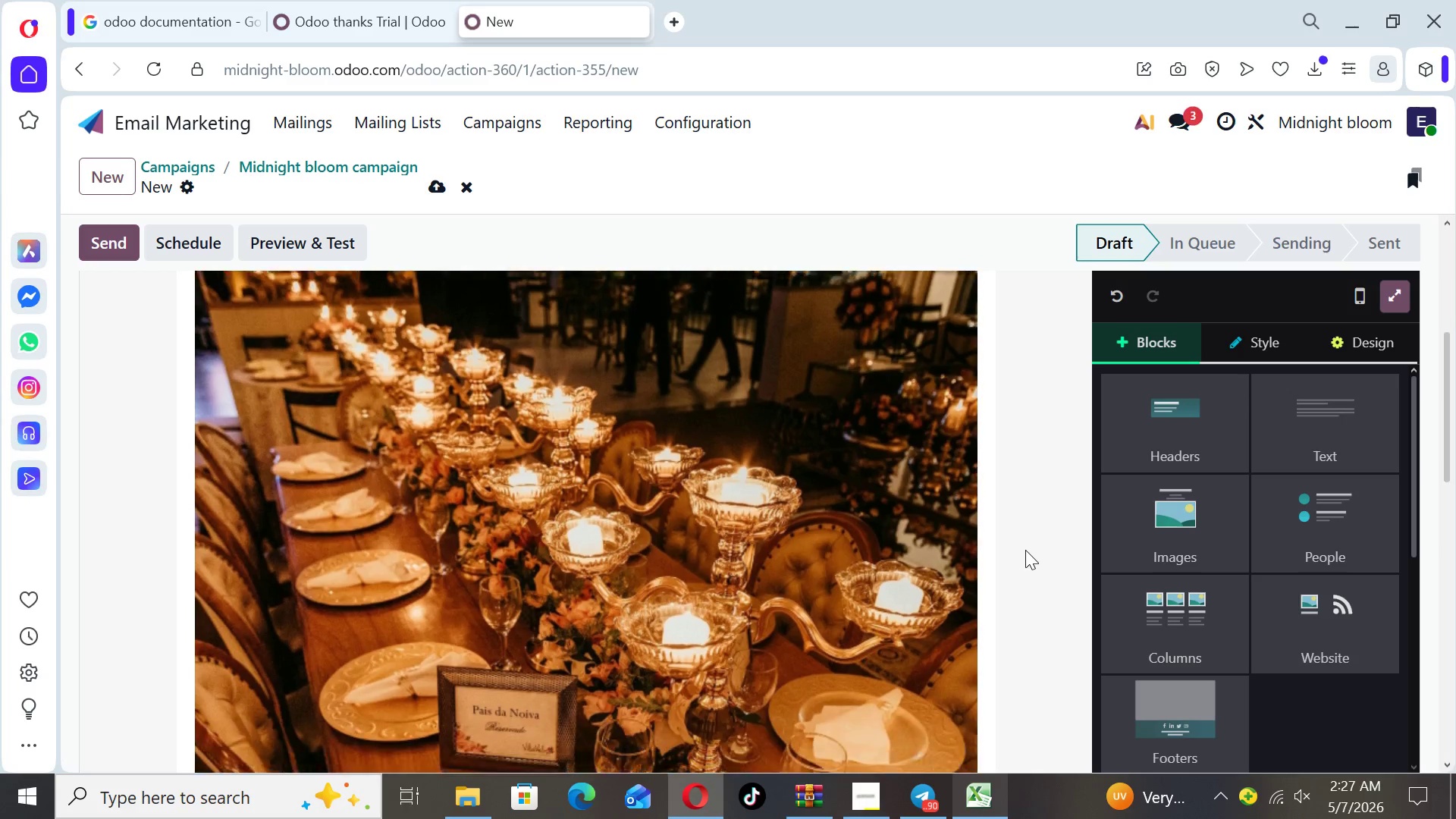 
key(ArrowDown)
 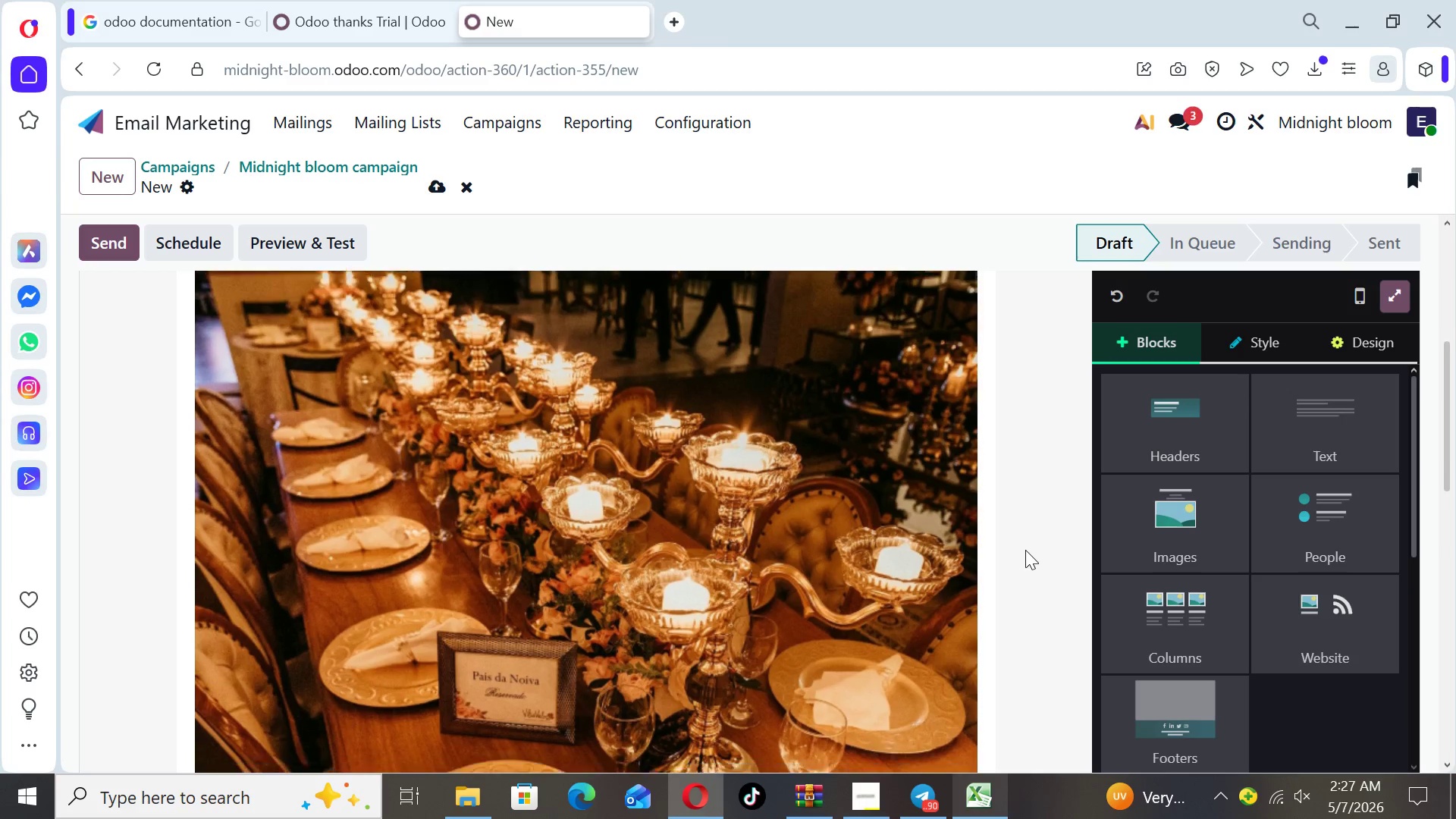 
key(ArrowDown)
 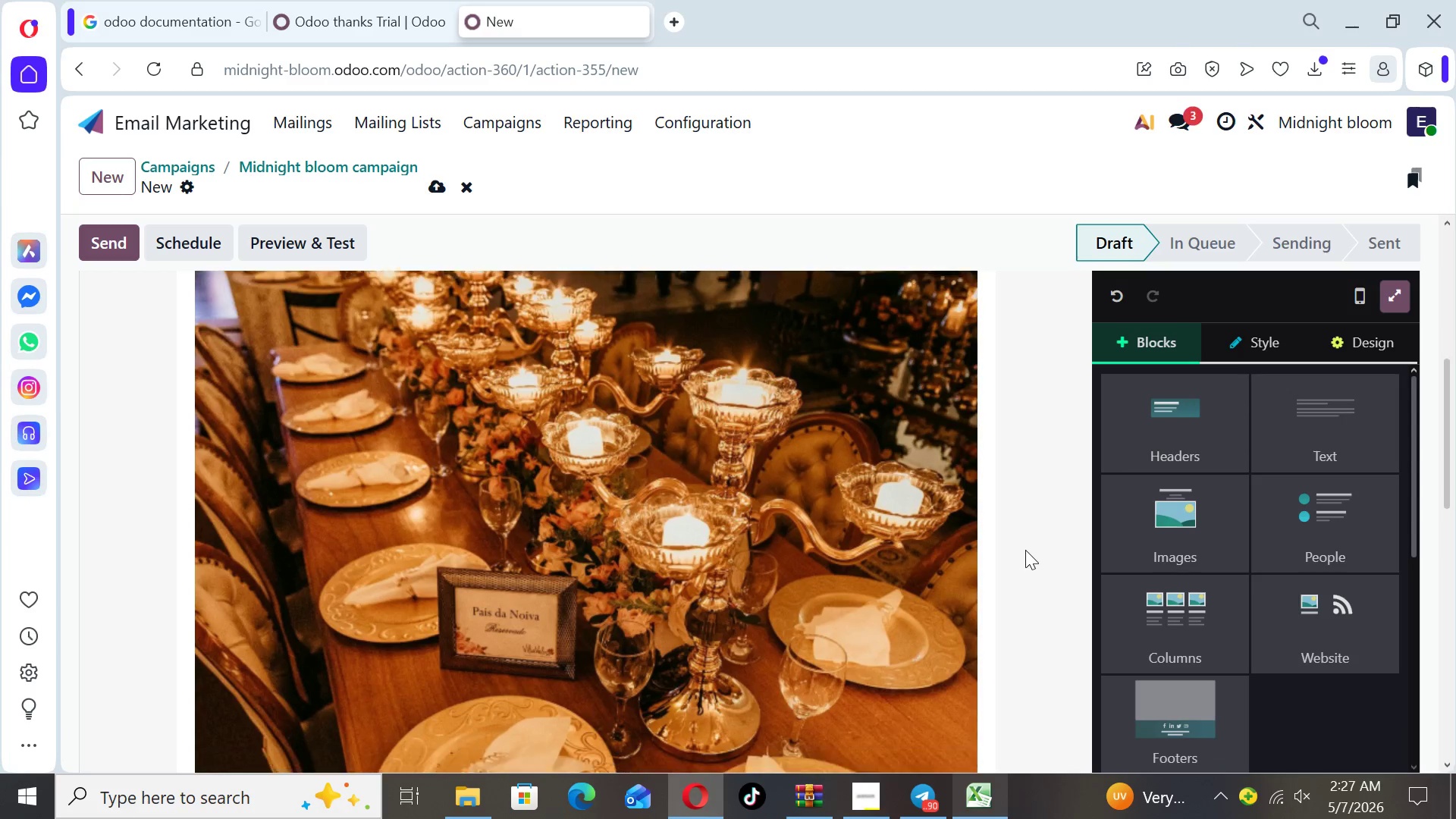 
key(ArrowDown)
 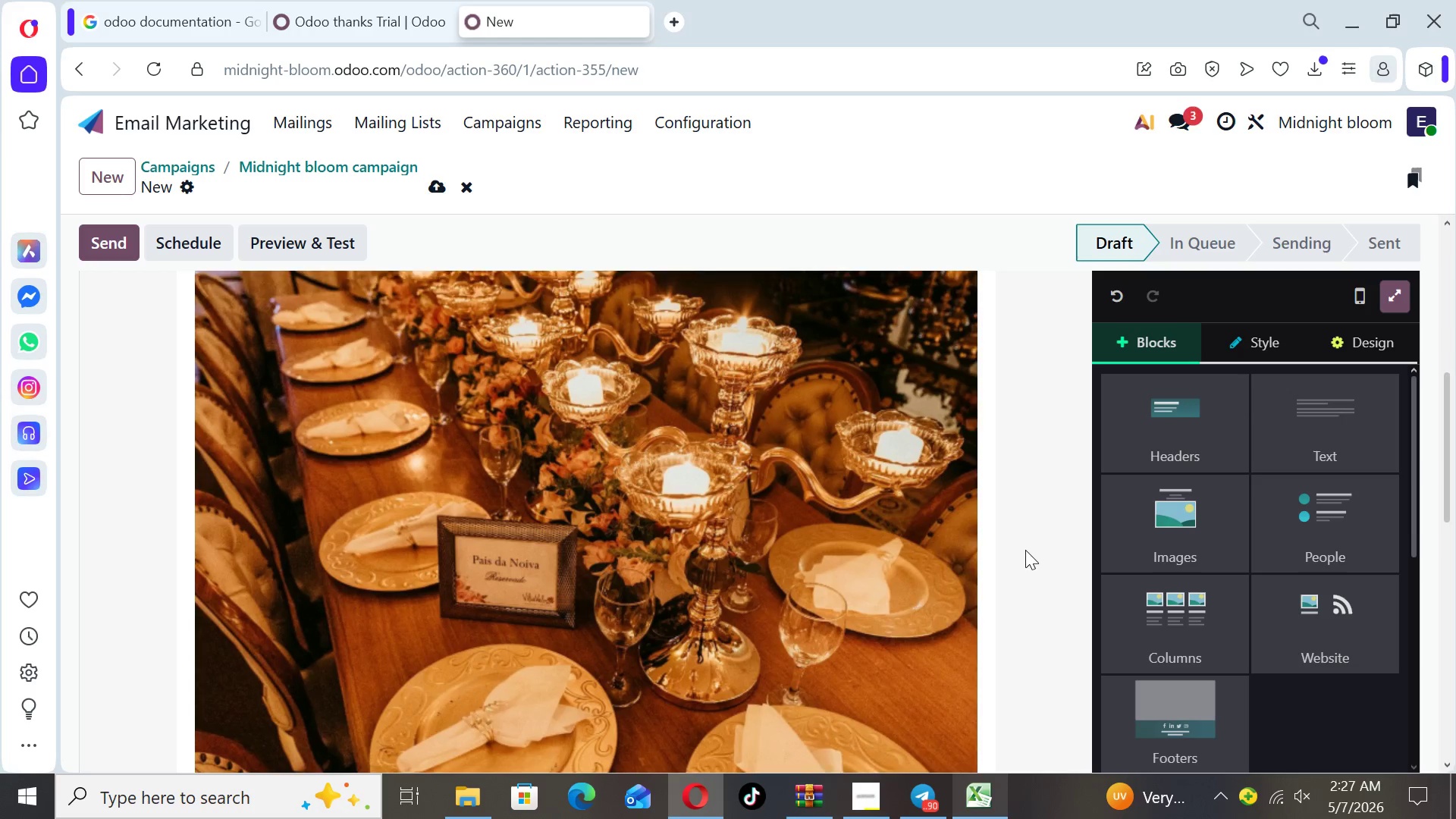 
key(ArrowDown)
 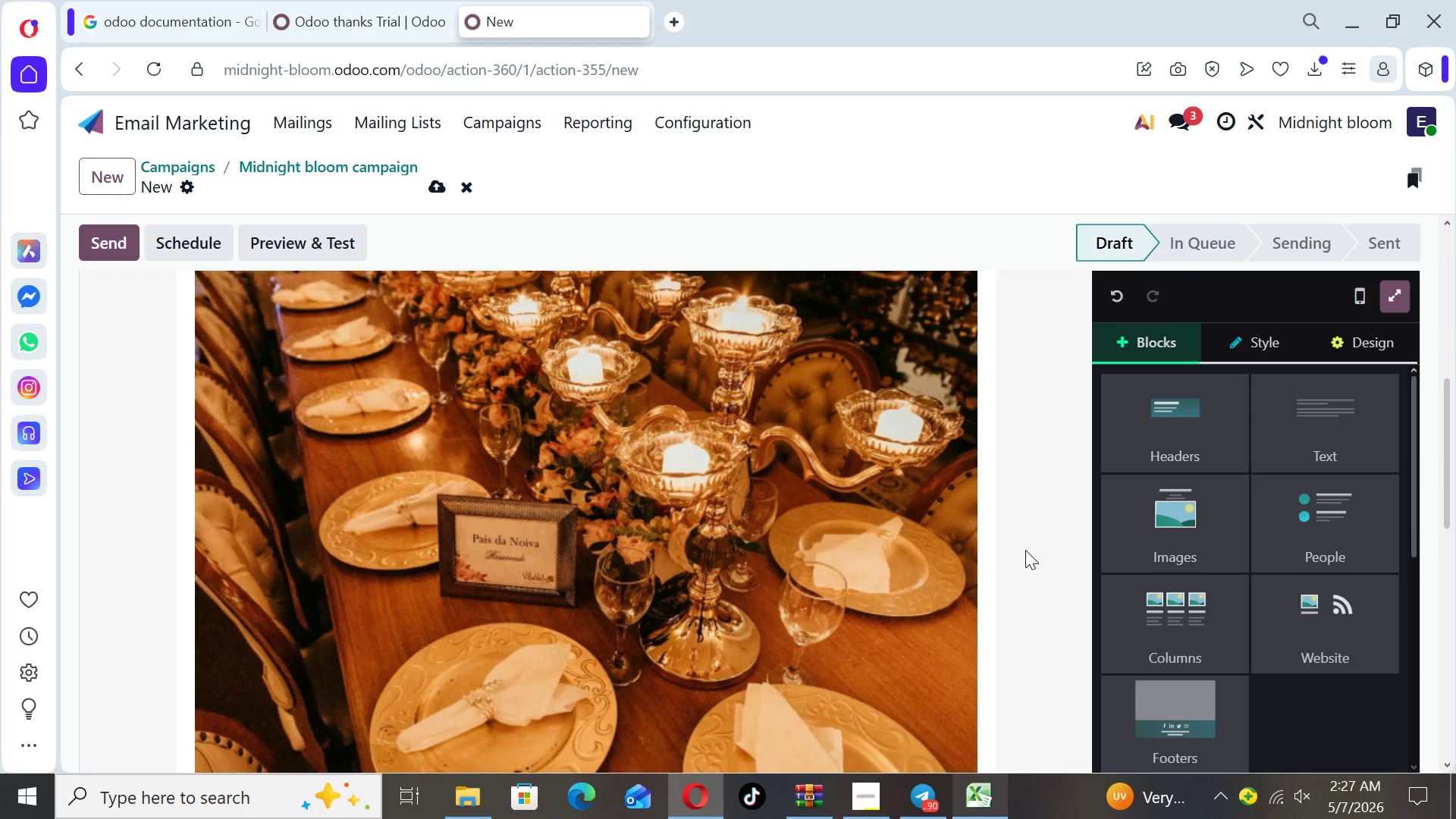 
hold_key(key=ArrowDown, duration=1.03)
 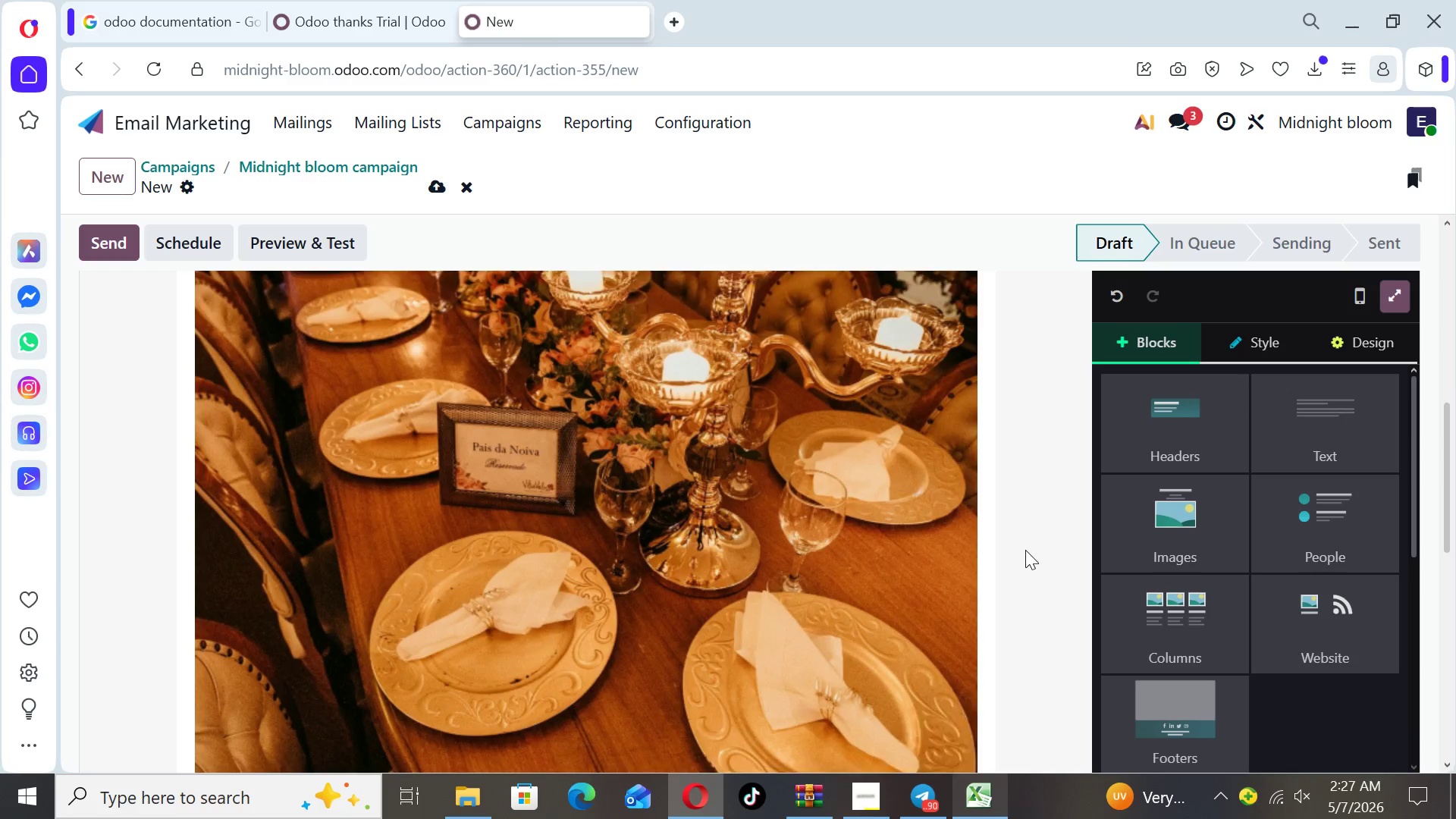 
key(ArrowDown)
 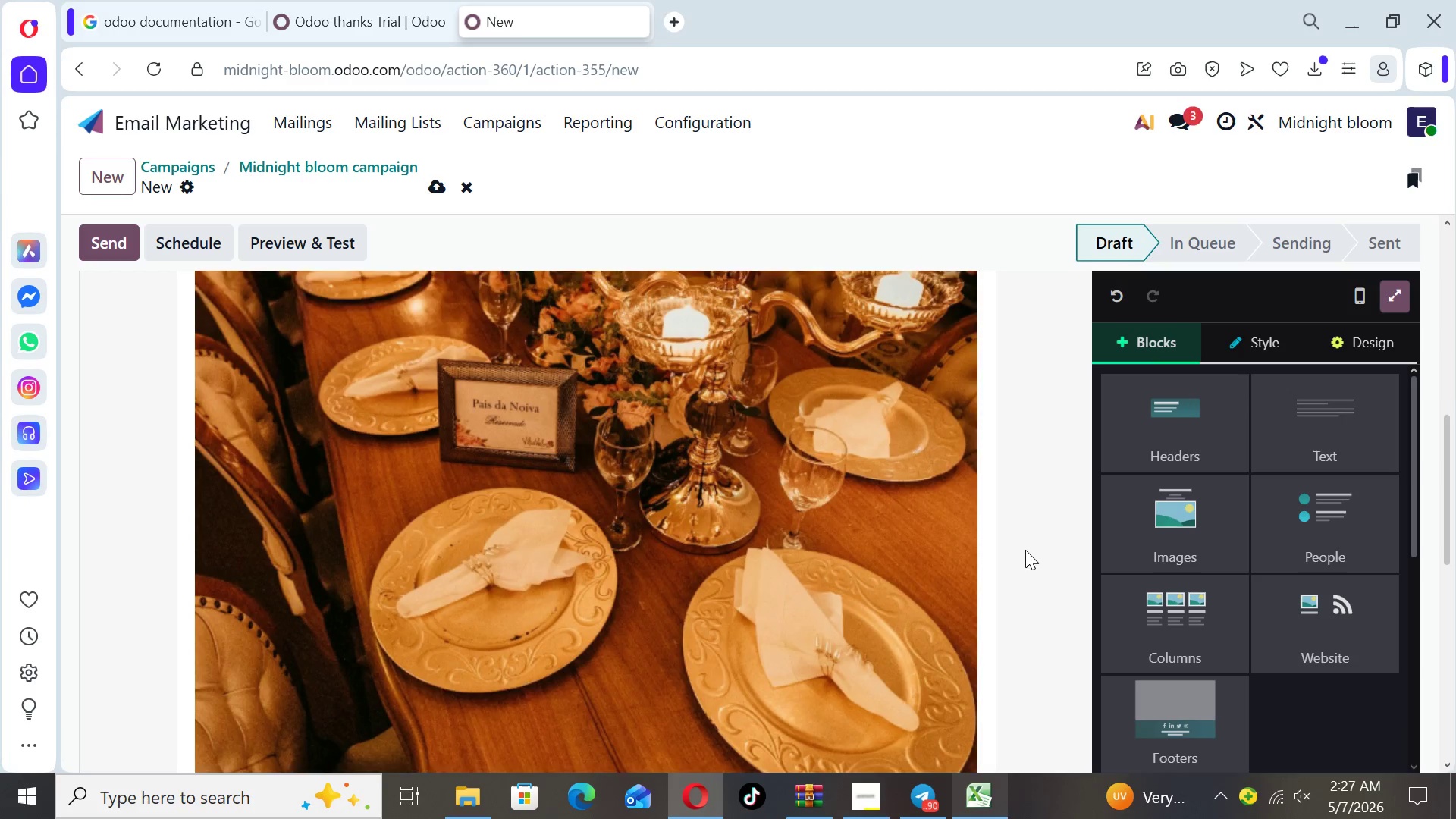 
key(ArrowDown)
 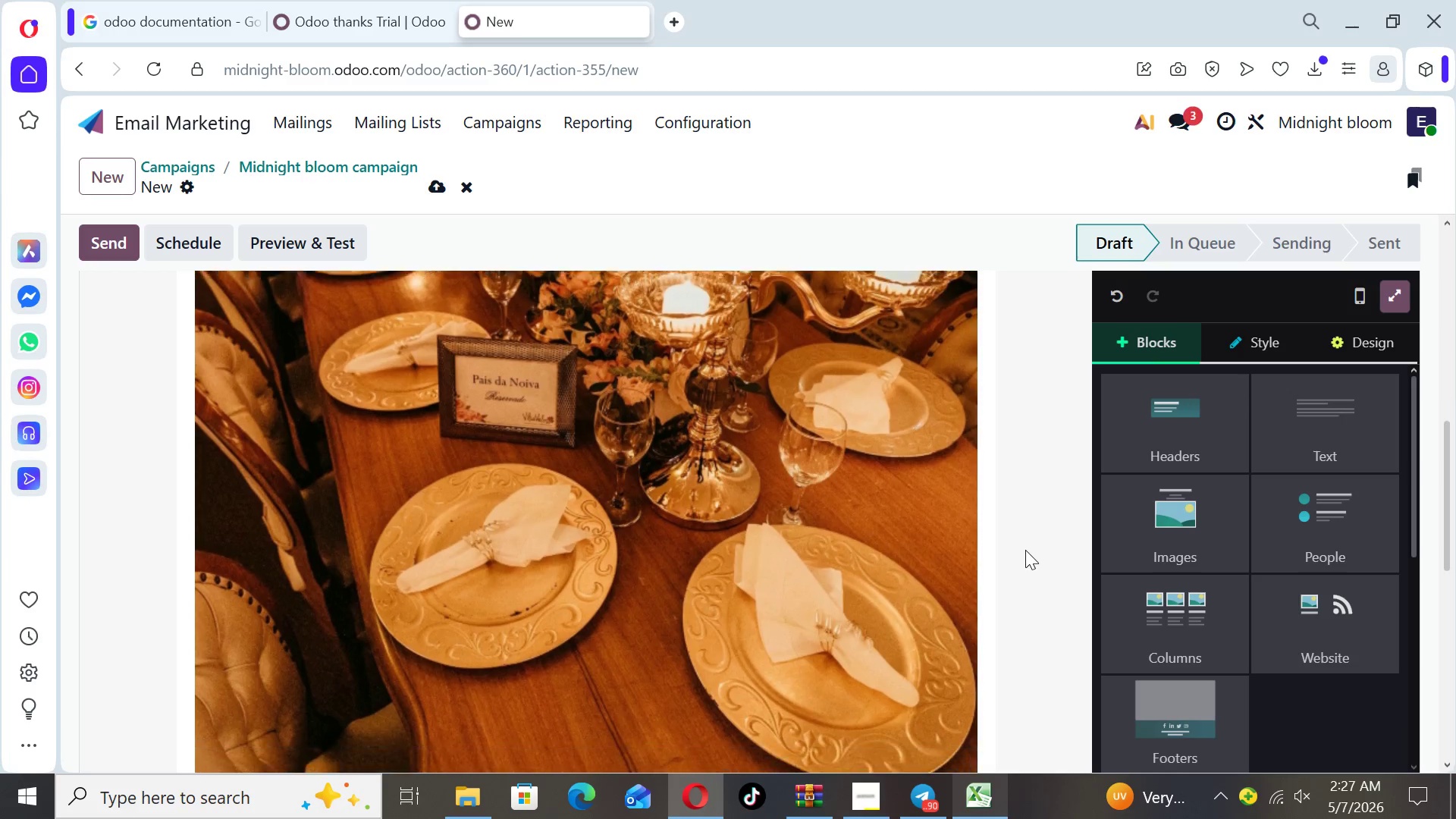 
key(ArrowDown)
 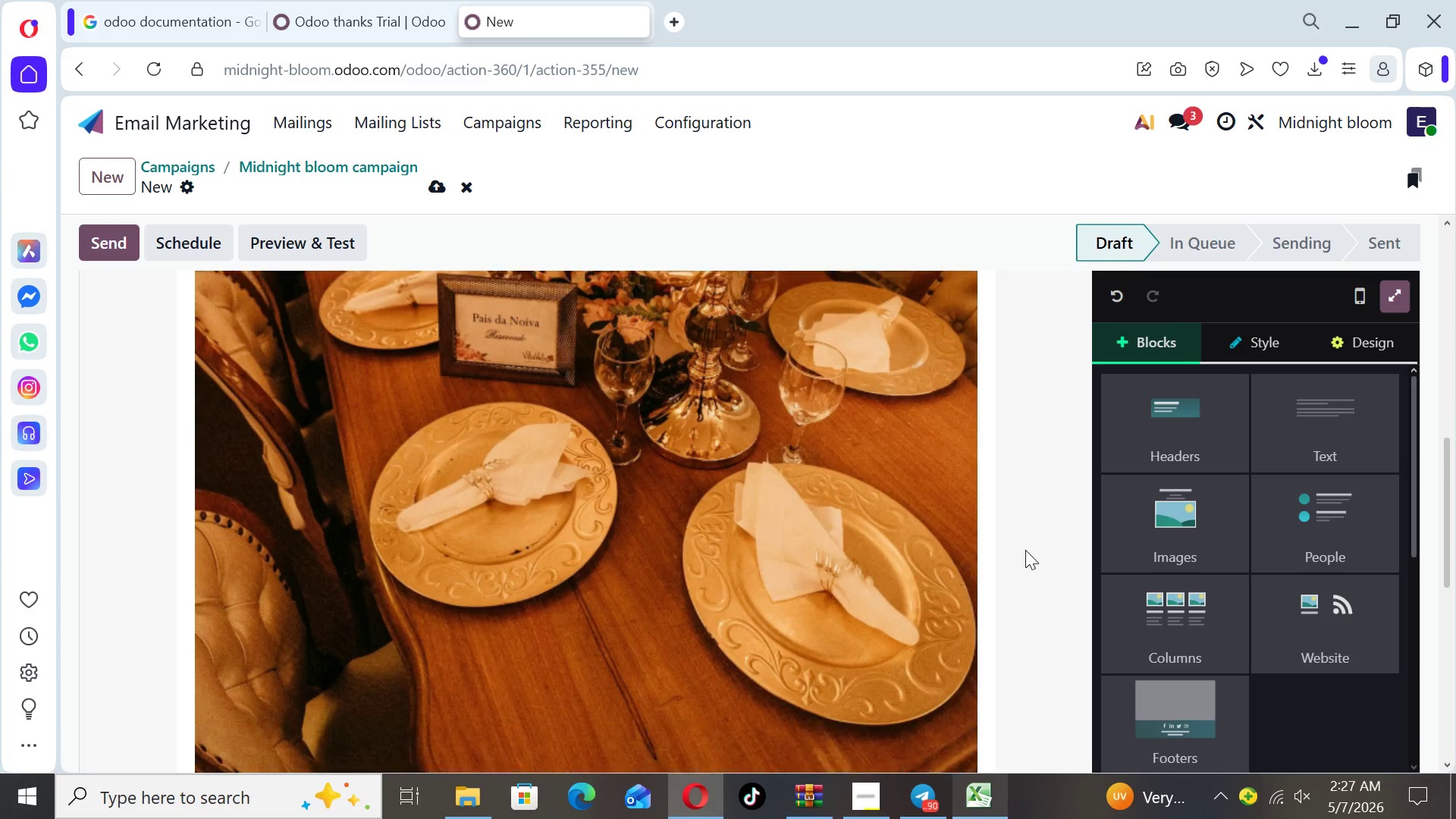 
key(ArrowDown)
 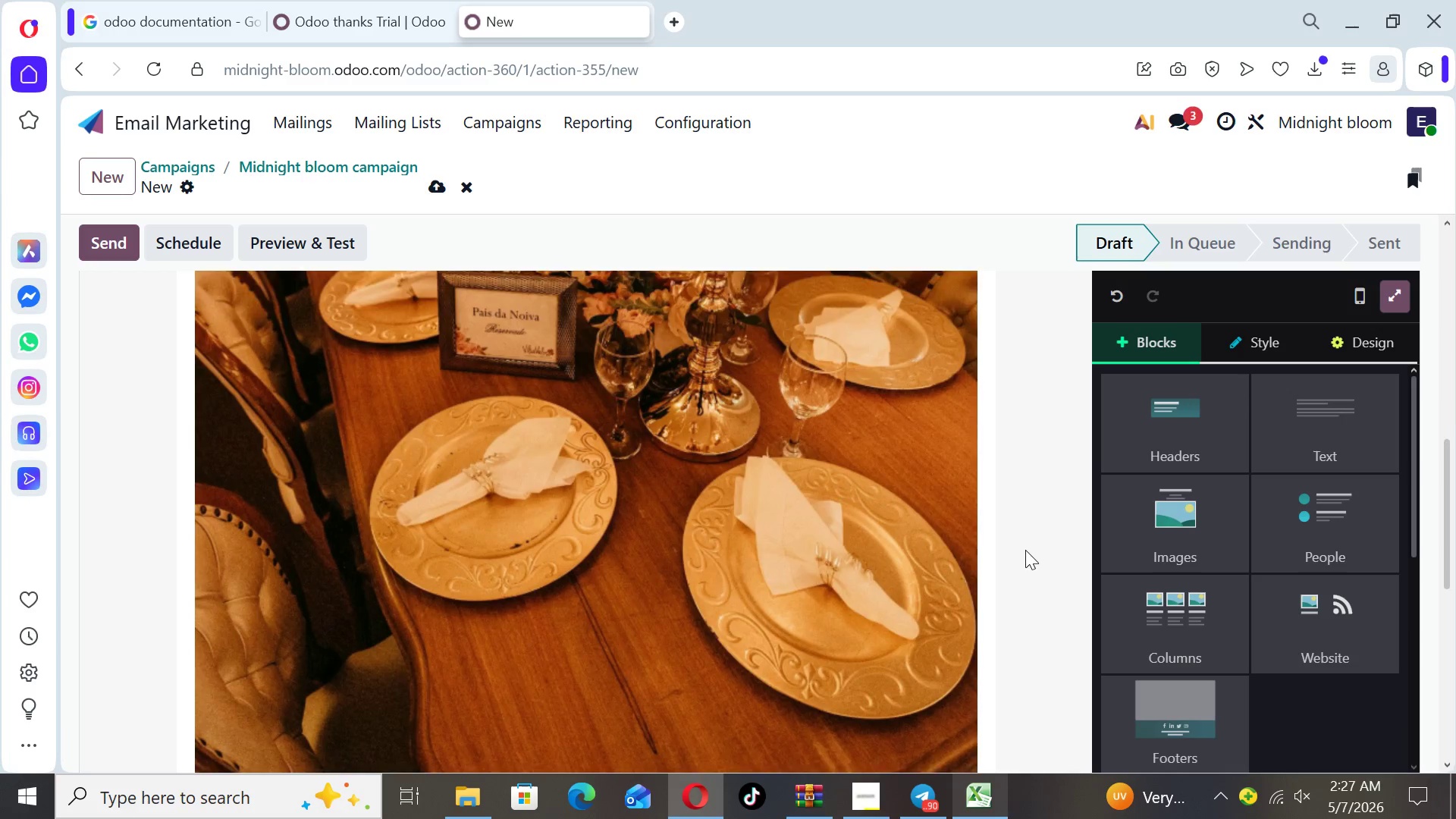 
key(ArrowDown)
 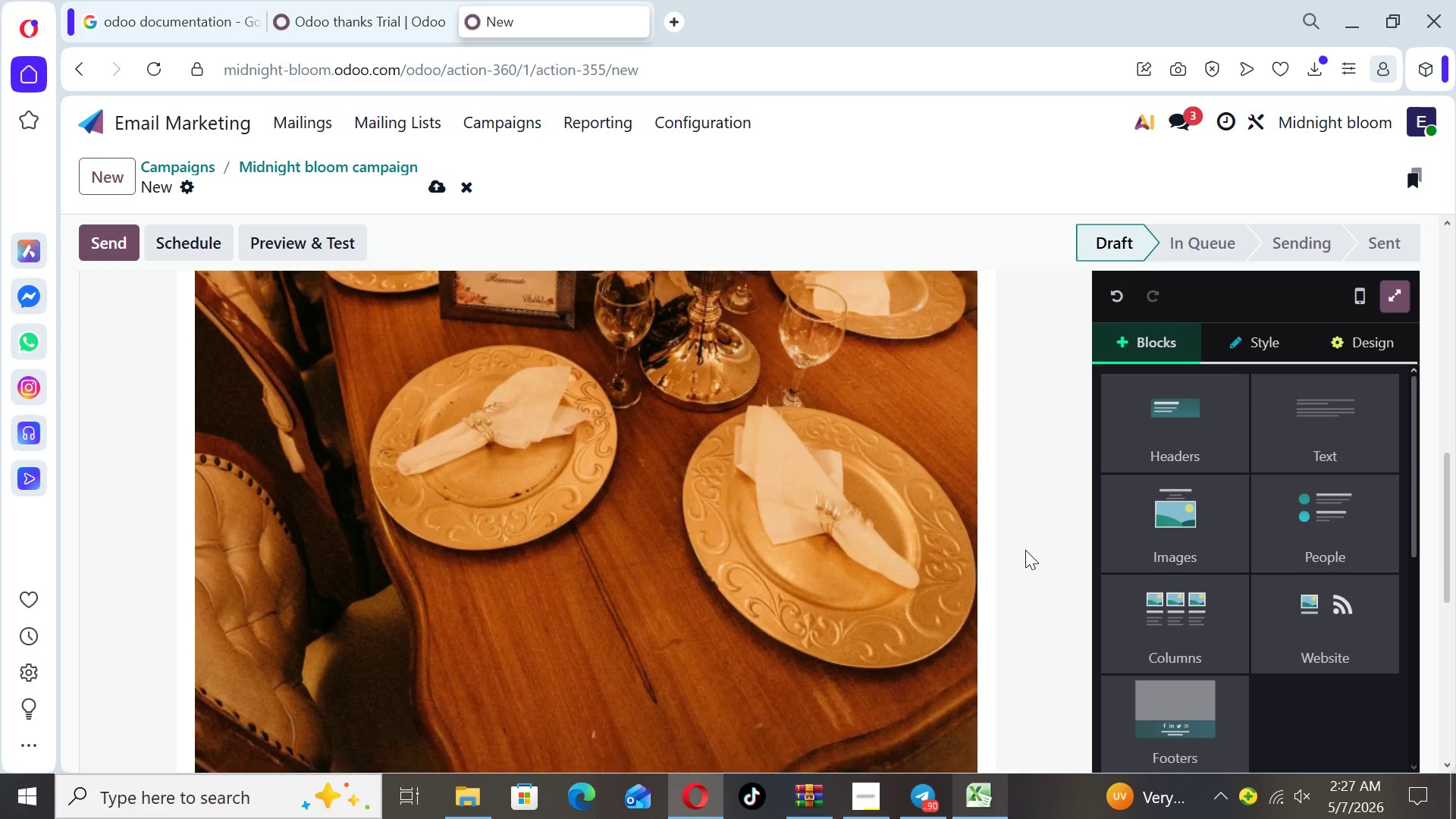 
key(ArrowDown)
 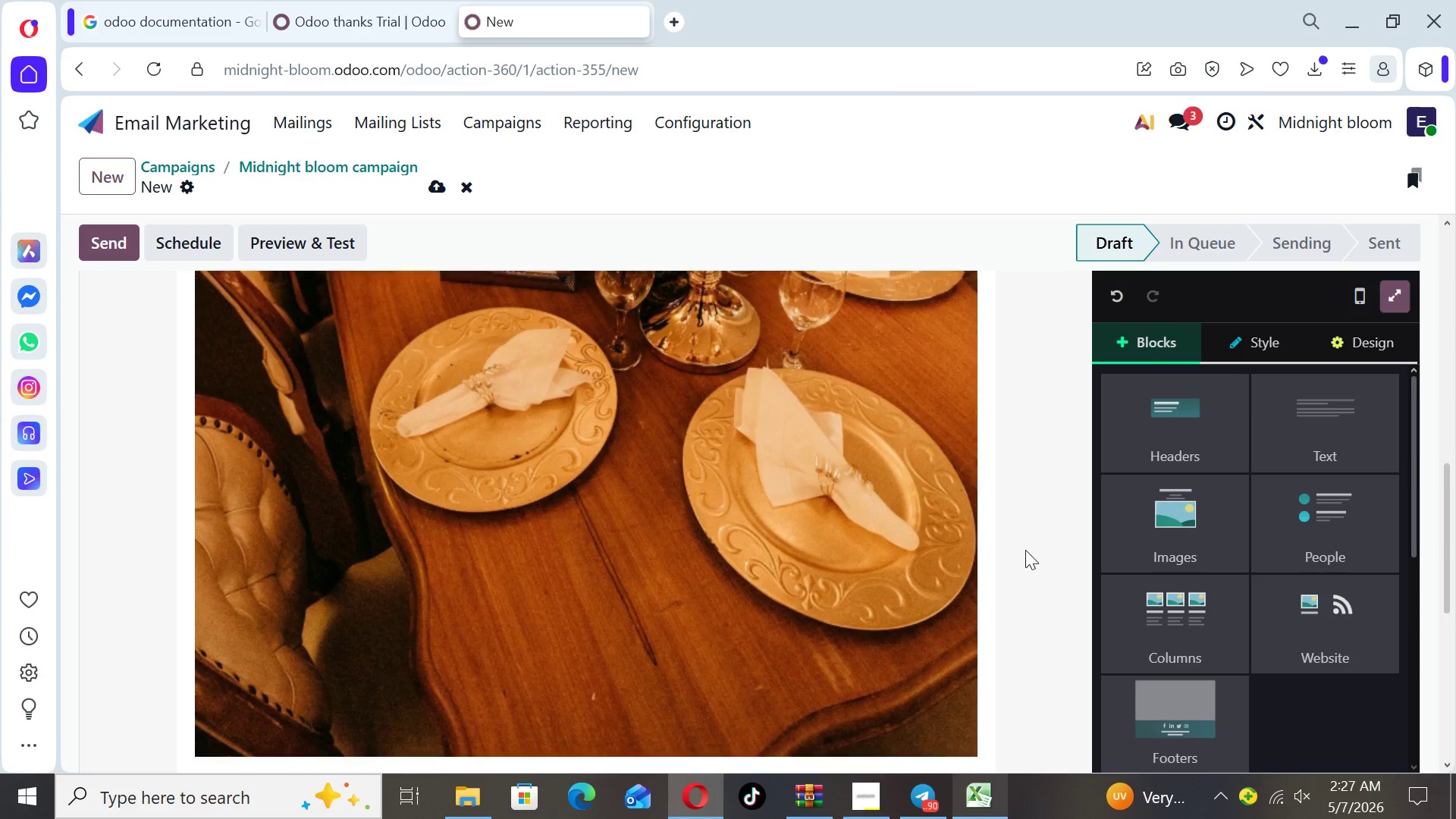 
key(ArrowDown)
 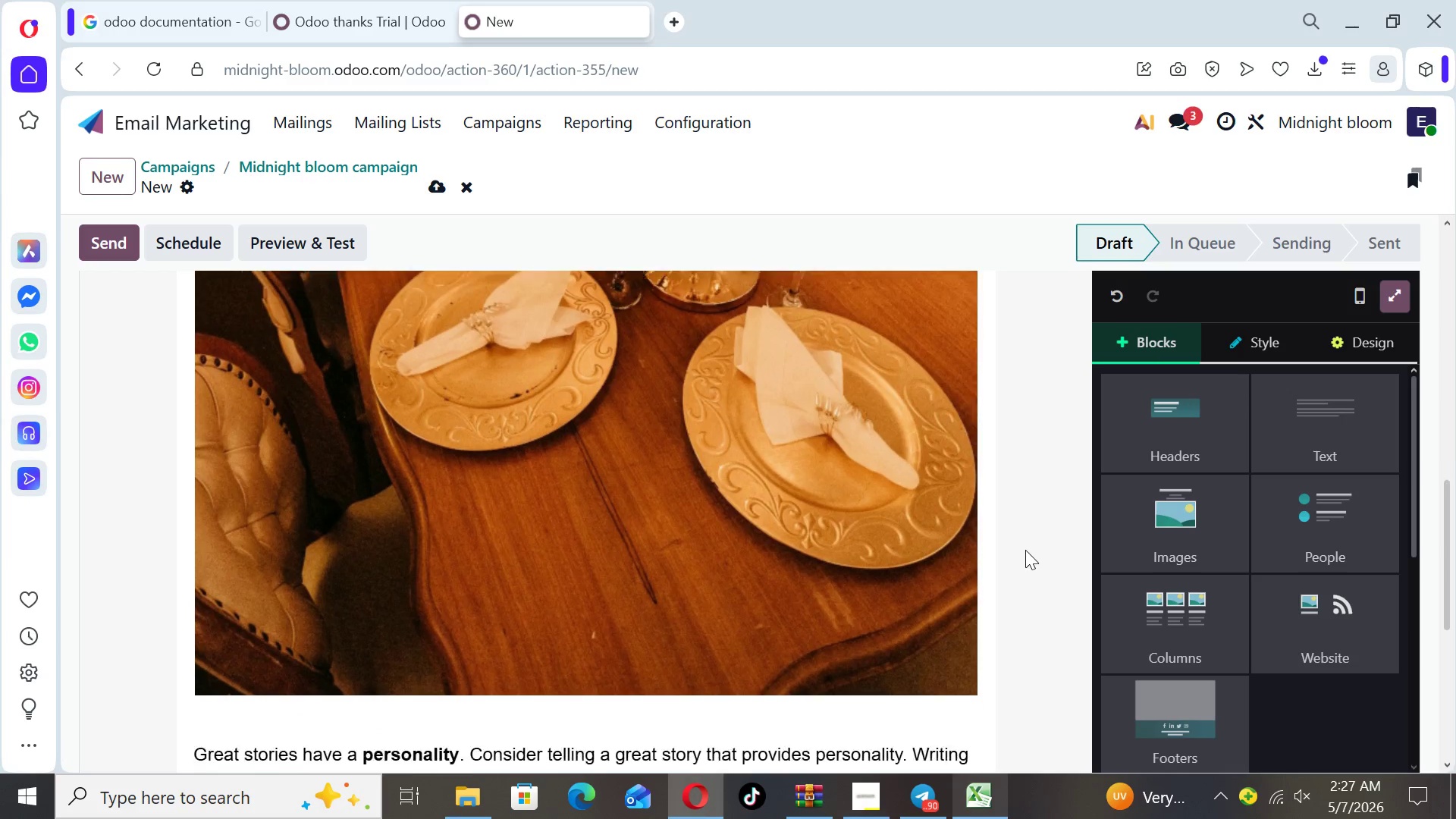 
key(ArrowDown)
 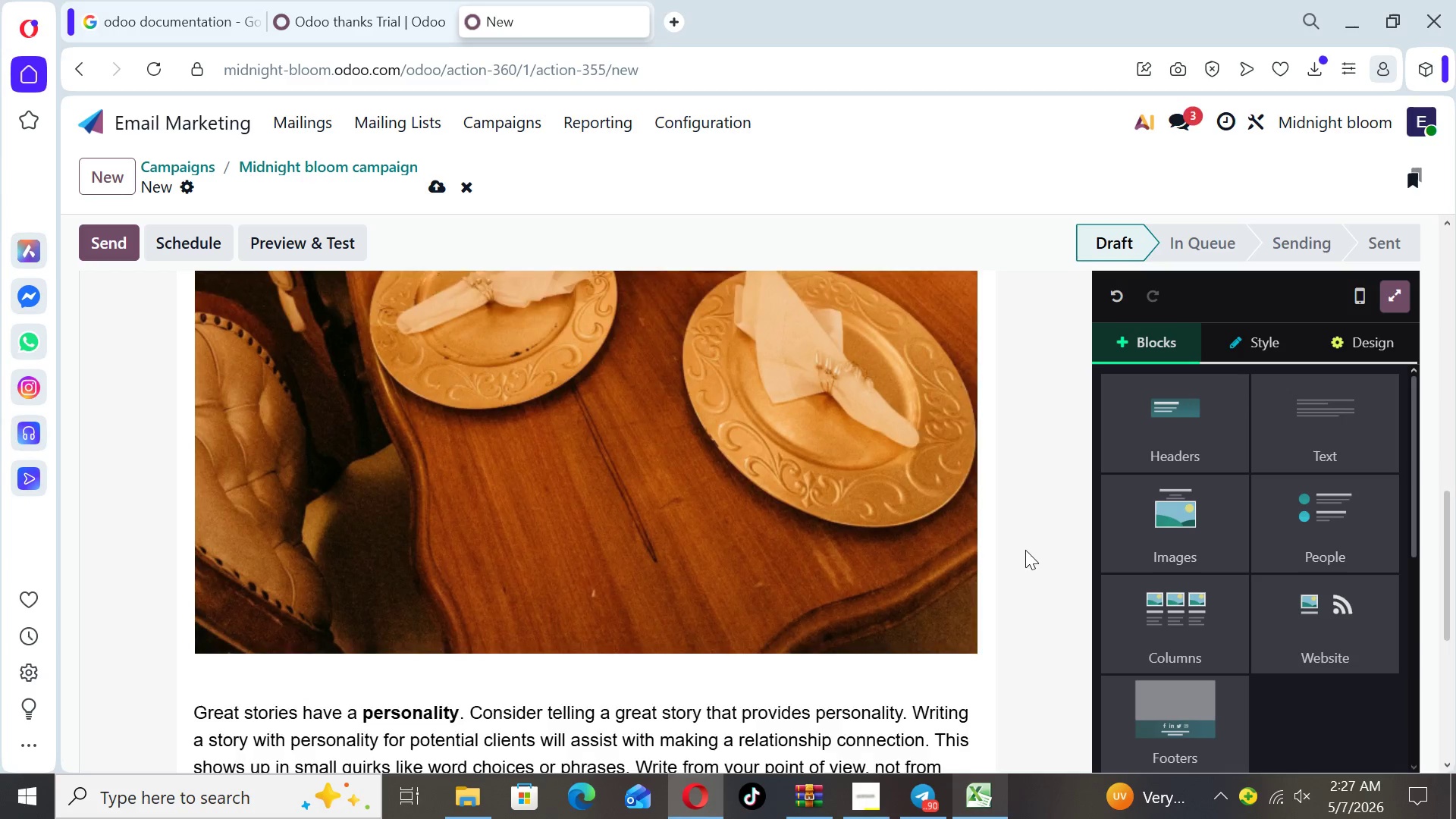 
key(ArrowDown)
 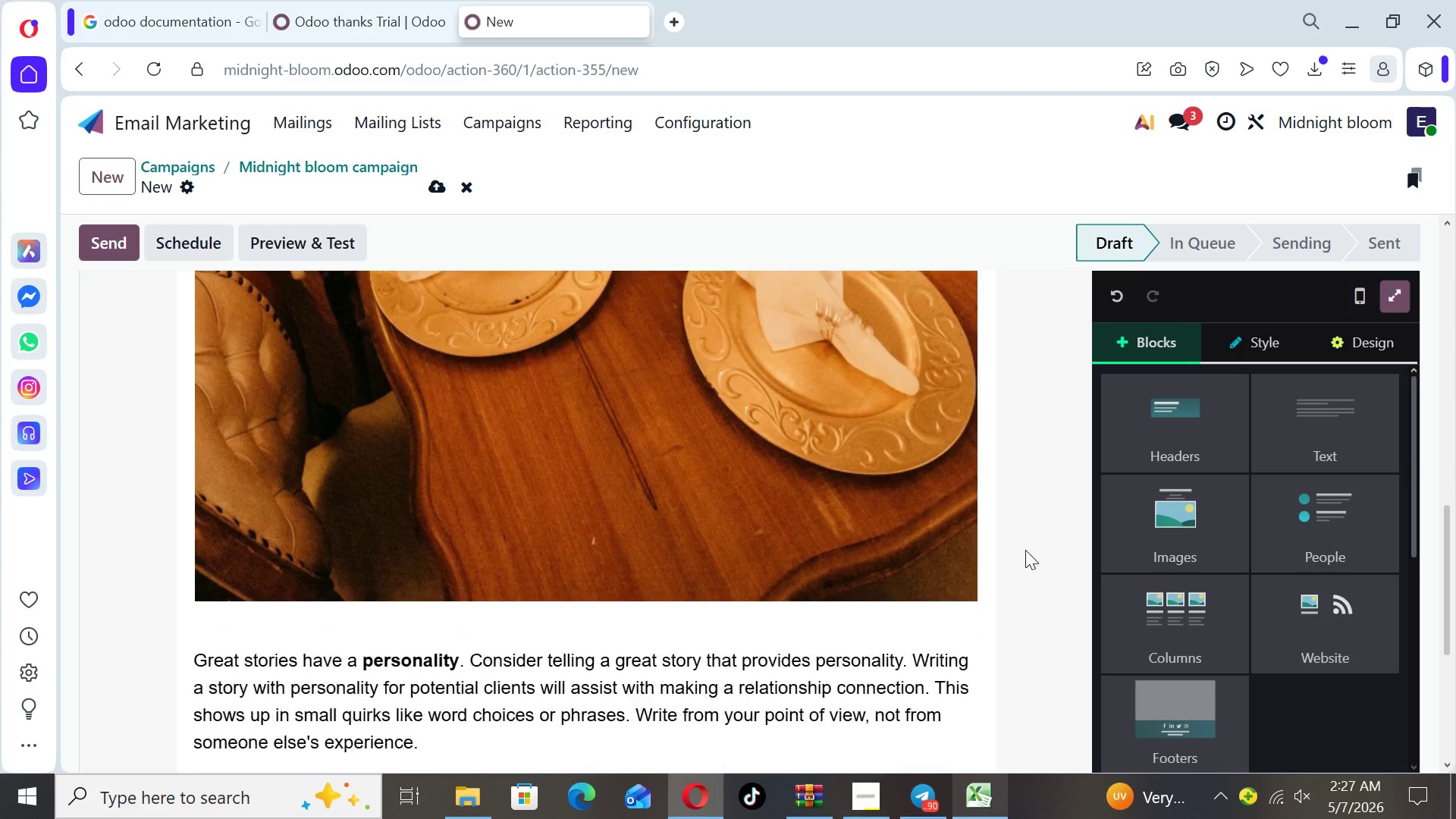 
key(ArrowDown)
 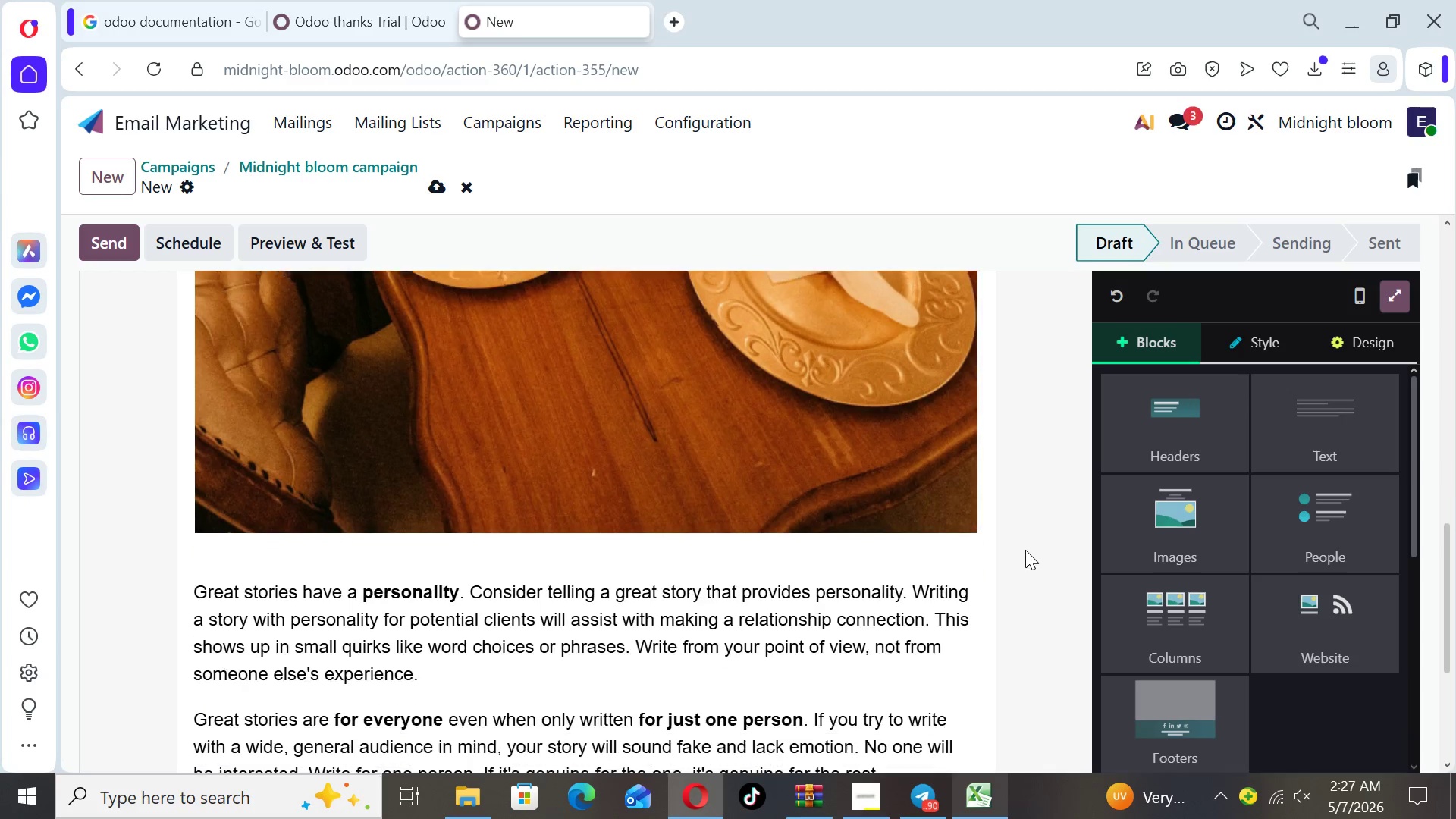 
key(ArrowDown)
 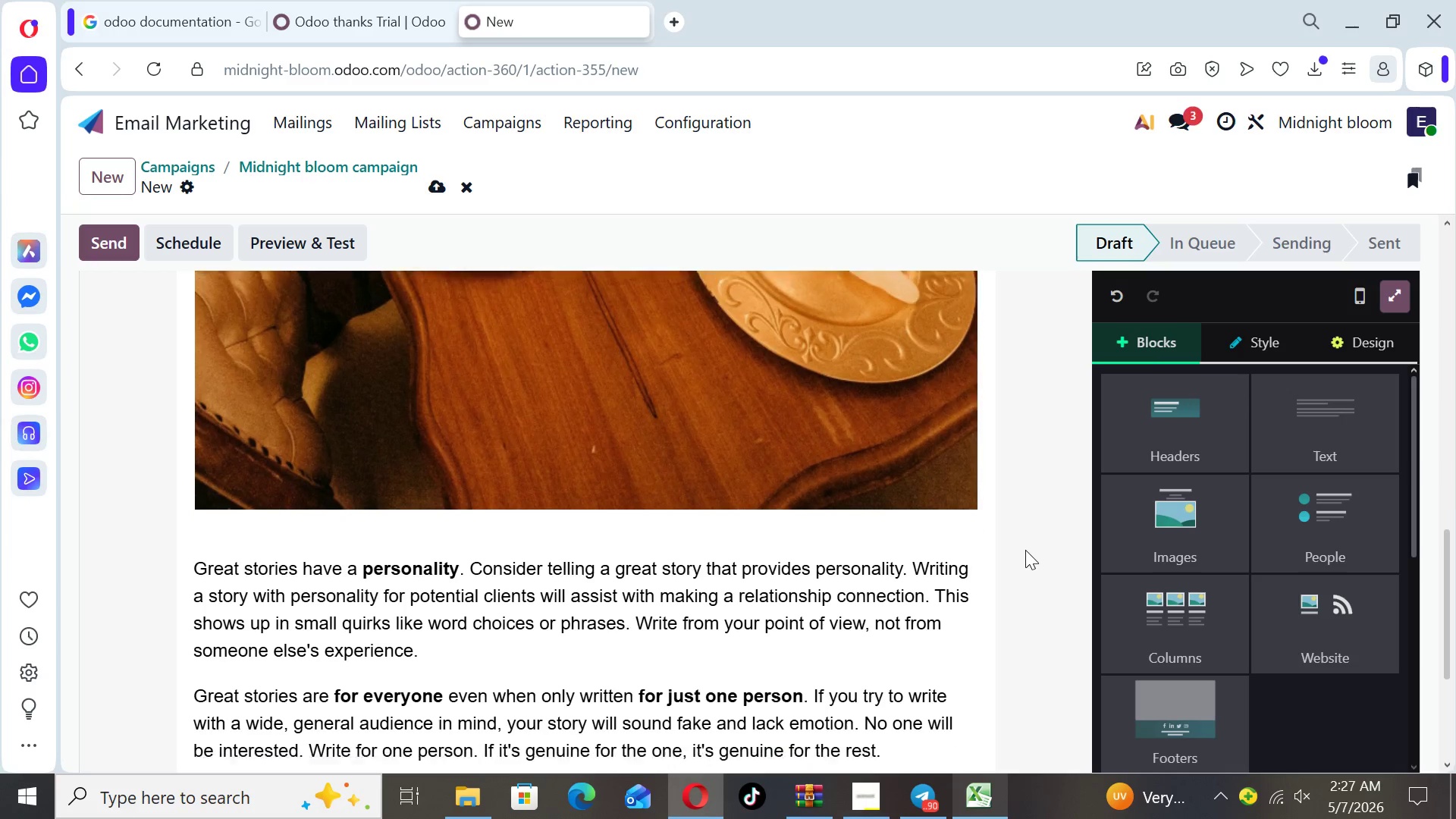 
key(ArrowDown)
 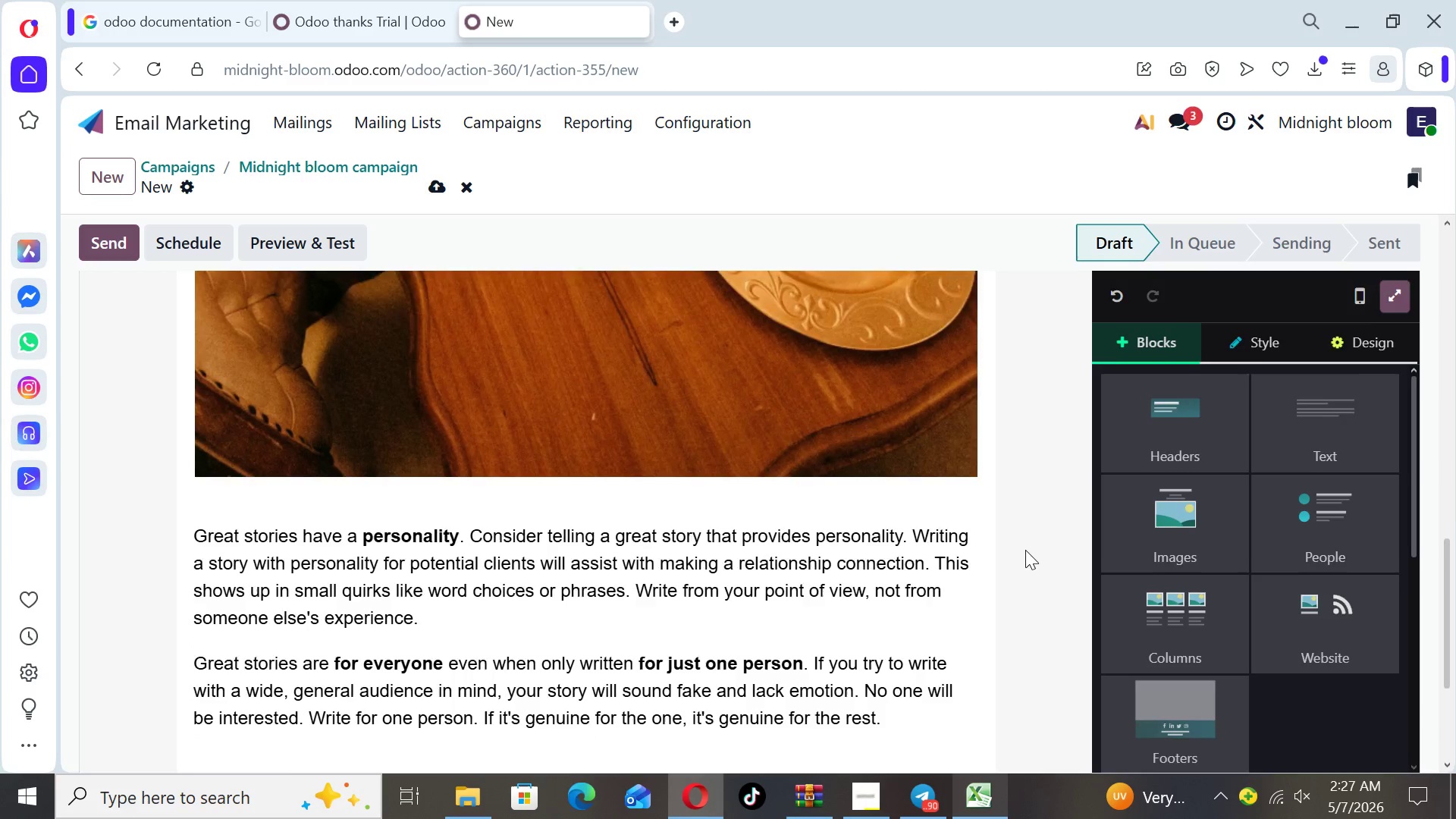 
key(ArrowDown)
 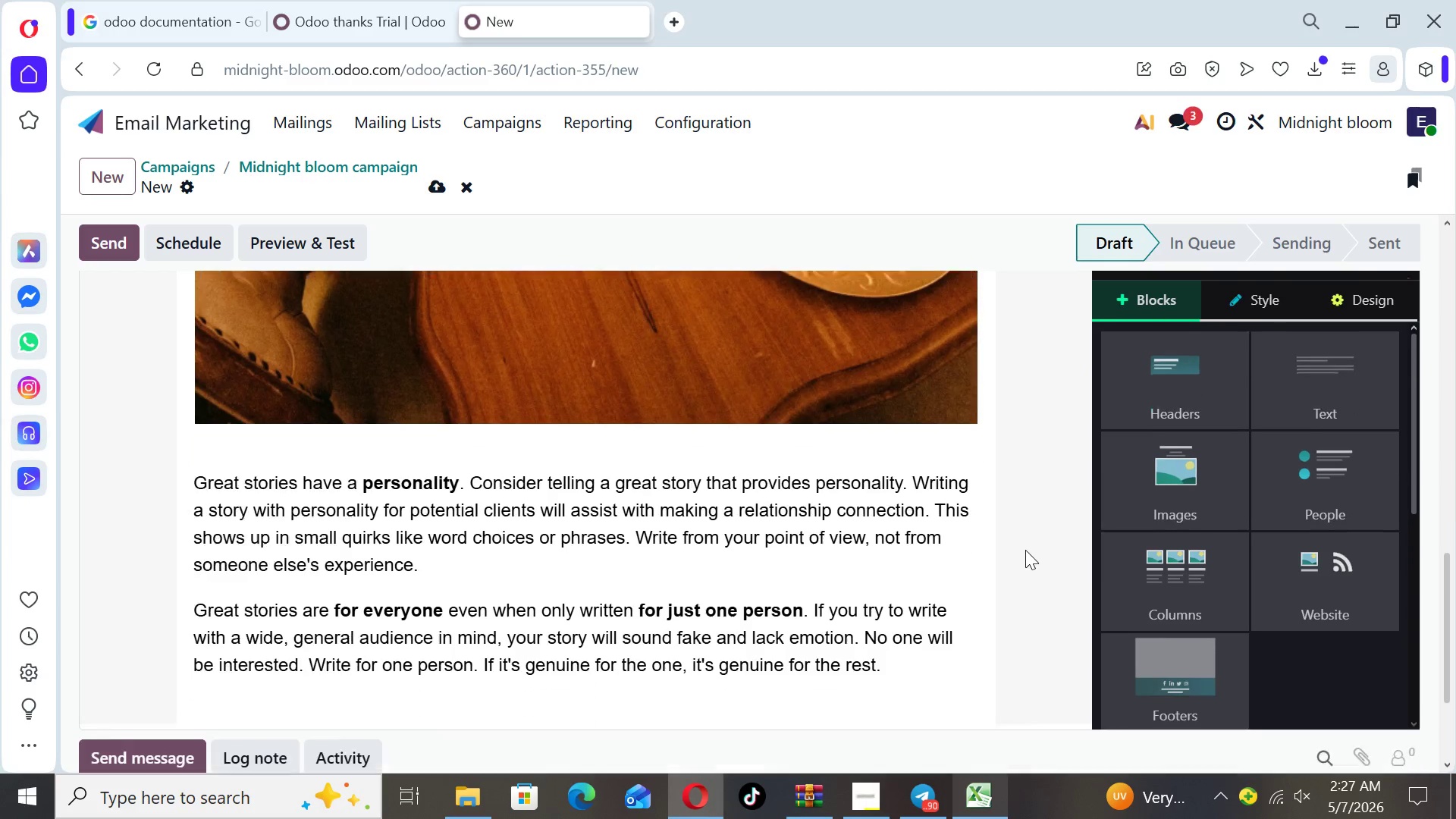 
key(ArrowDown)
 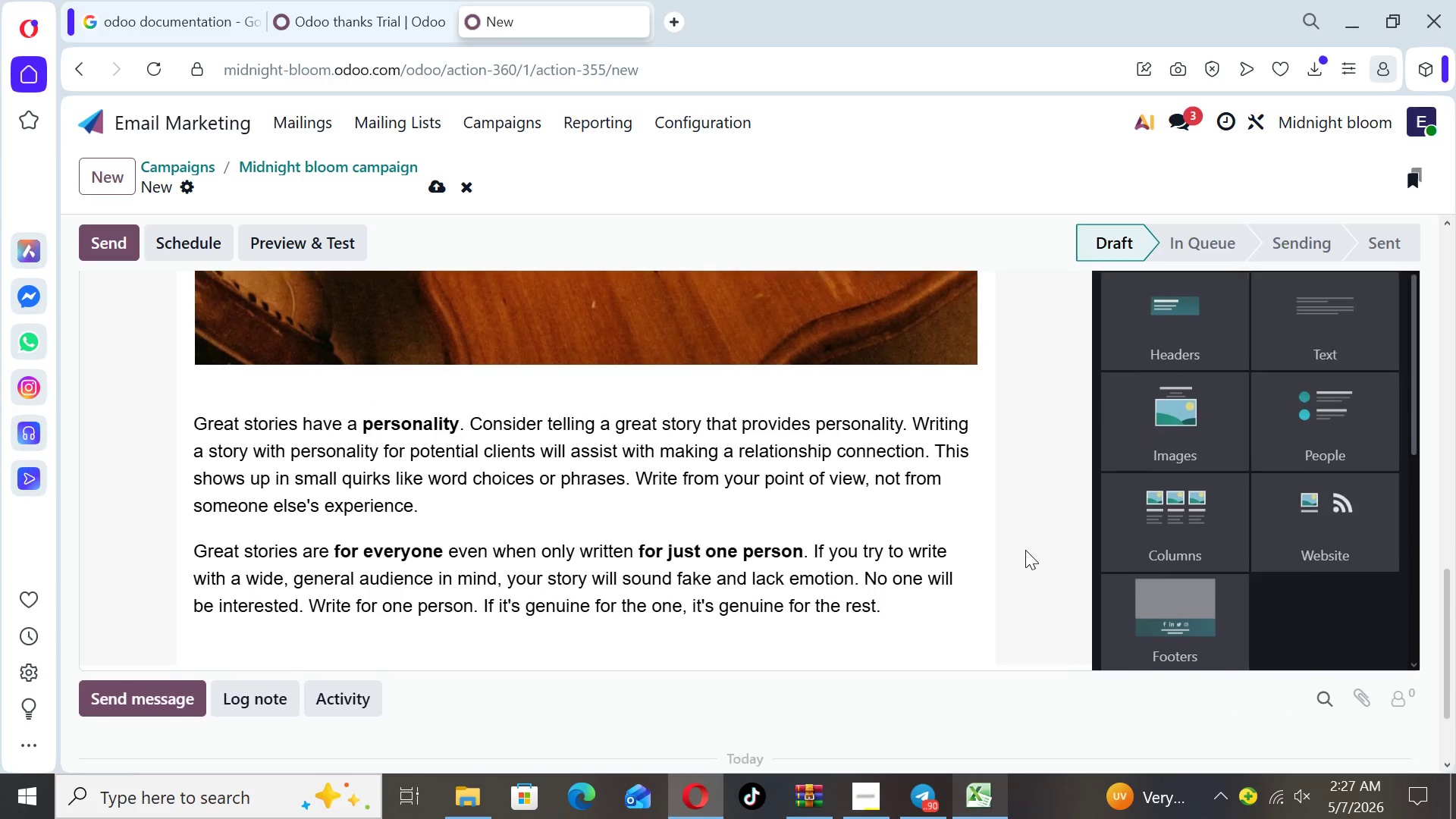 
key(ArrowDown)
 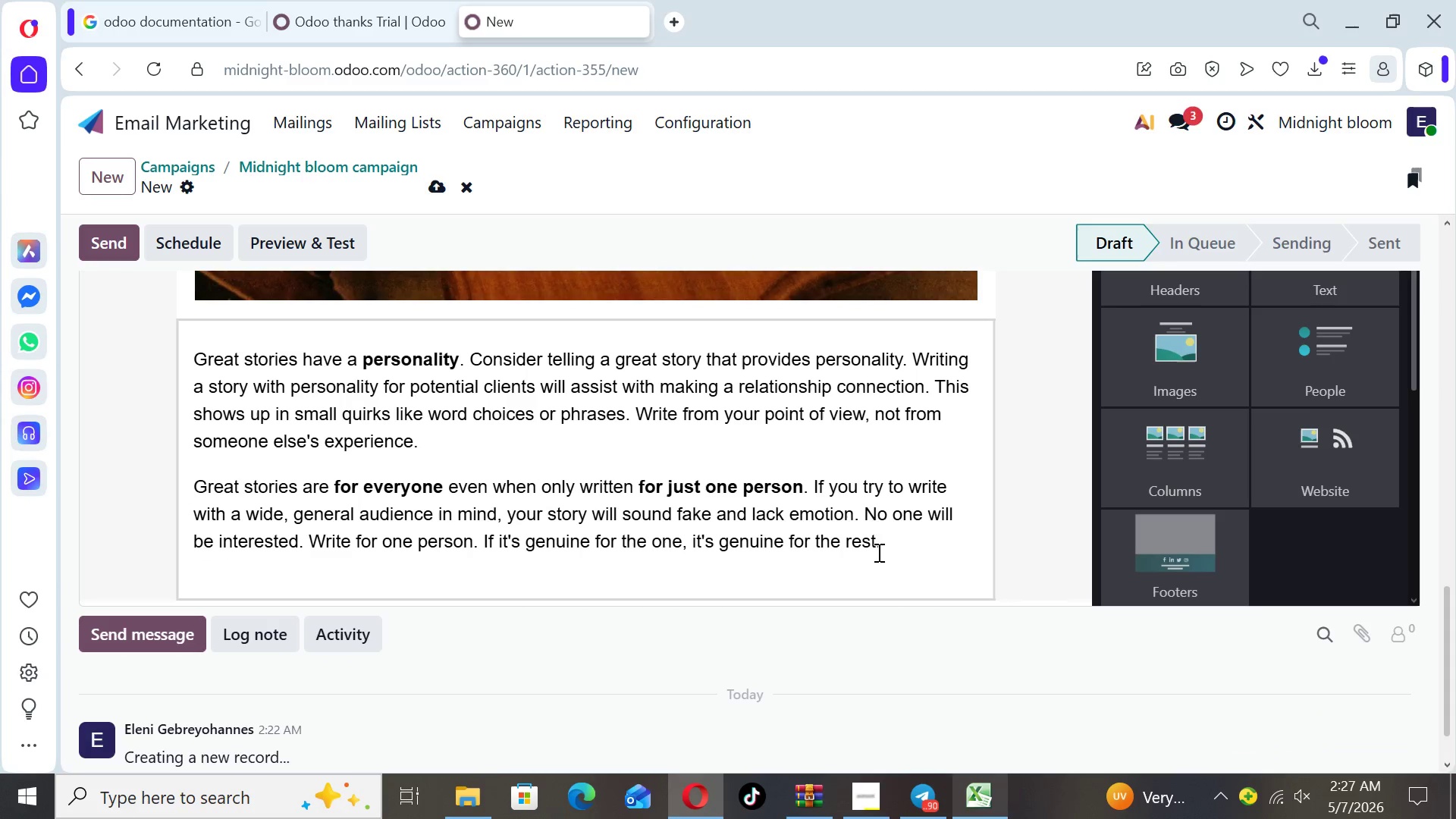 
left_click_drag(start_coordinate=[891, 551], to_coordinate=[196, 345])
 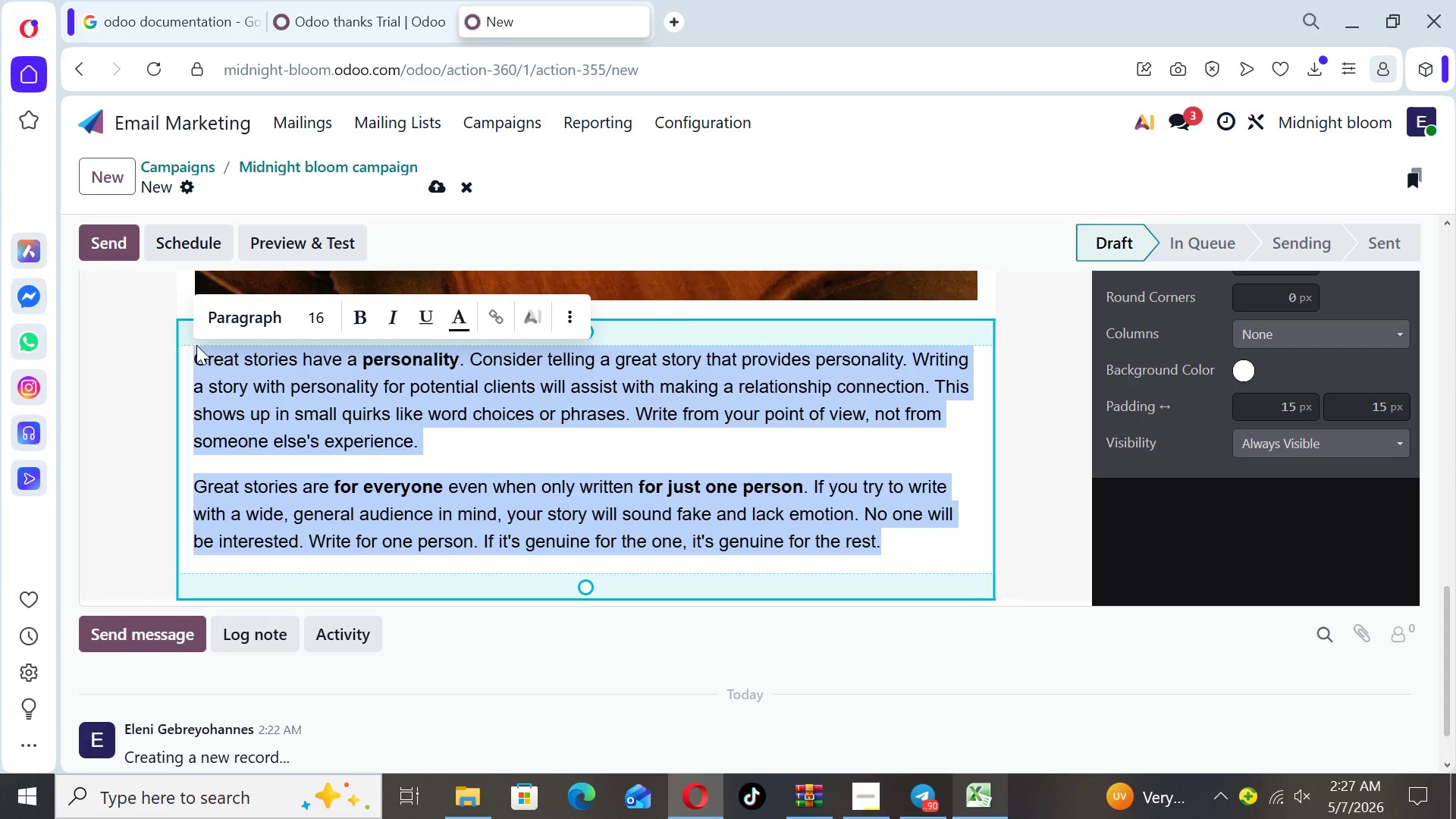 
wait(18.05)
 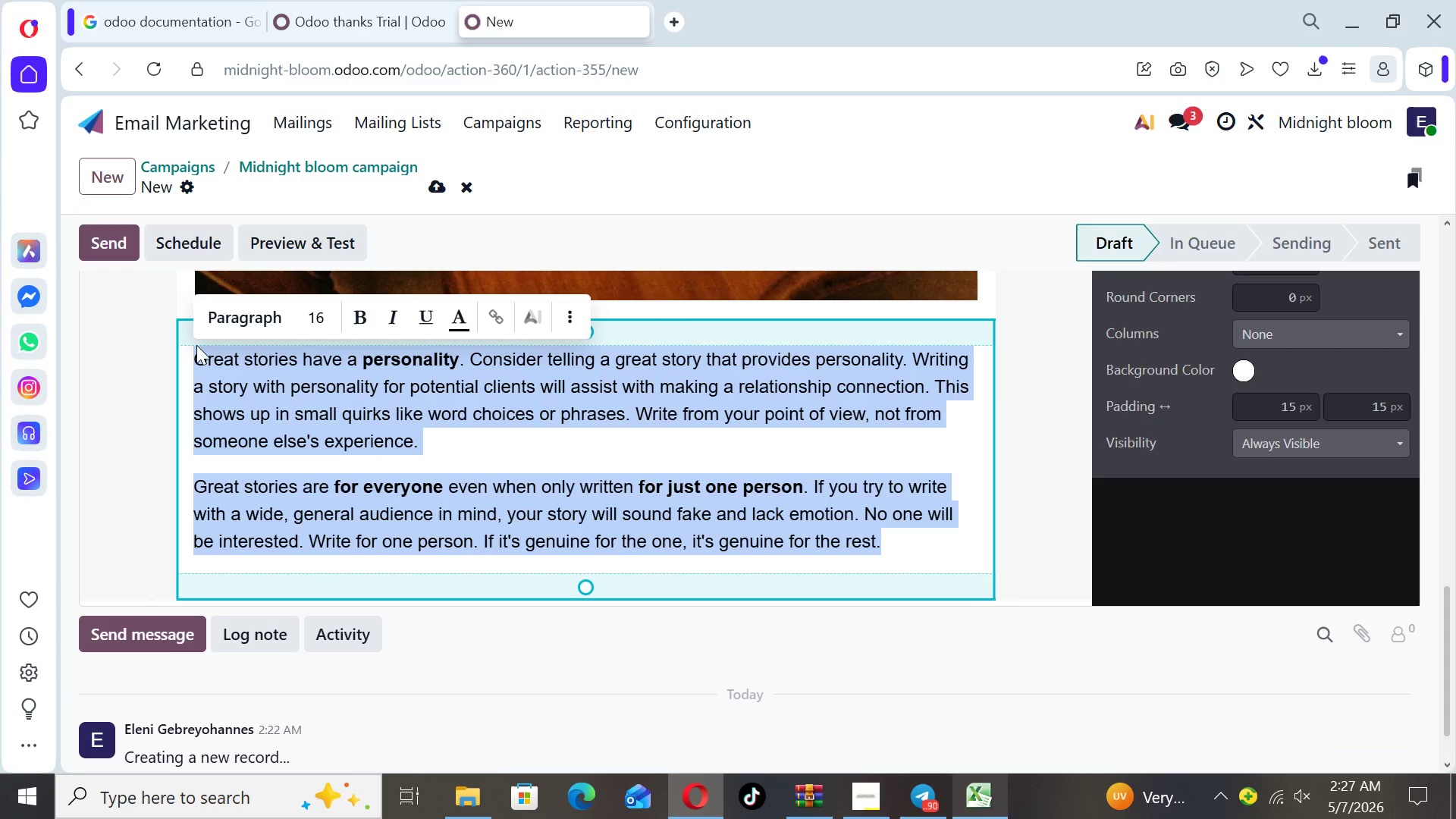 
type(Hi { { object.name } },)
 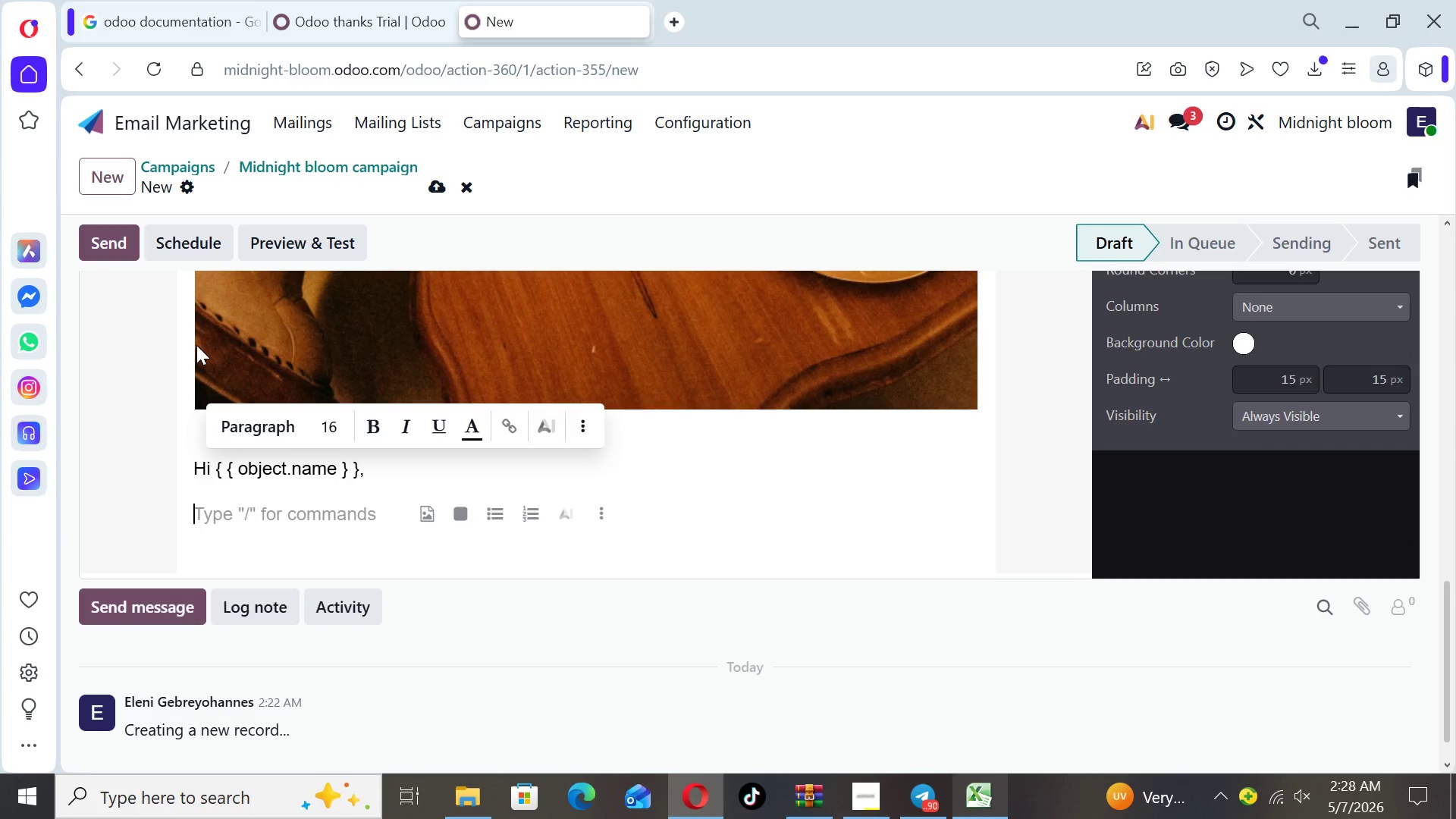 
 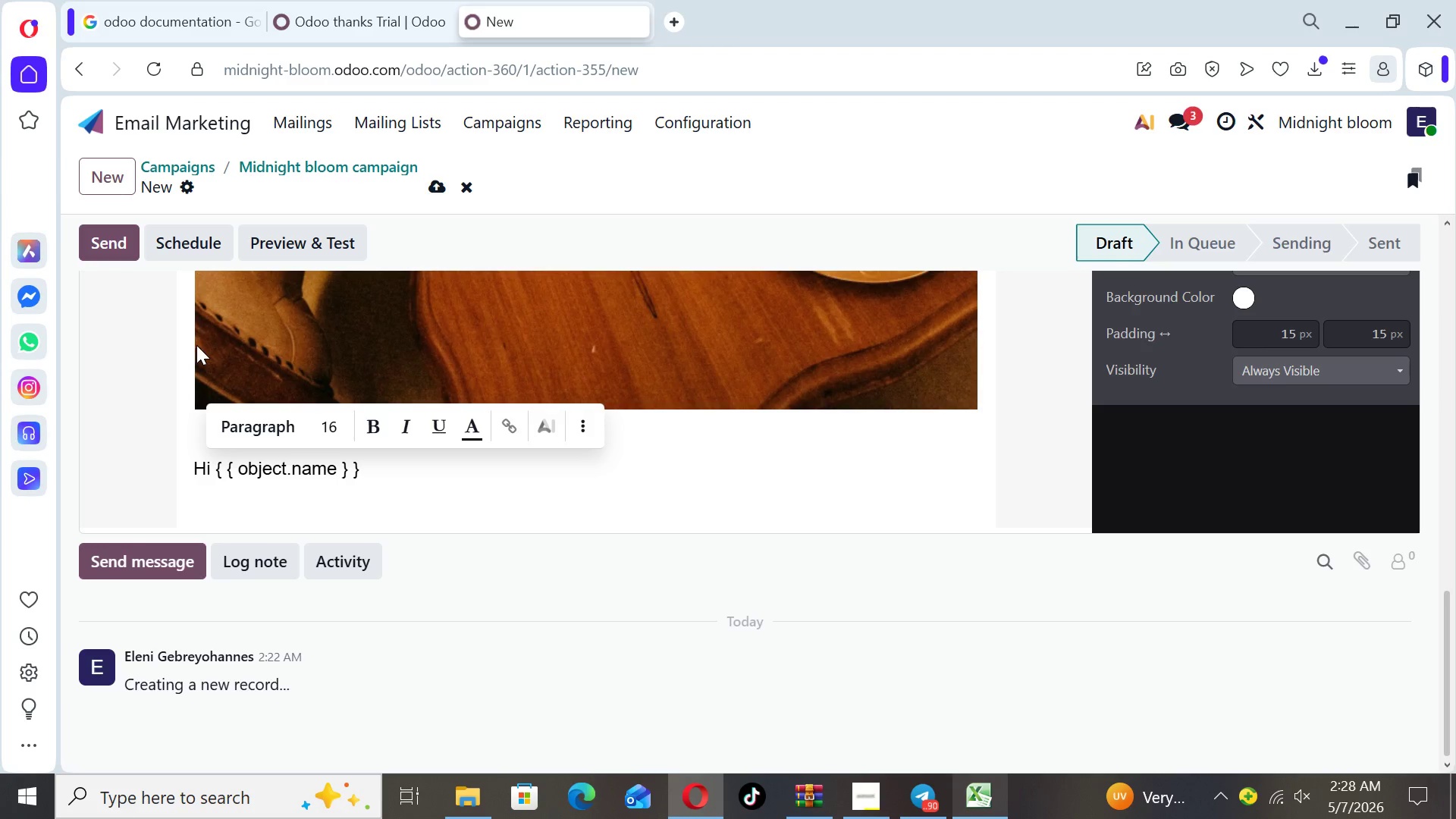 
key(Enter)
 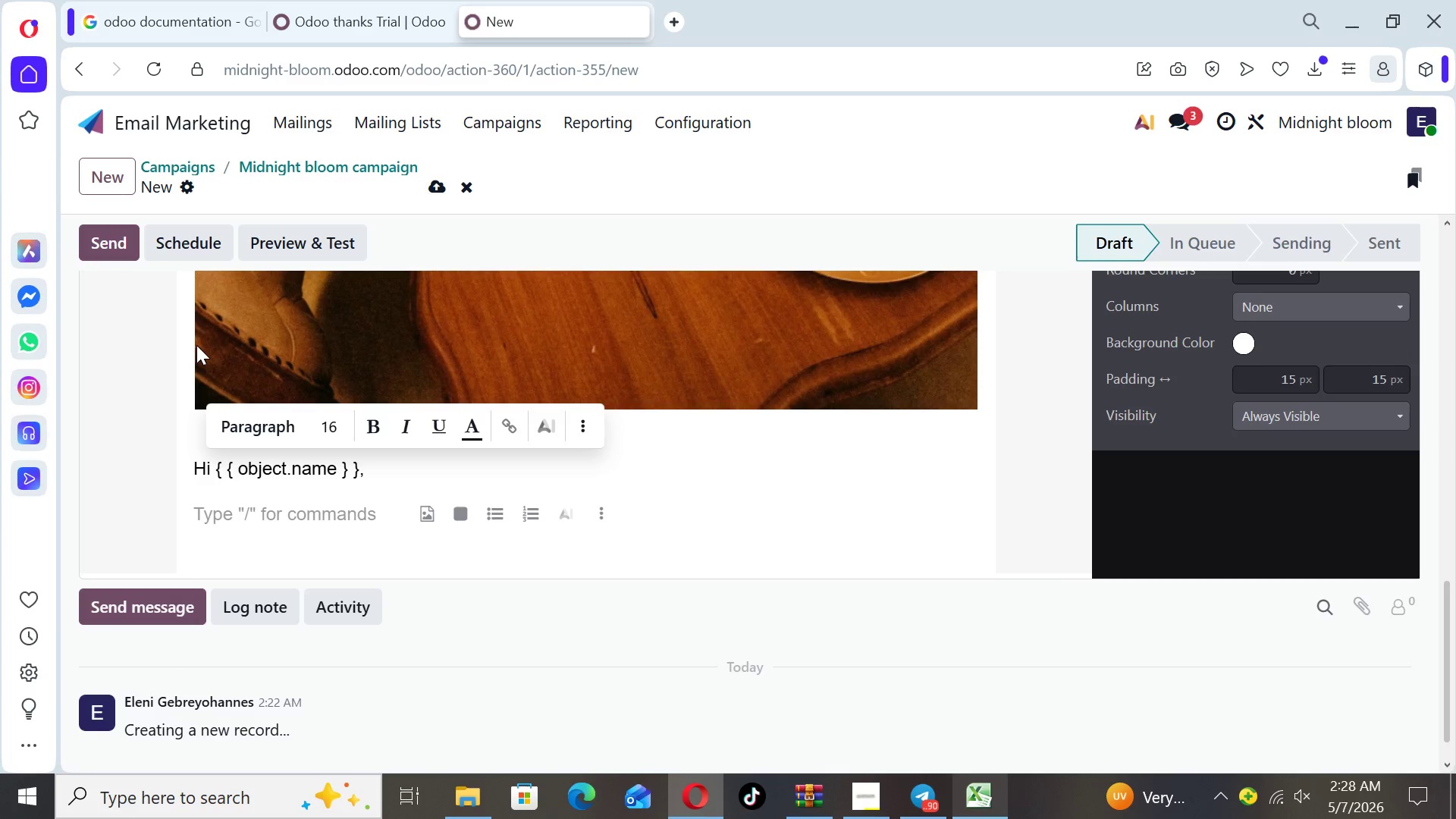 
type(Not long ago)
 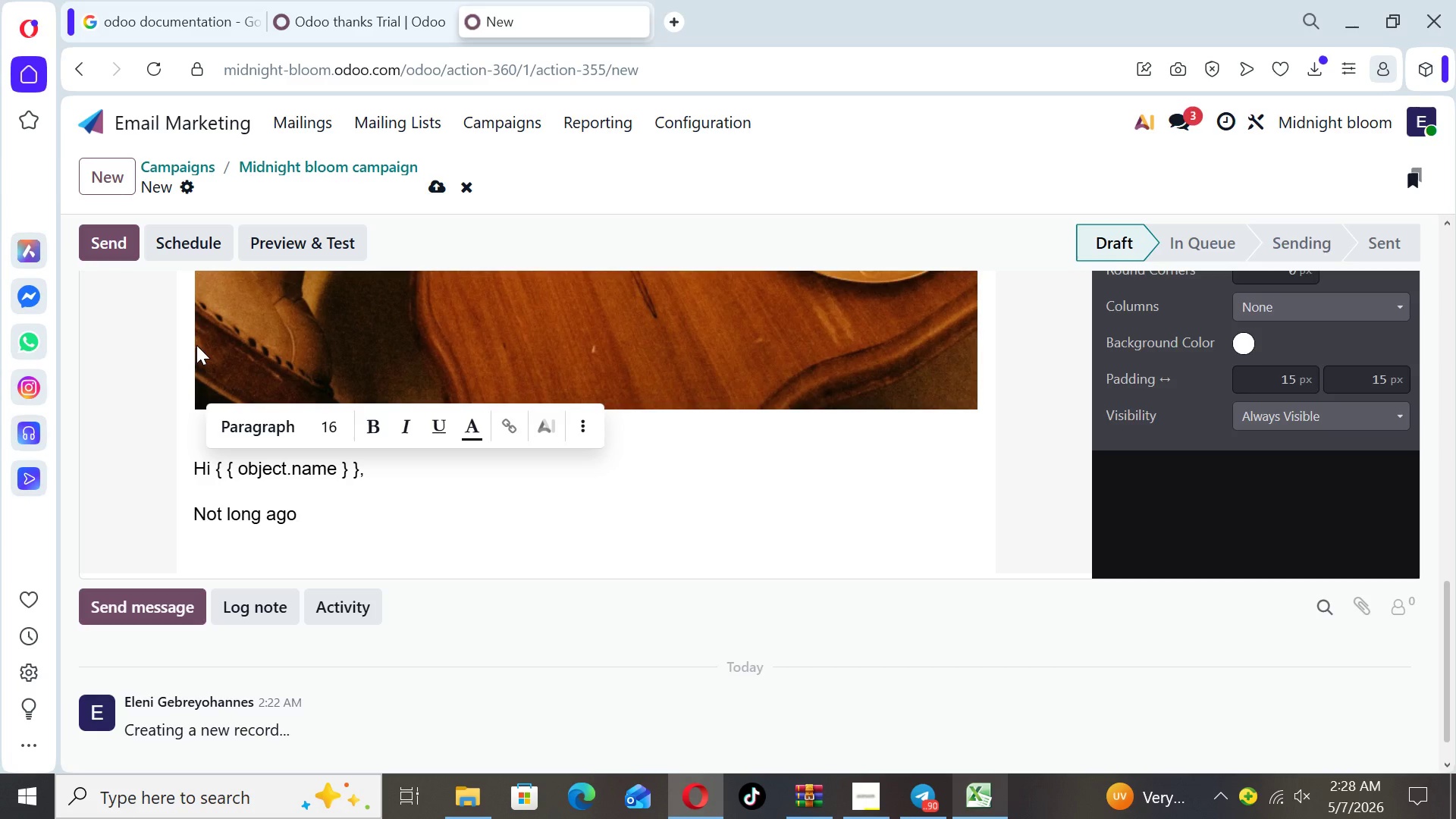 
type(, you began planning a truly special)
 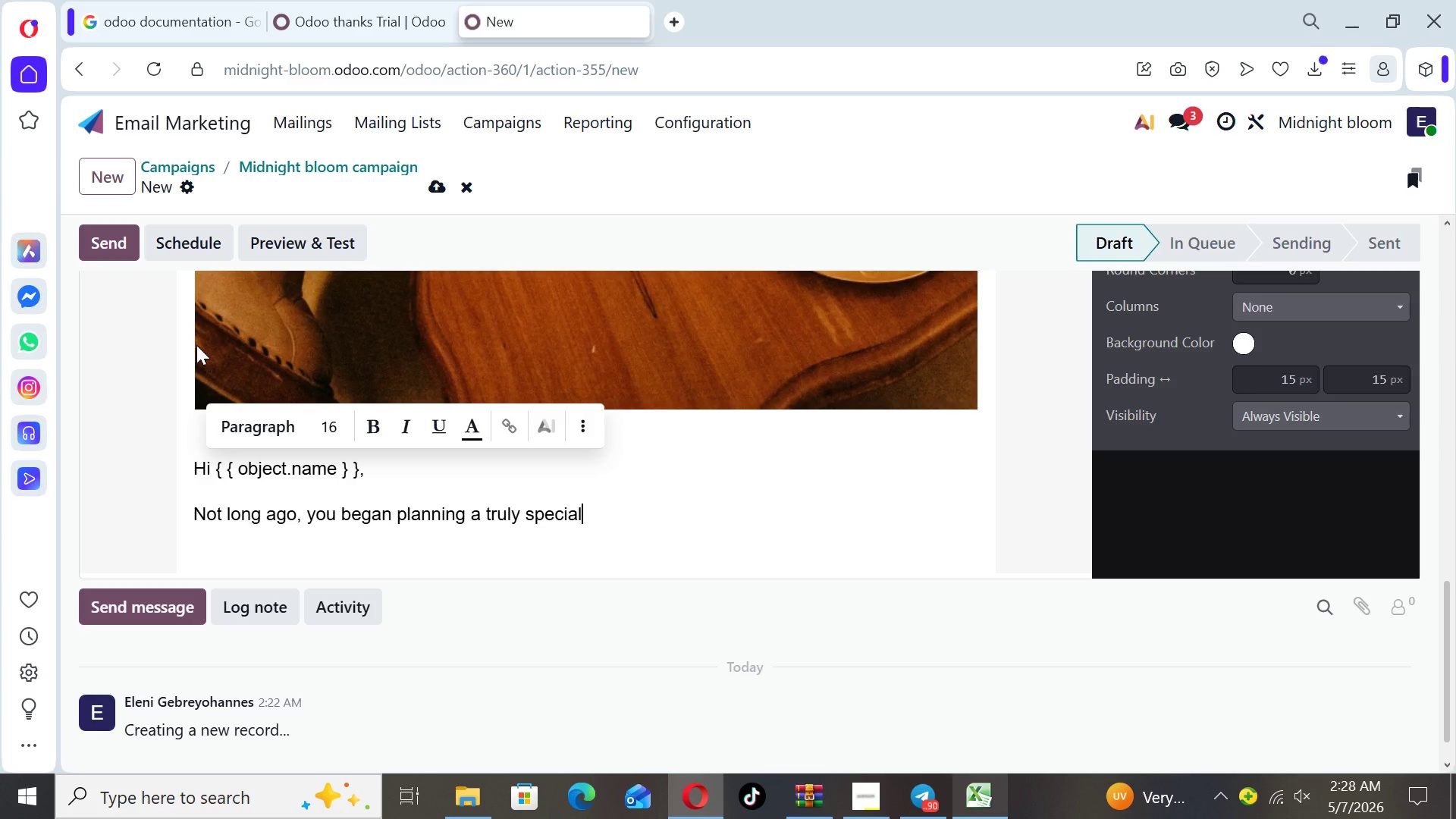 
type( { { object)
 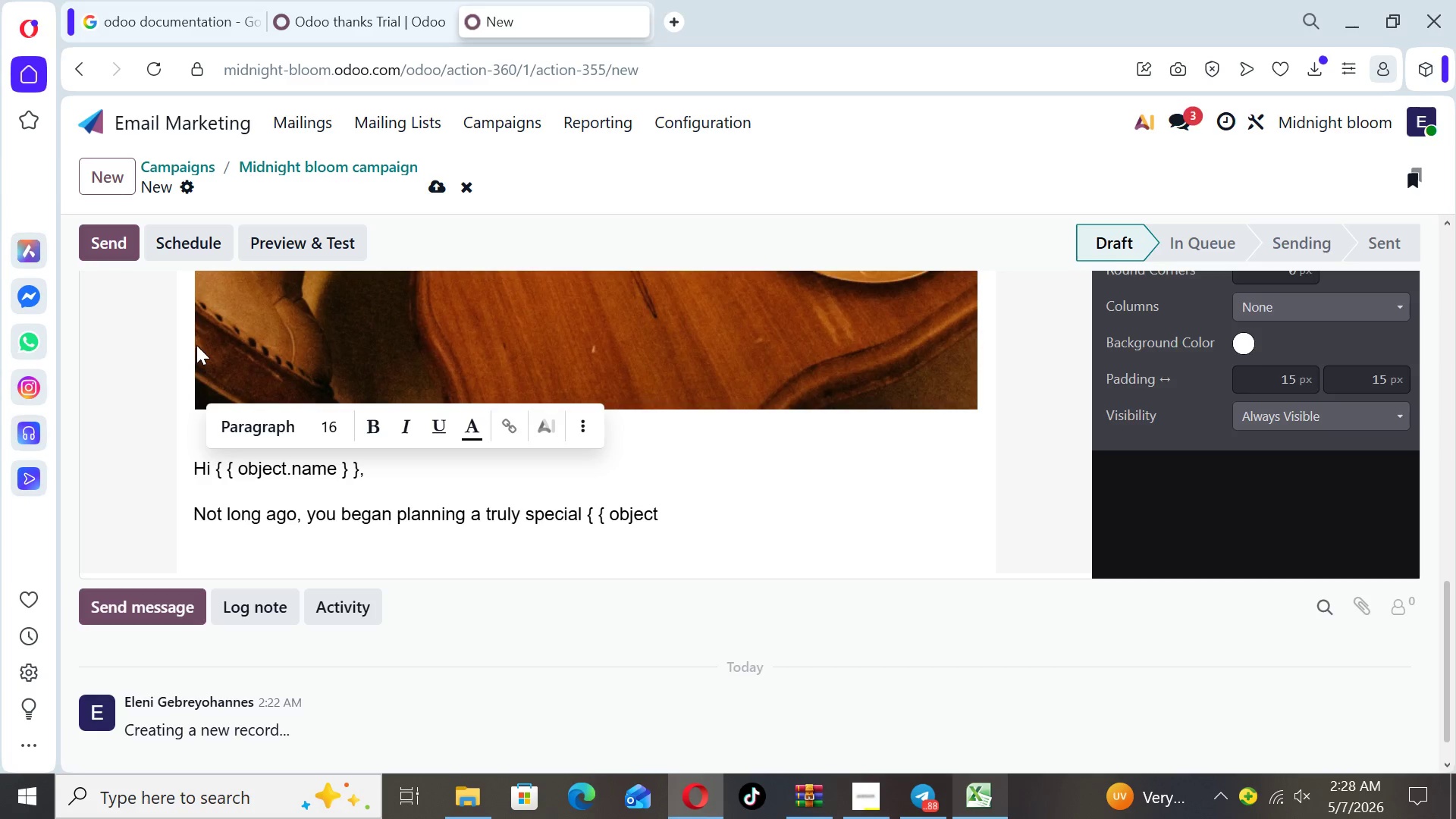 
wait(6.23)
 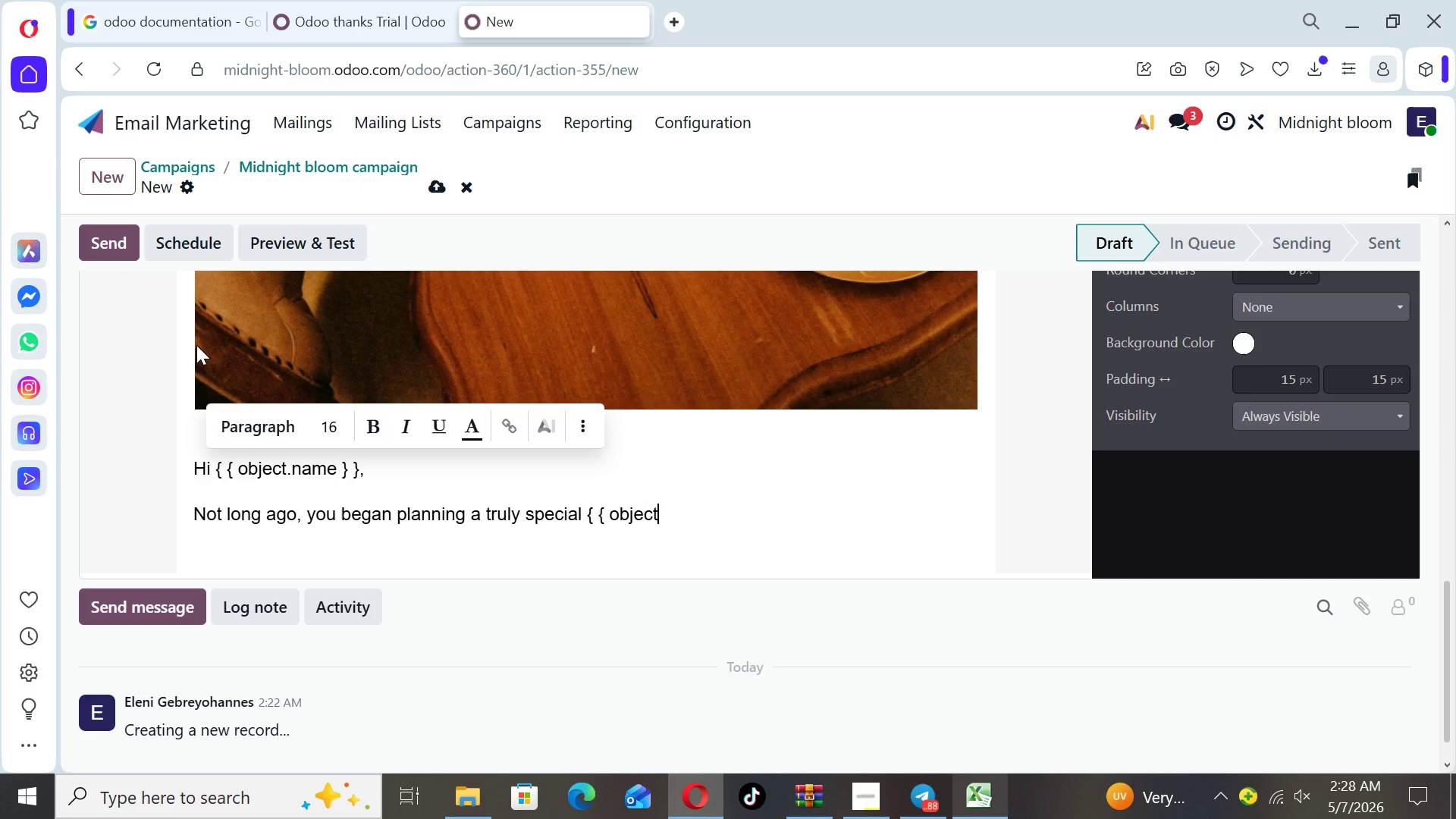 
type(.x_event_type } },)
 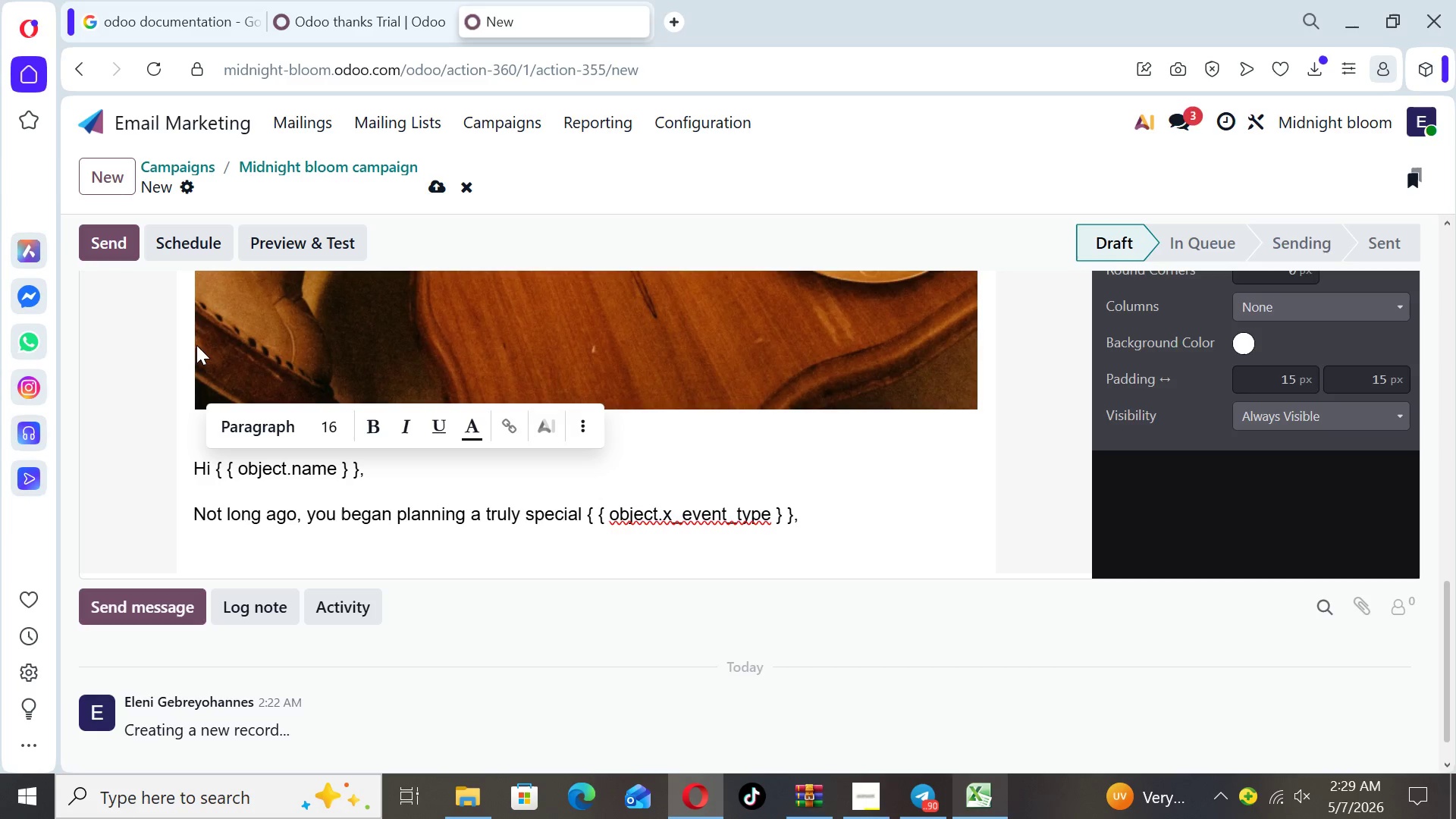 
key(Backspace)
 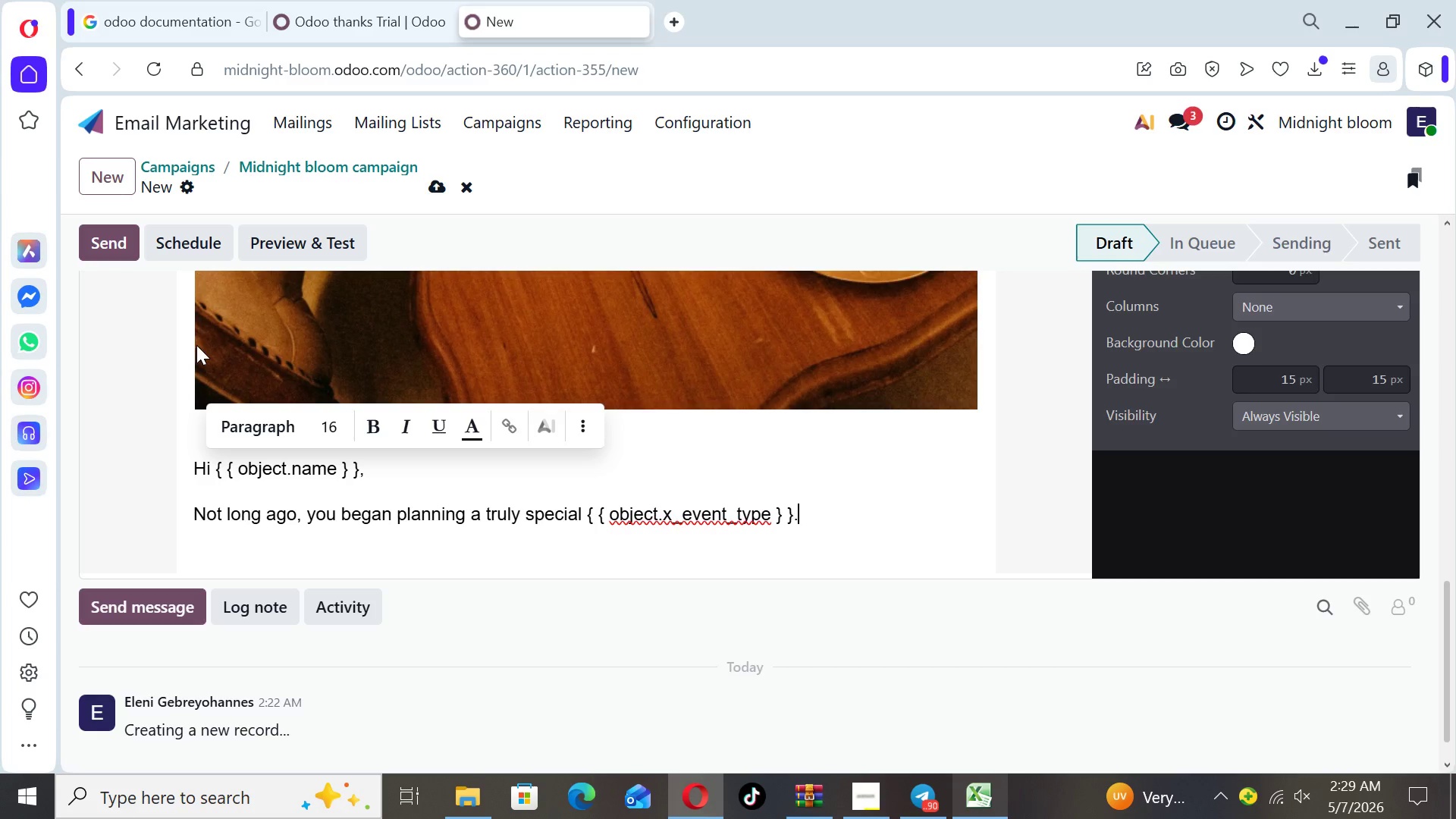 
key(Period)
 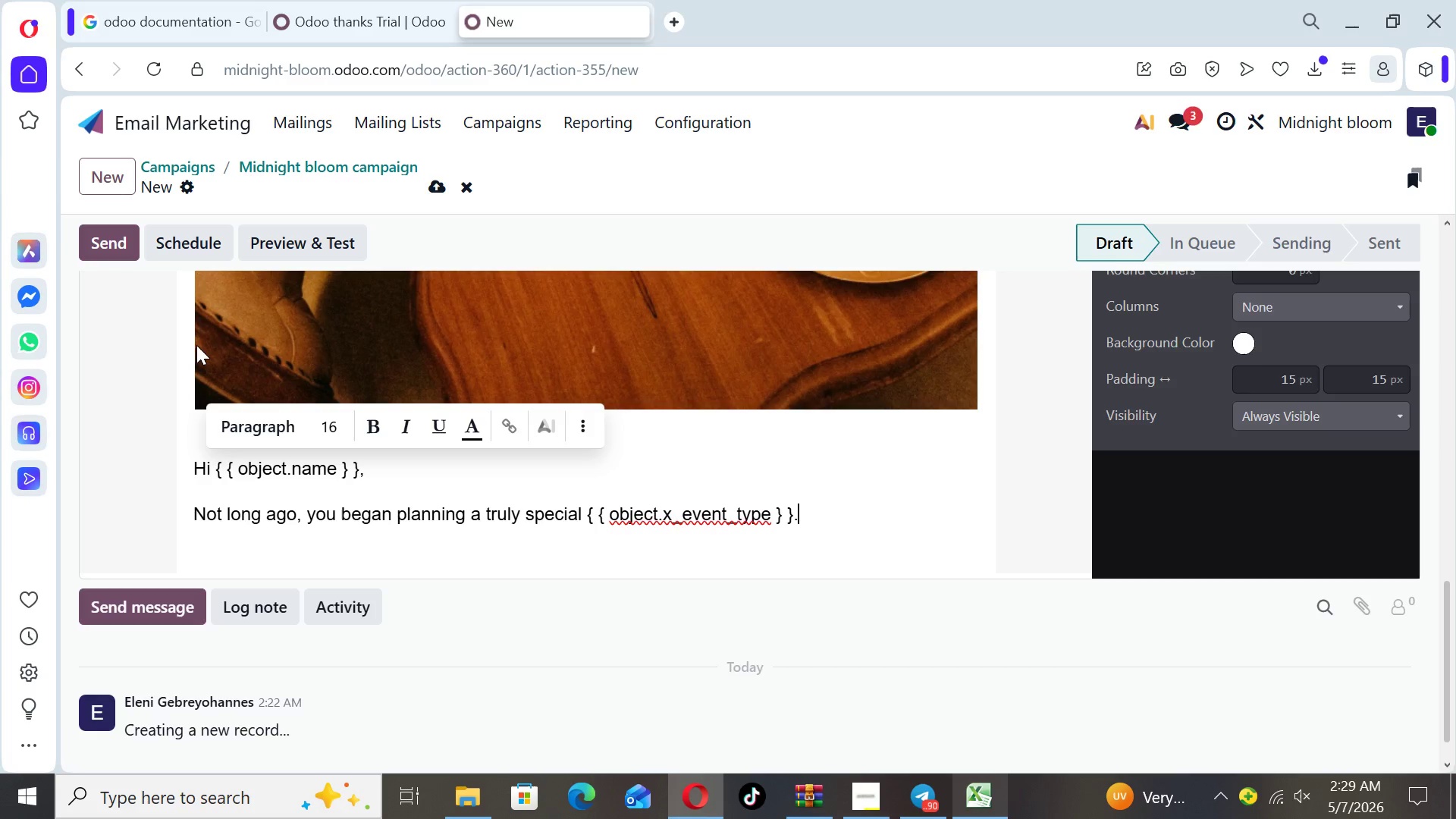 
key(Enter)
 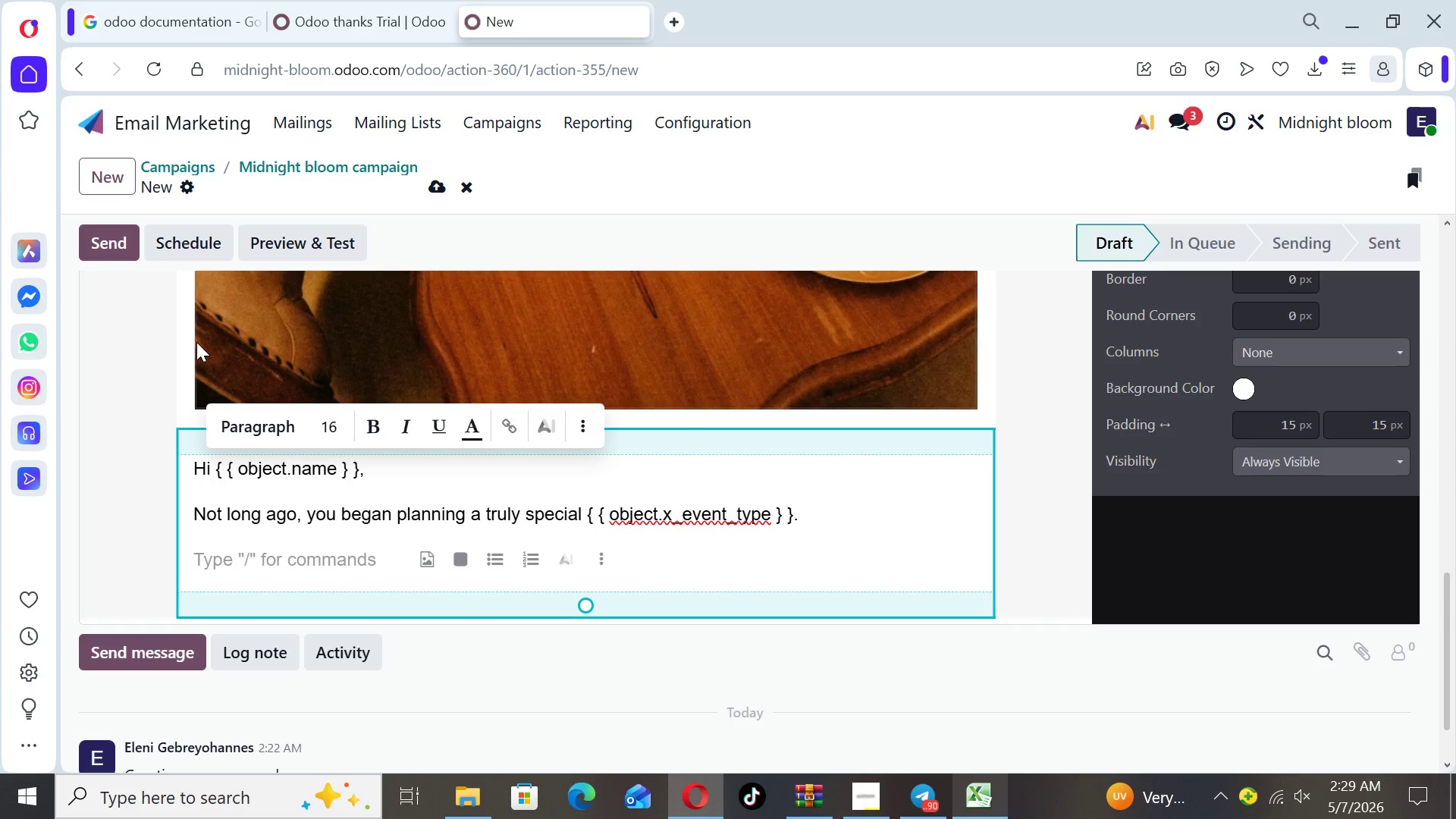 
wait(5.17)
 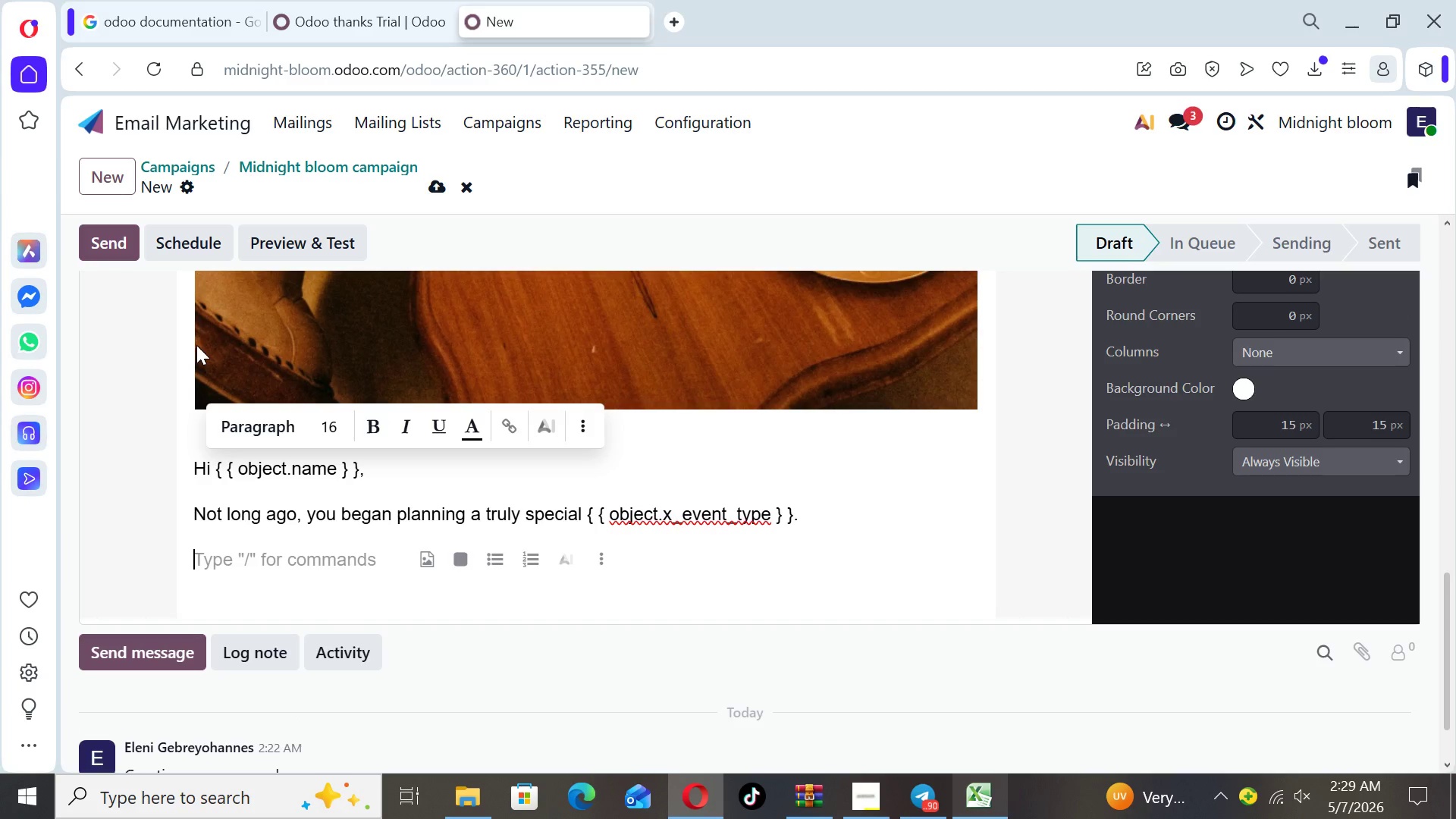 
type(At Midnight Bloom)
 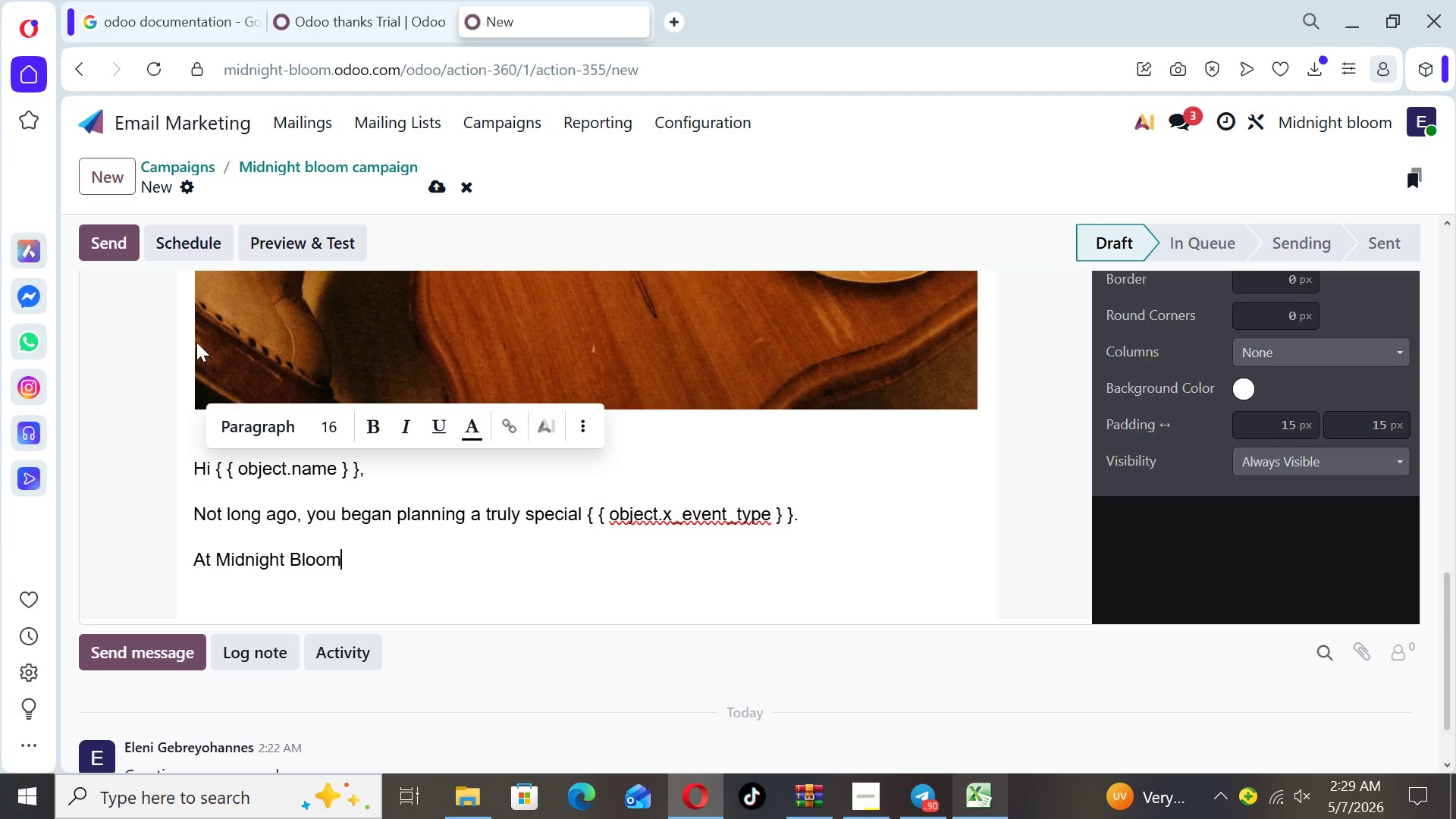 
type(, we believe )
 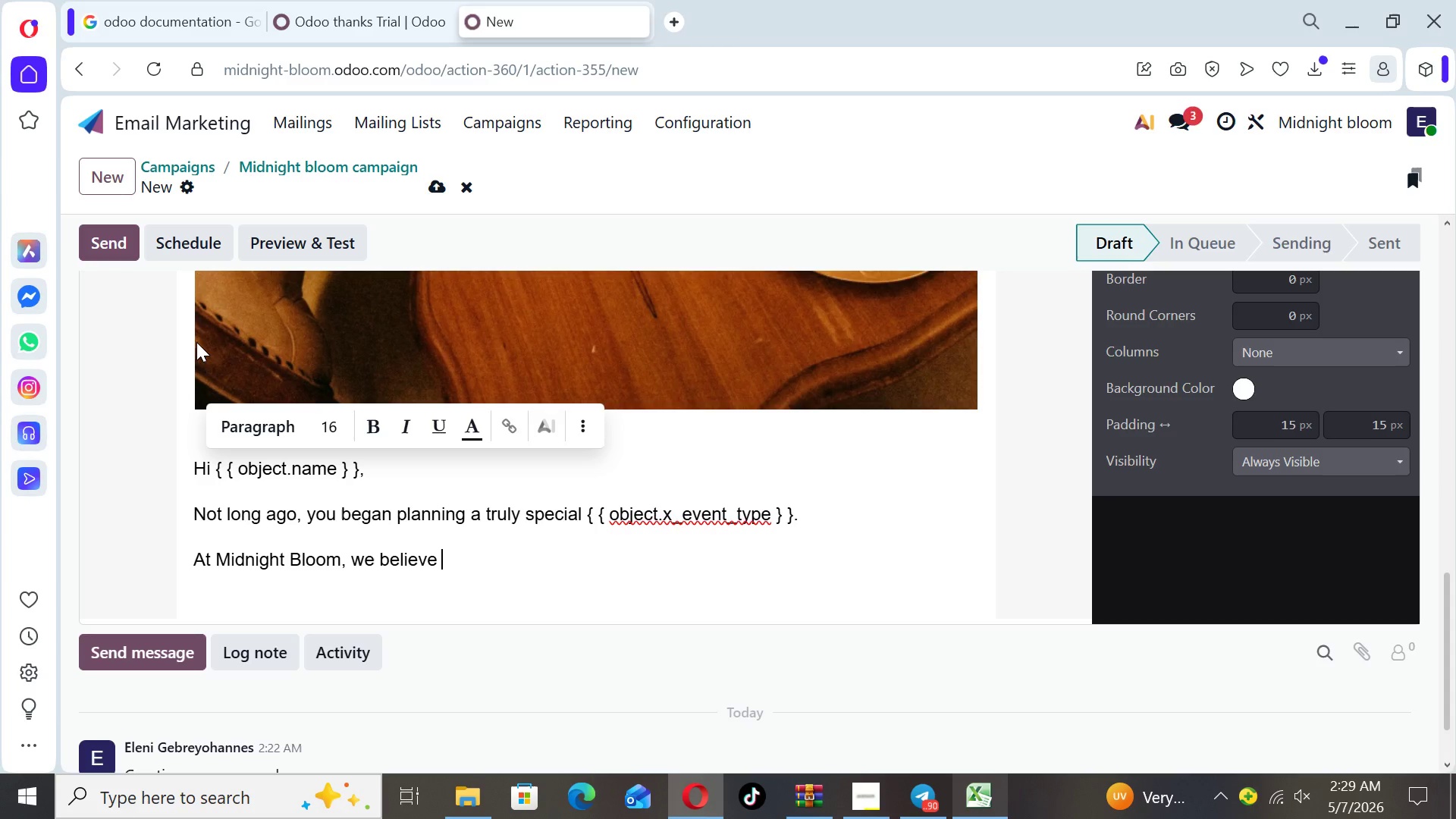 
wait(7.39)
 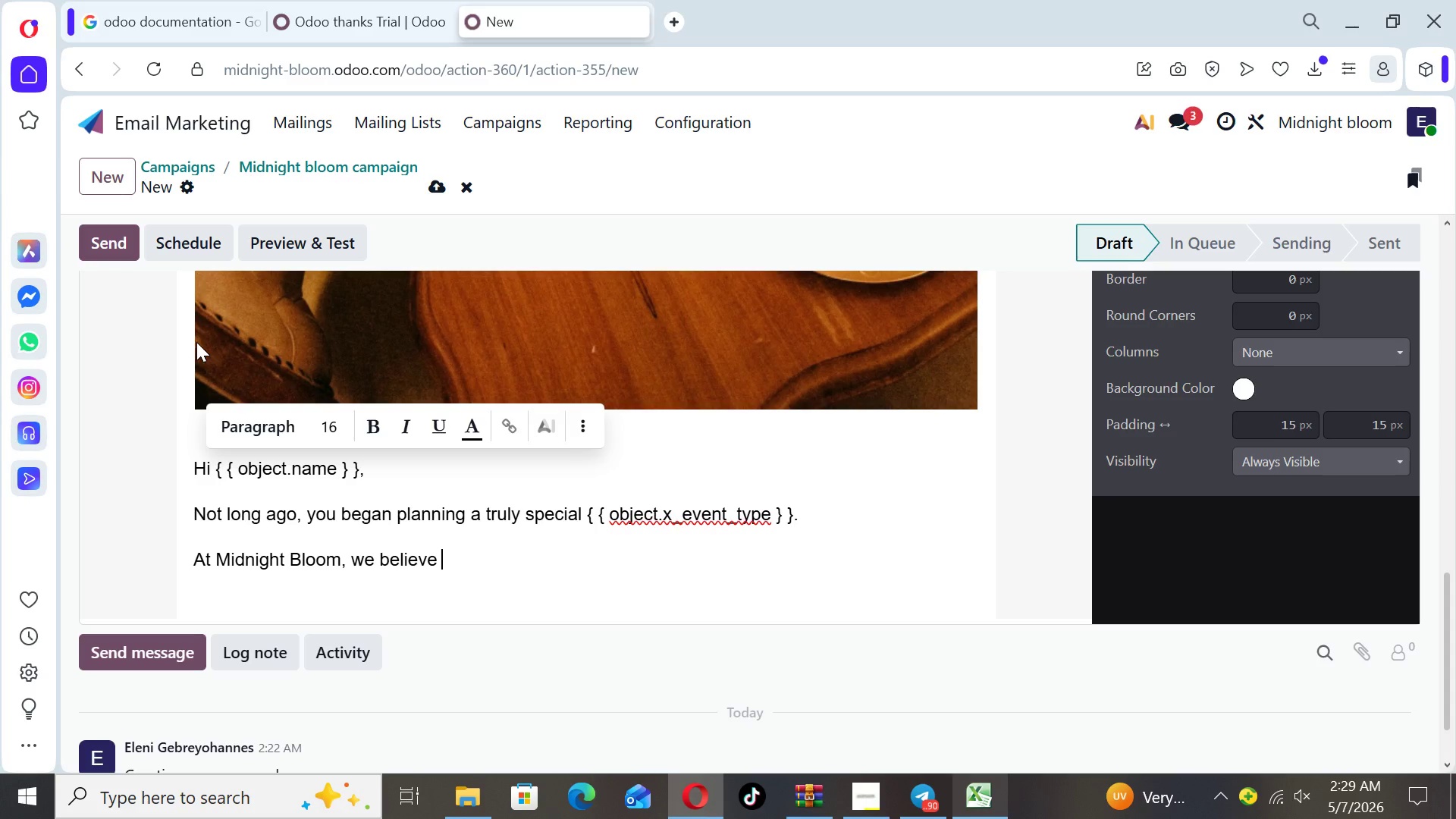 
type(every celebration )
 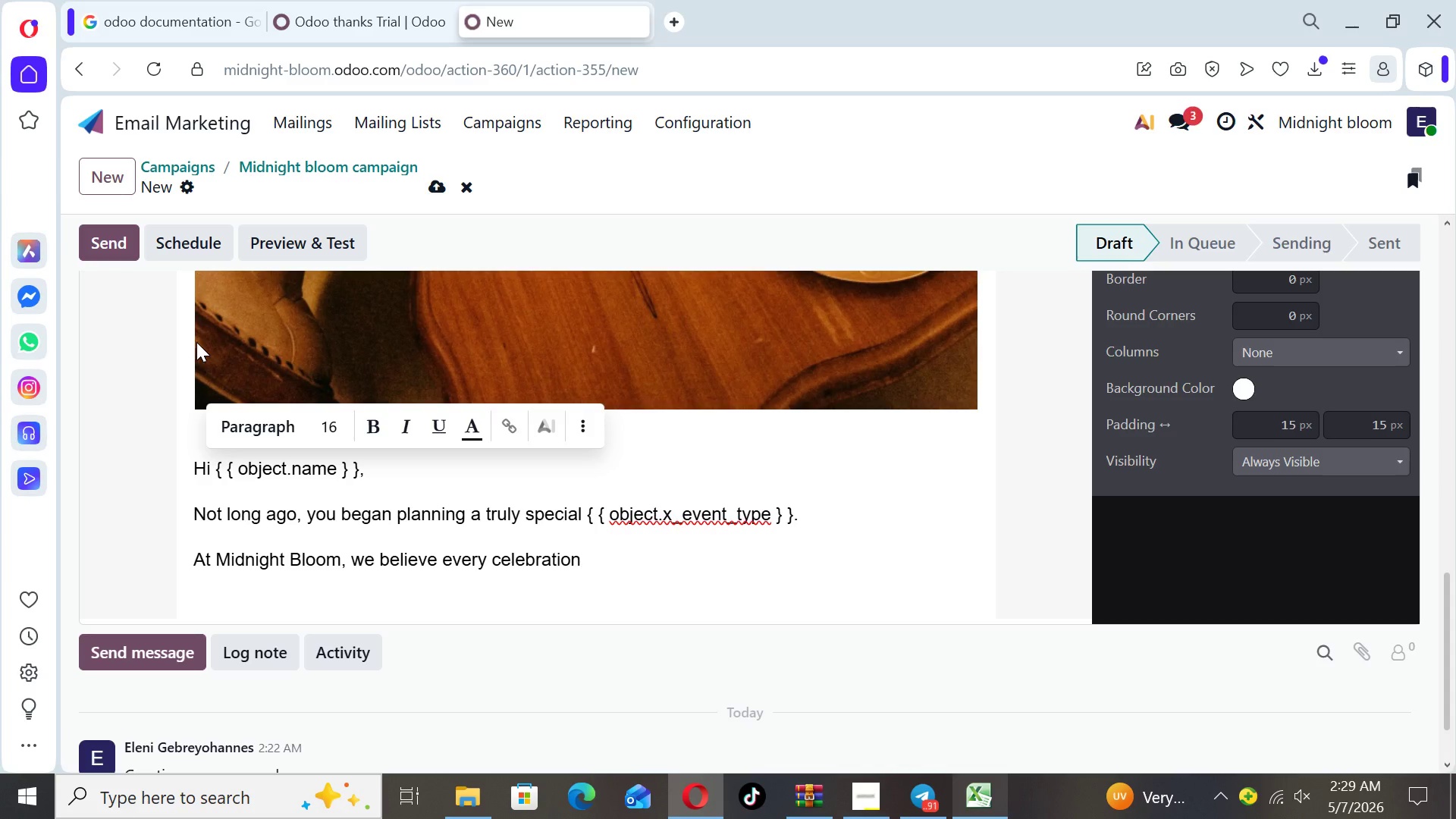 
wait(6.66)
 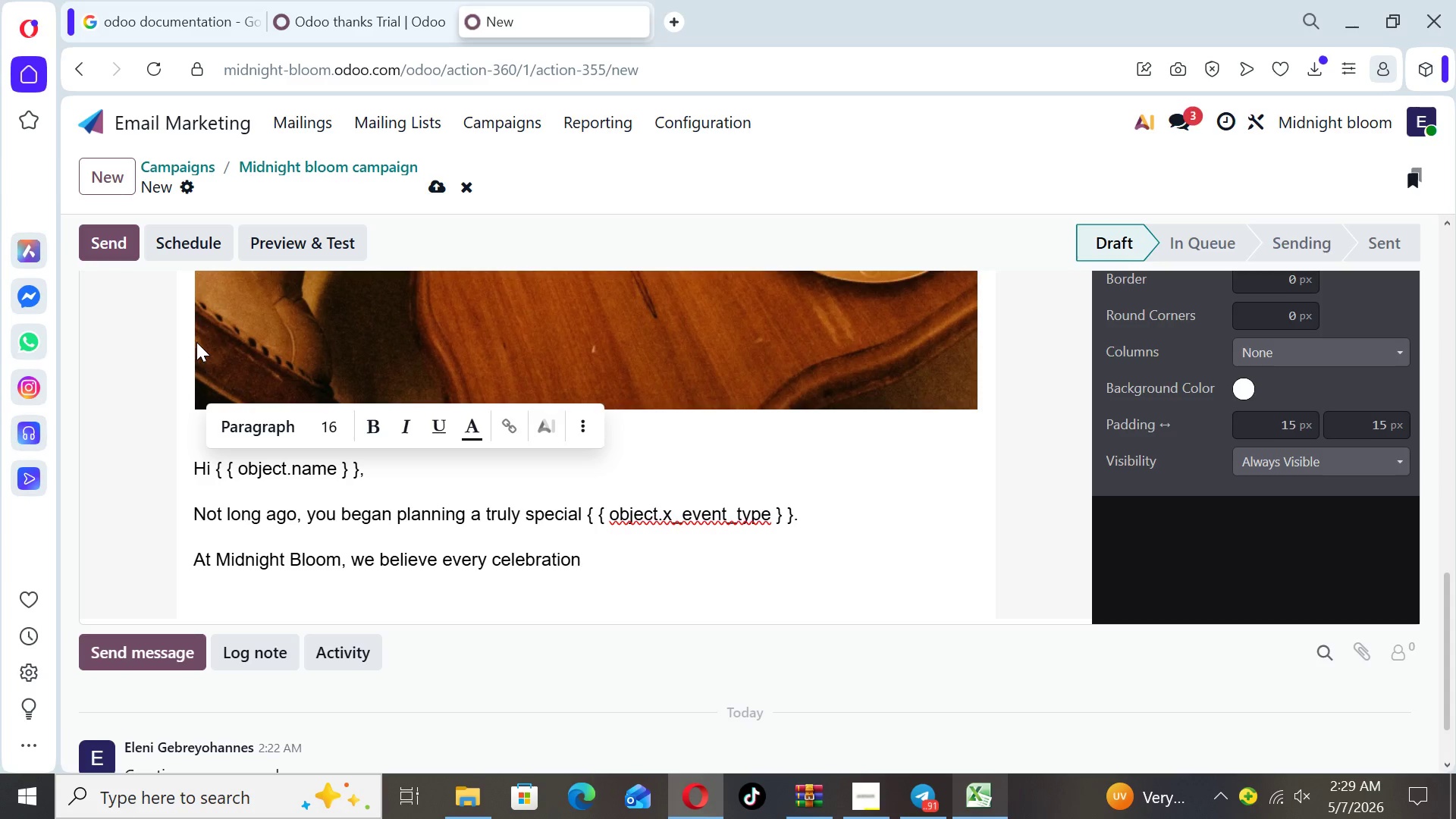 
type(deserves to feel )
 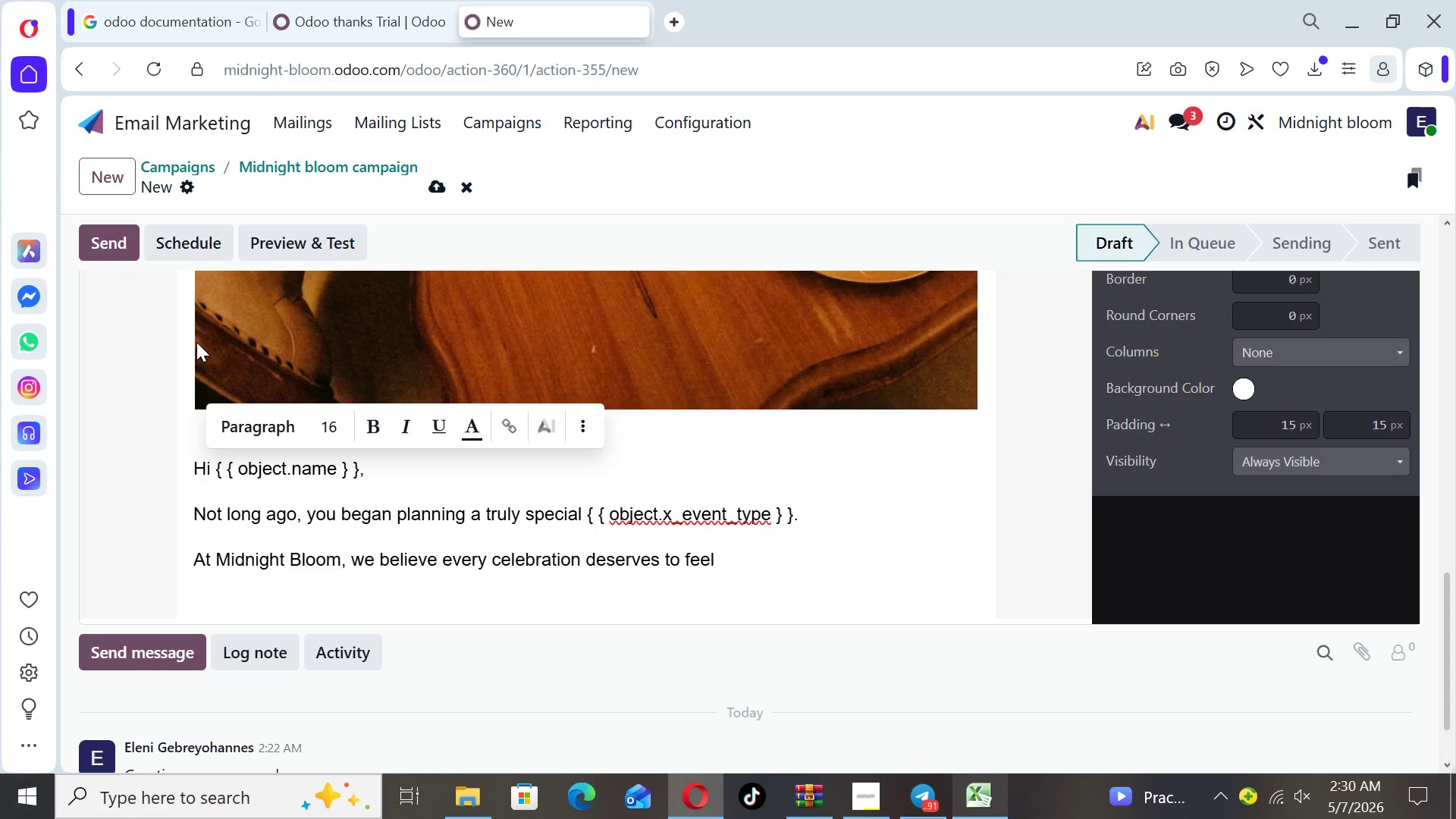 
wait(5.17)
 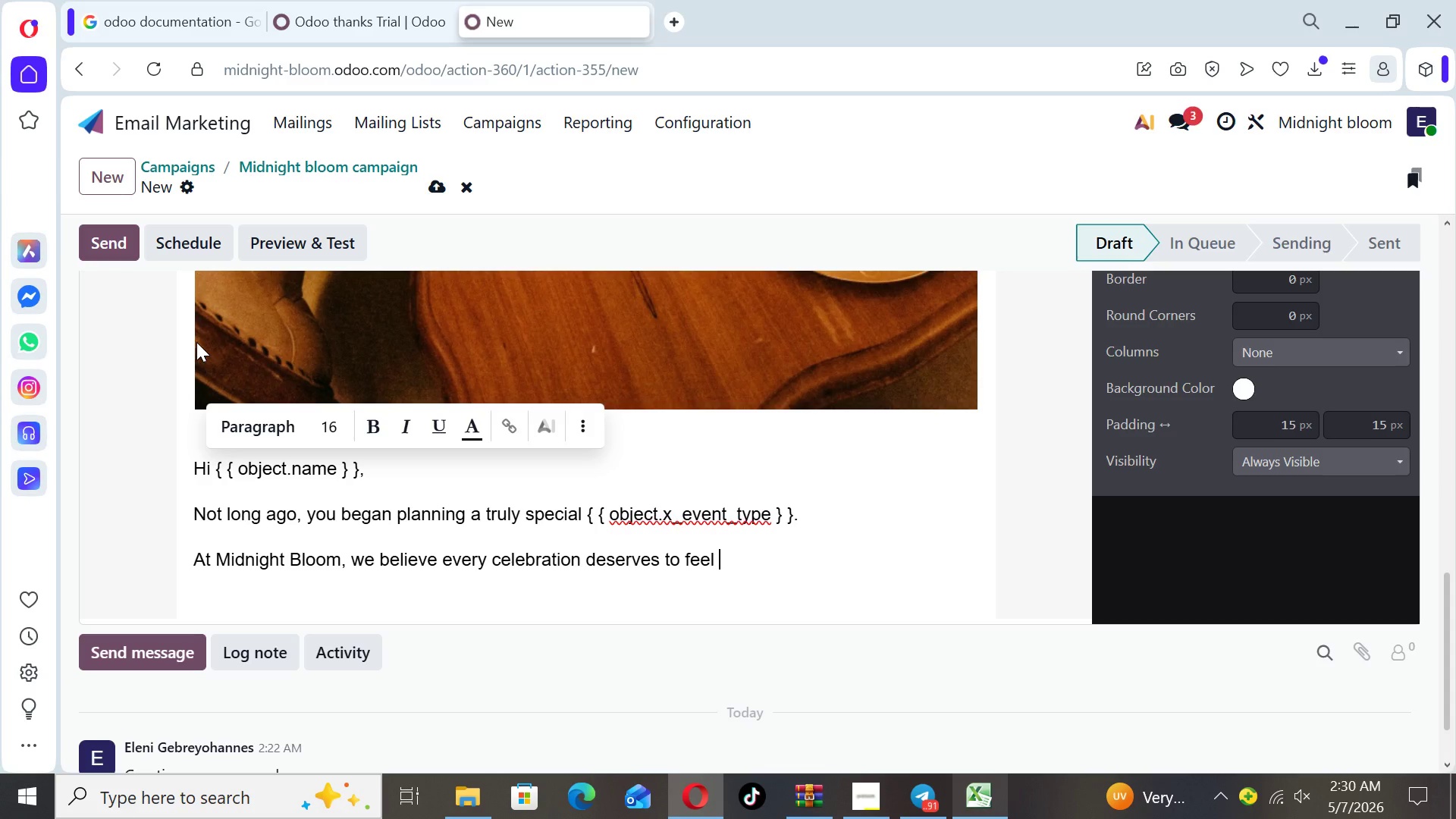 
type(cp)
key(Backspace)
type(omplete)
 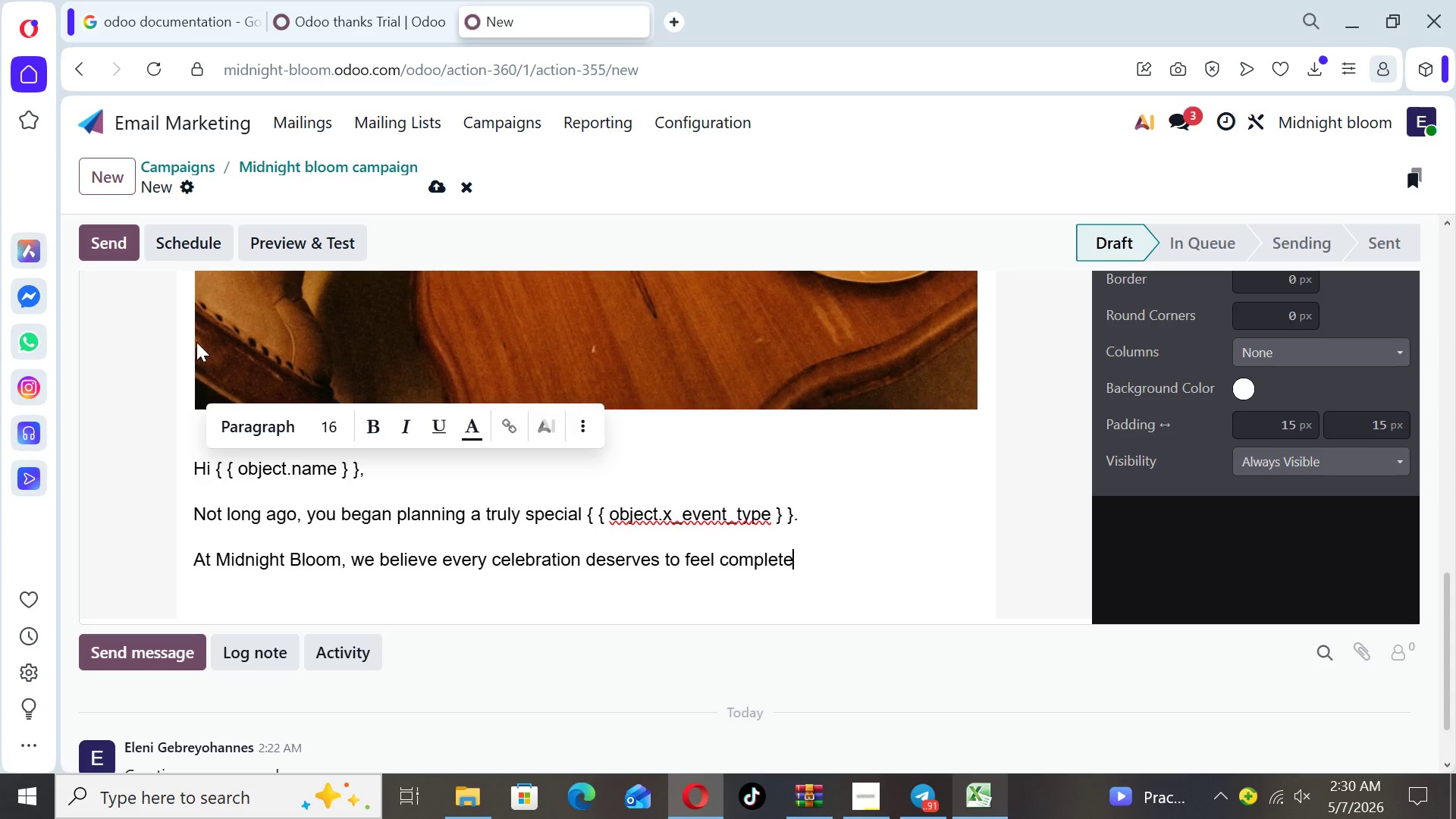 
wait(5.45)
 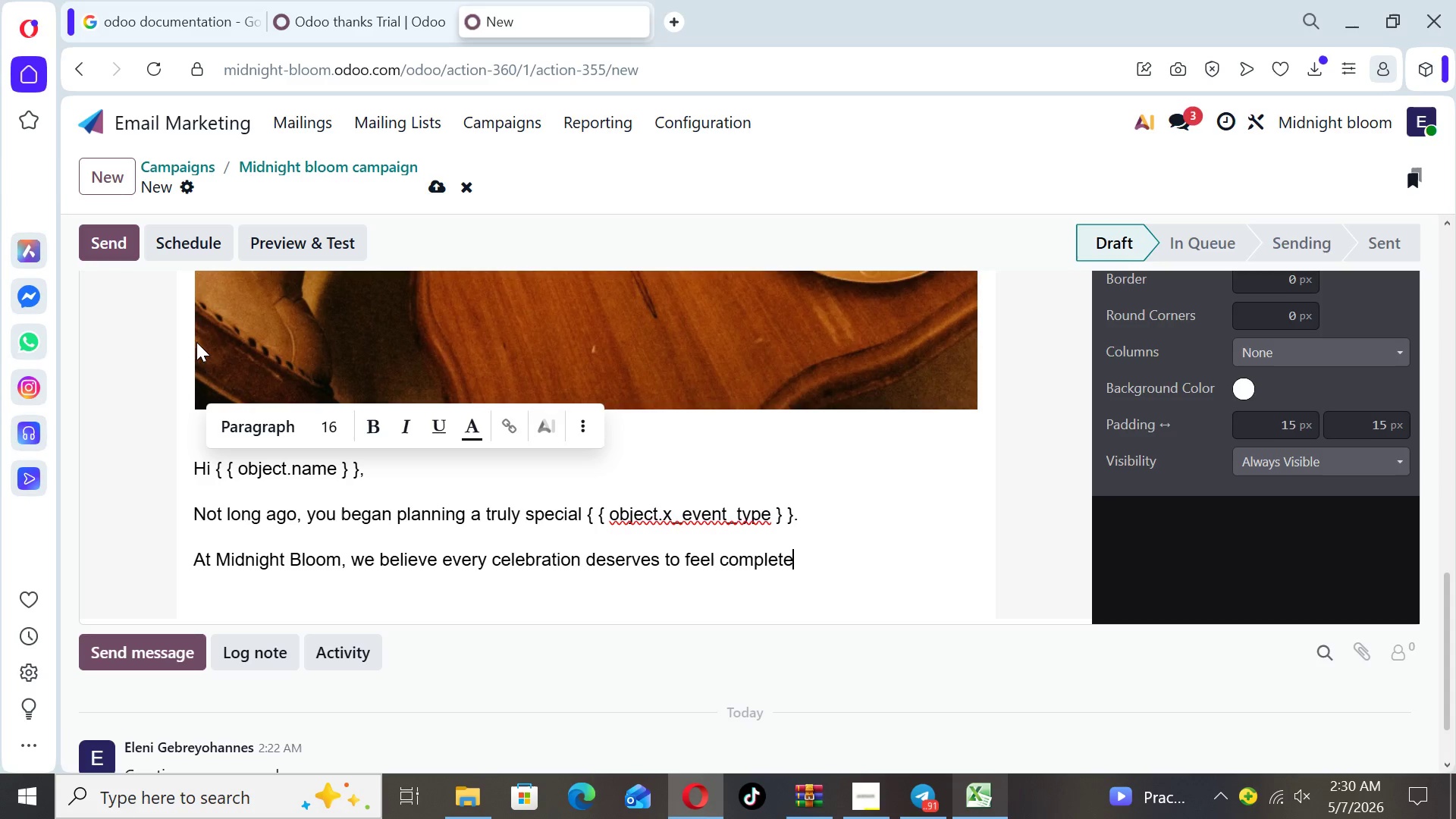 
type( - layered with beauty)
 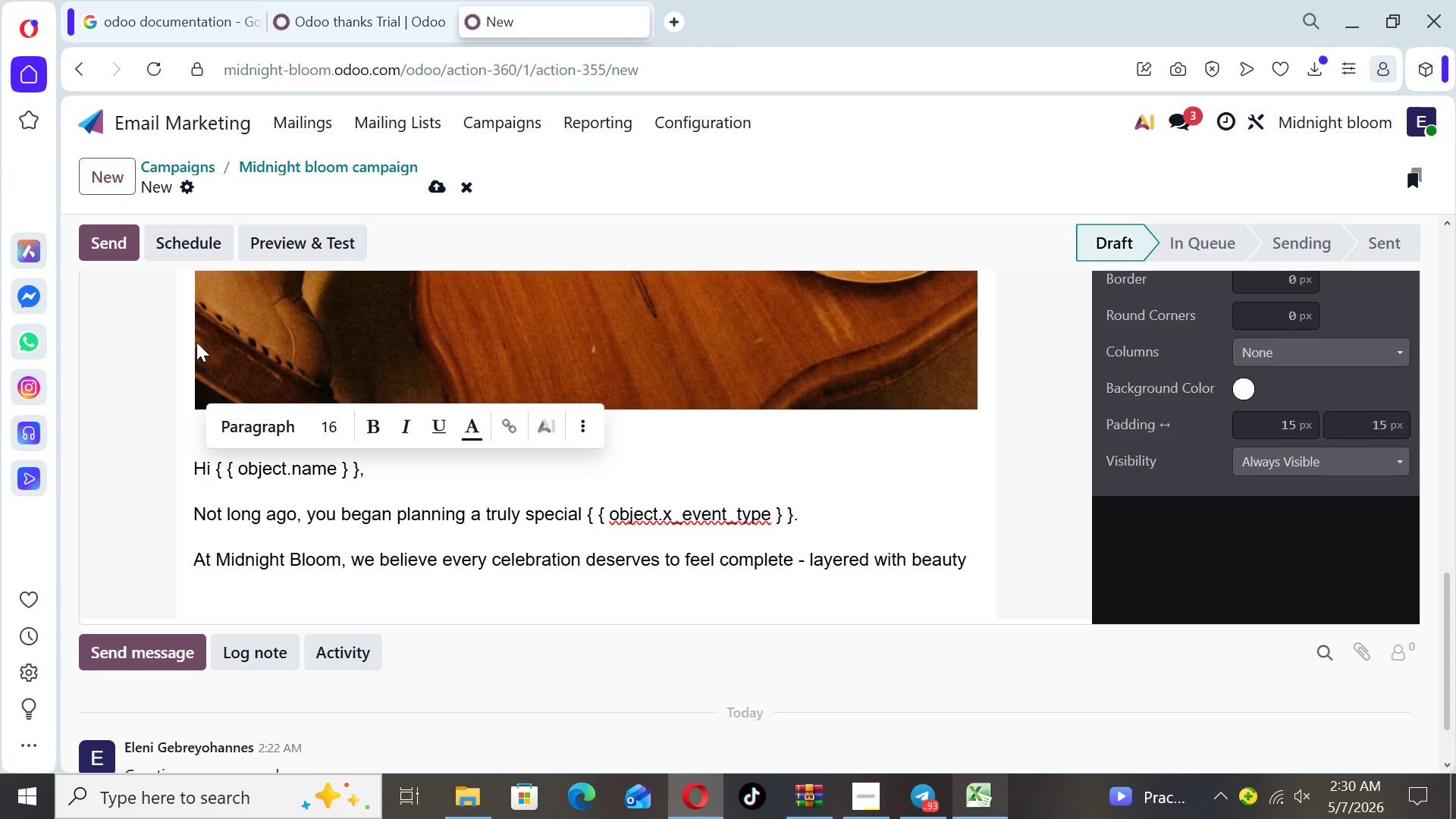 
wait(6.84)
 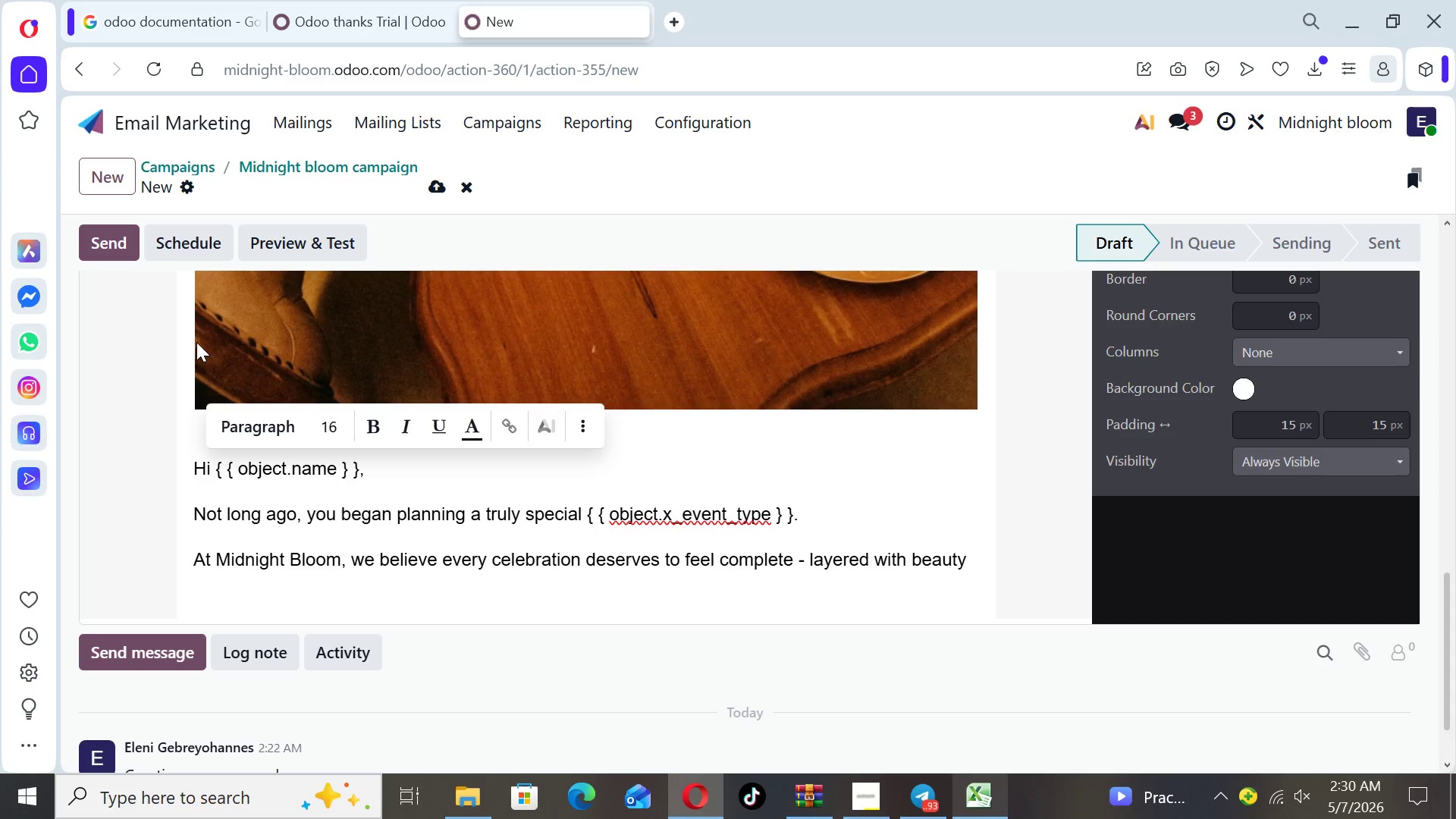 
type(, intention and unforgettable detail)
 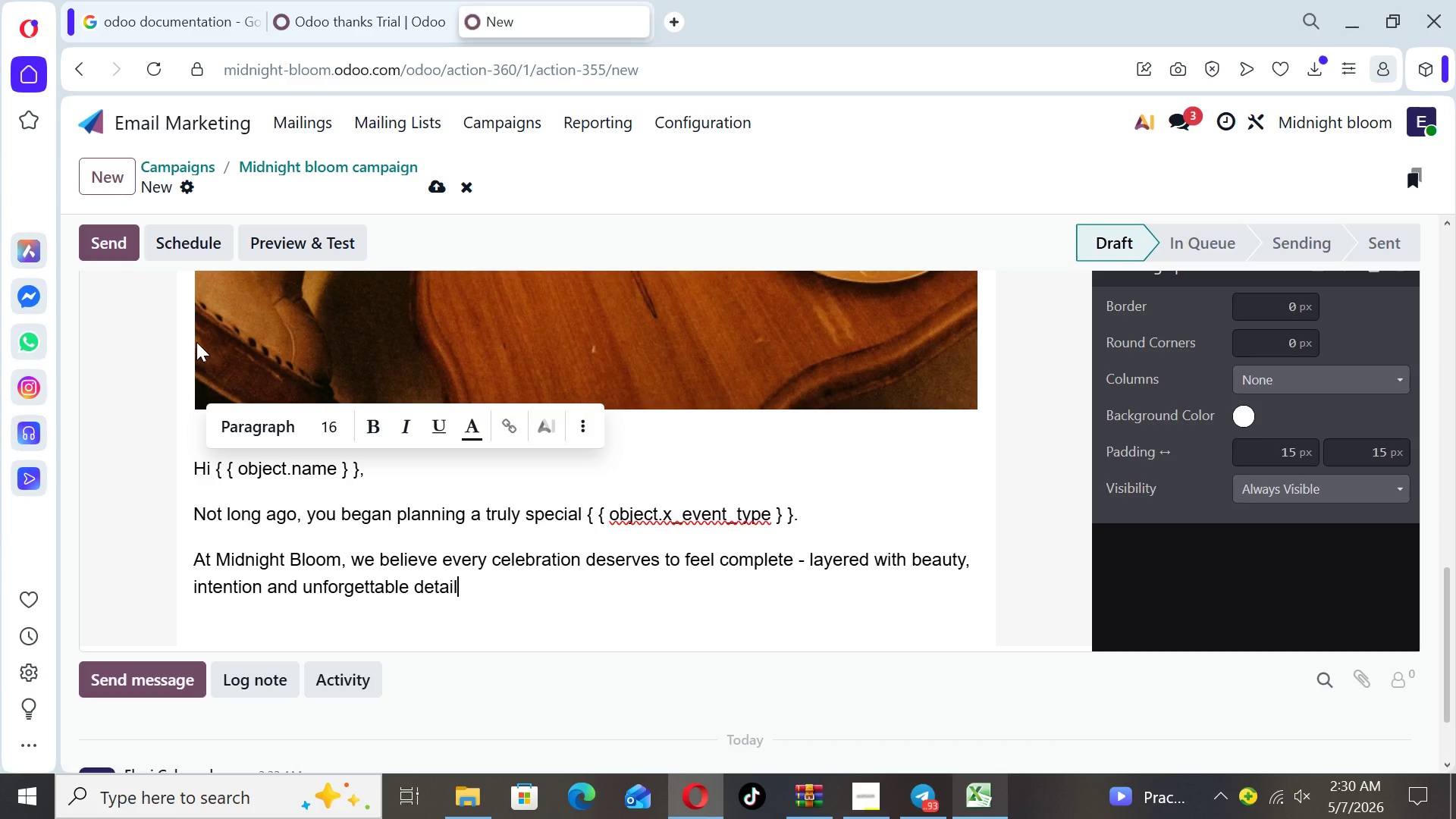 
key(Period)
 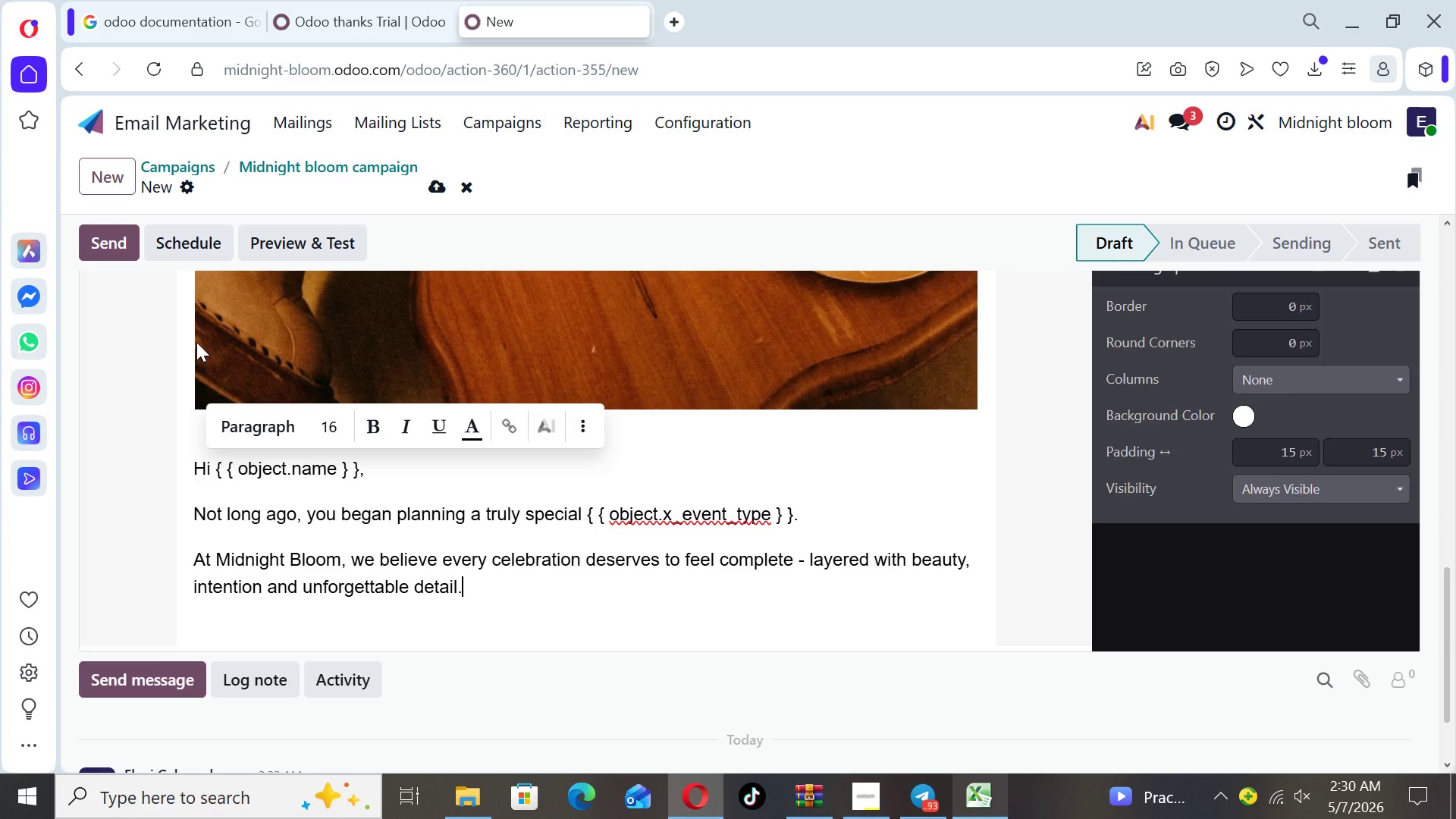 
key(Enter)
 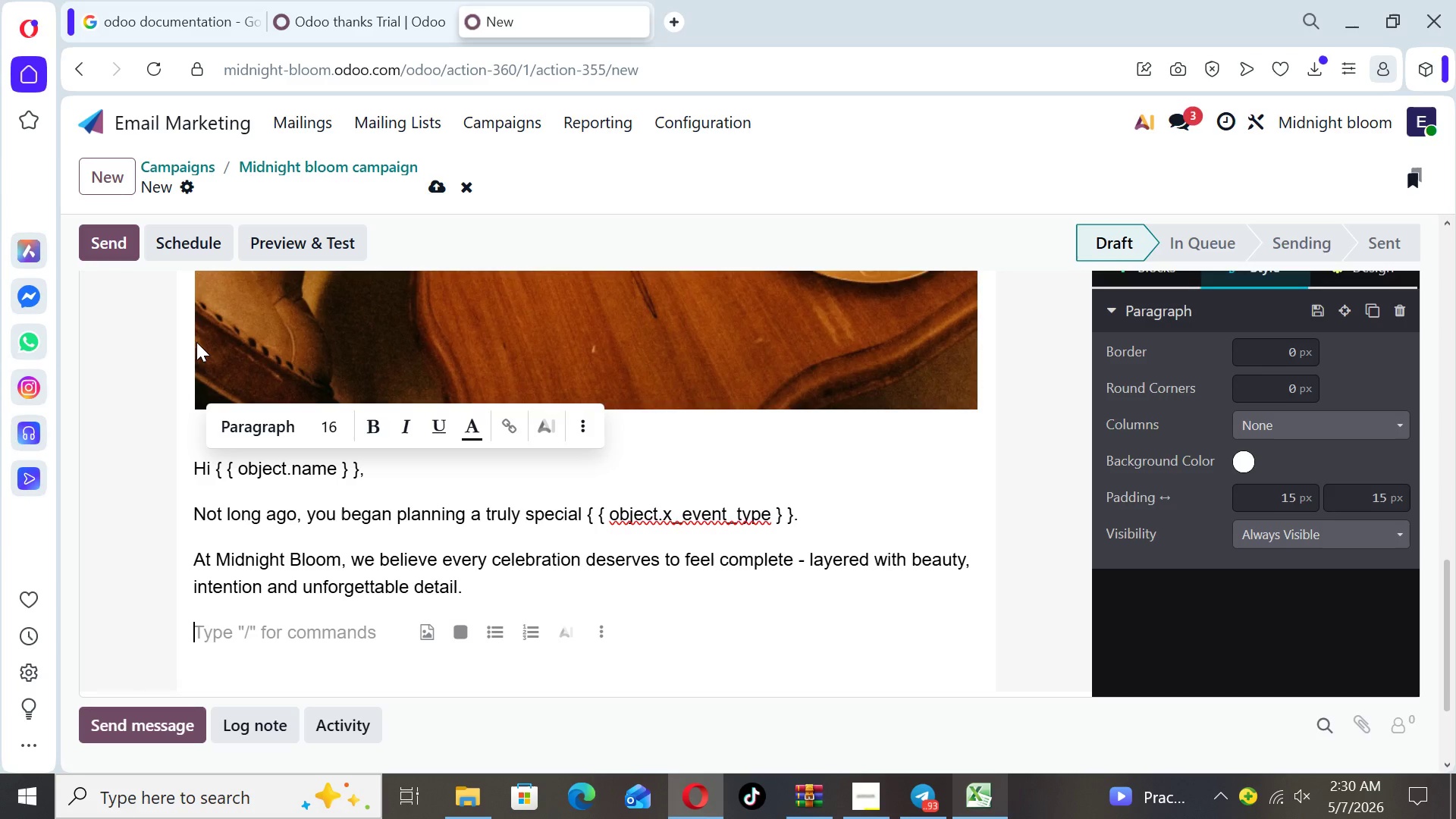 
type(Whether )
 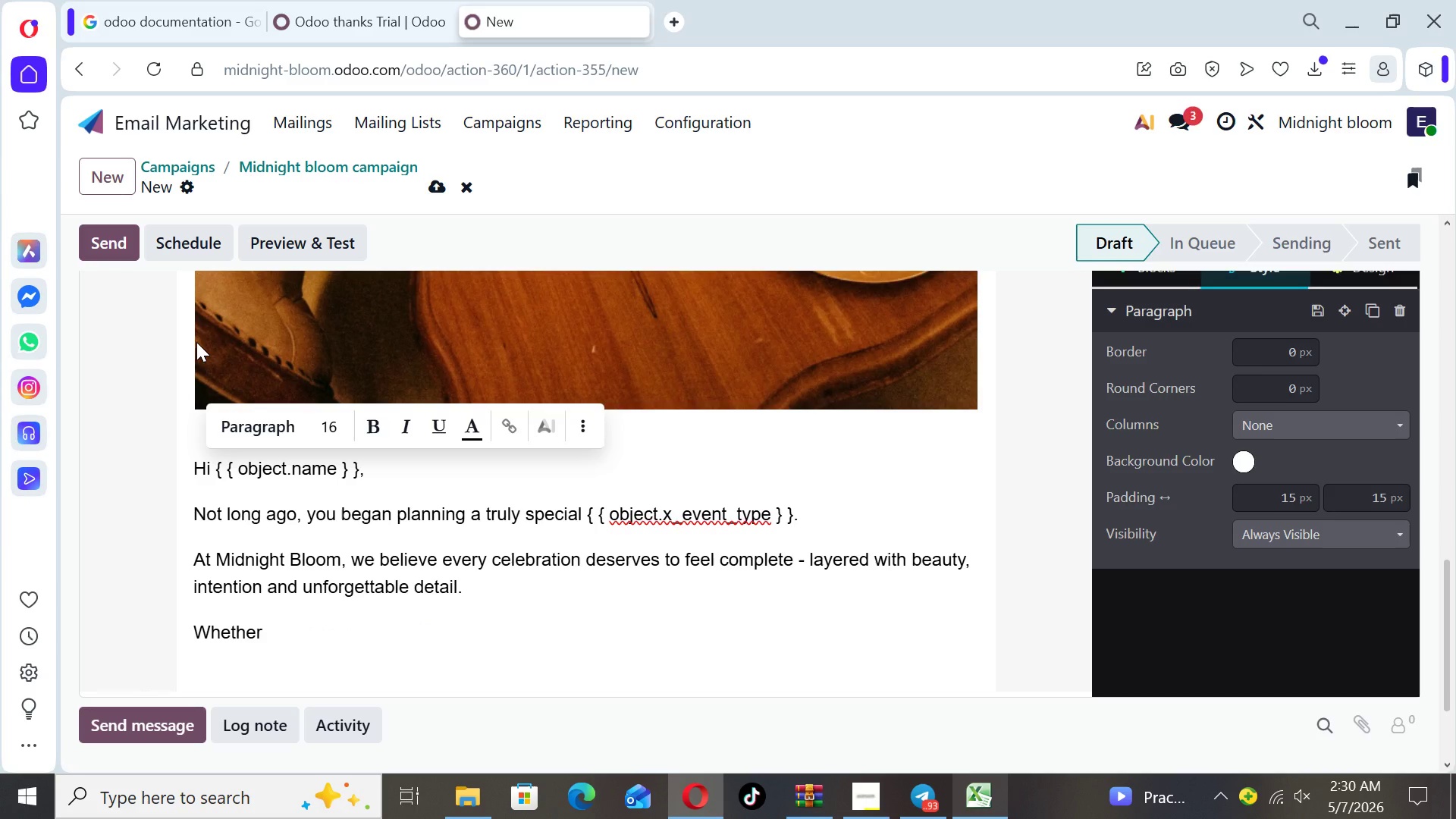 
type(your vision was modern elegance)
 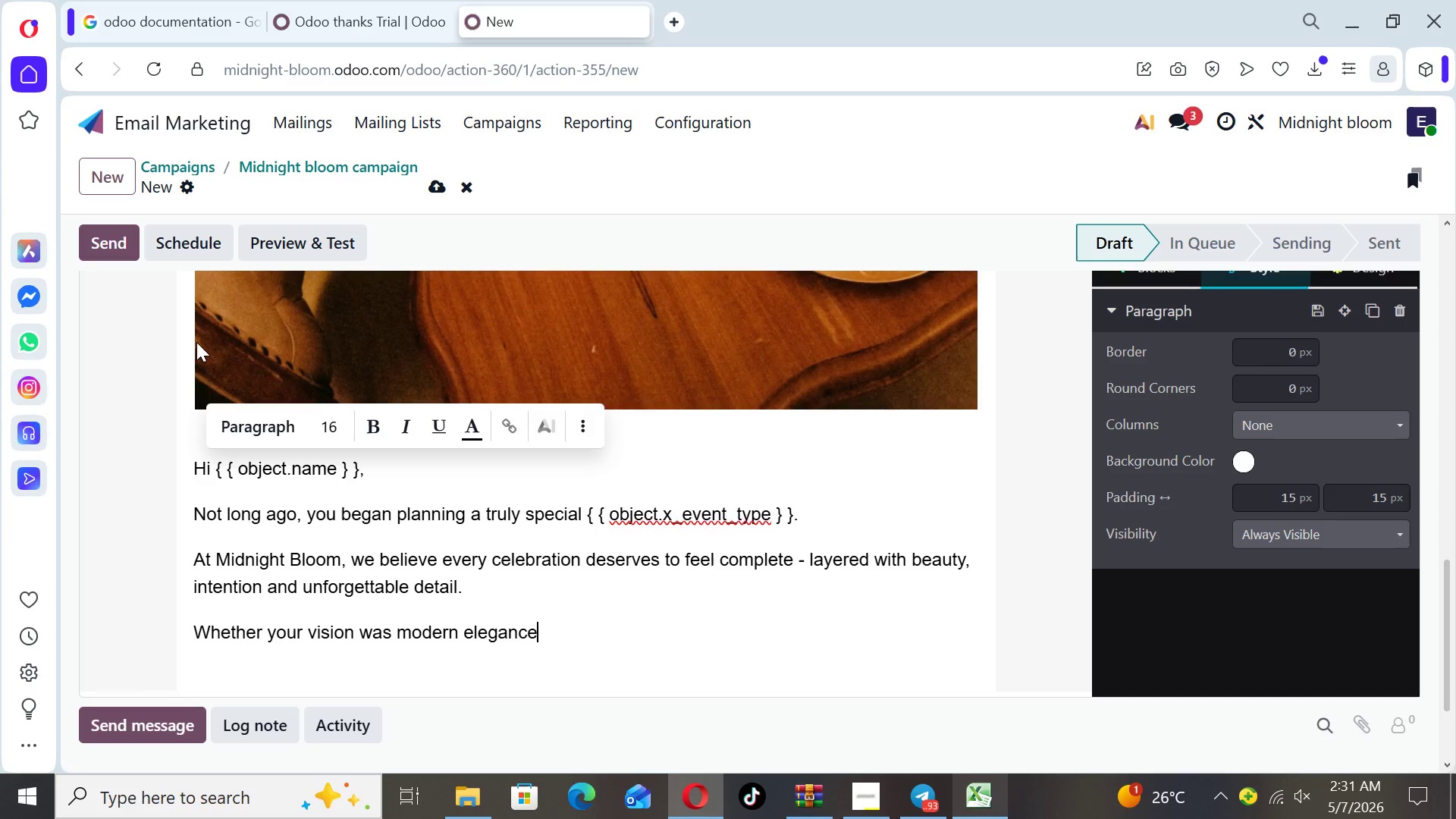 
wait(8.3)
 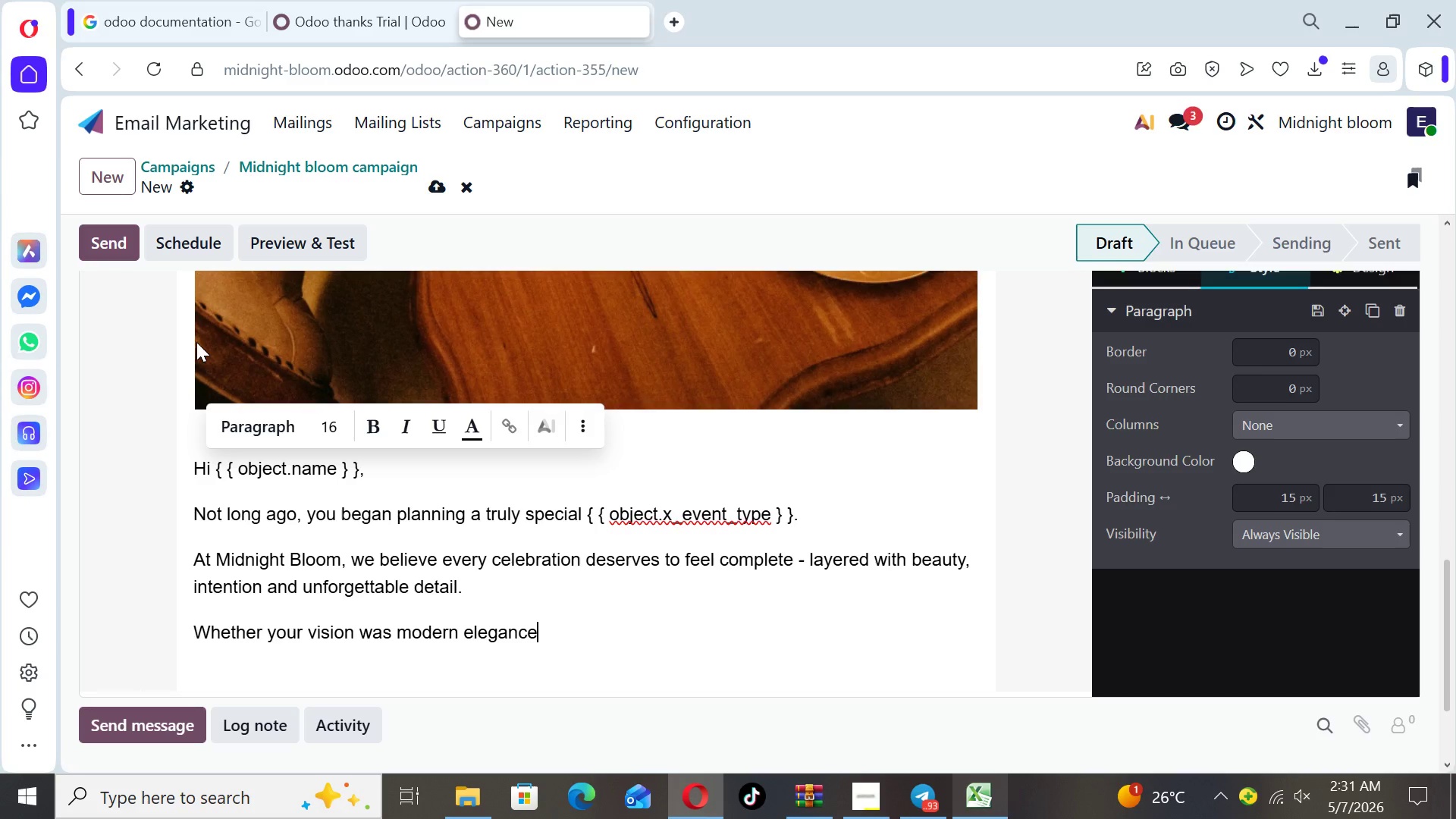 
type(, vintage charm )
key(Backspace)
type(, or )
 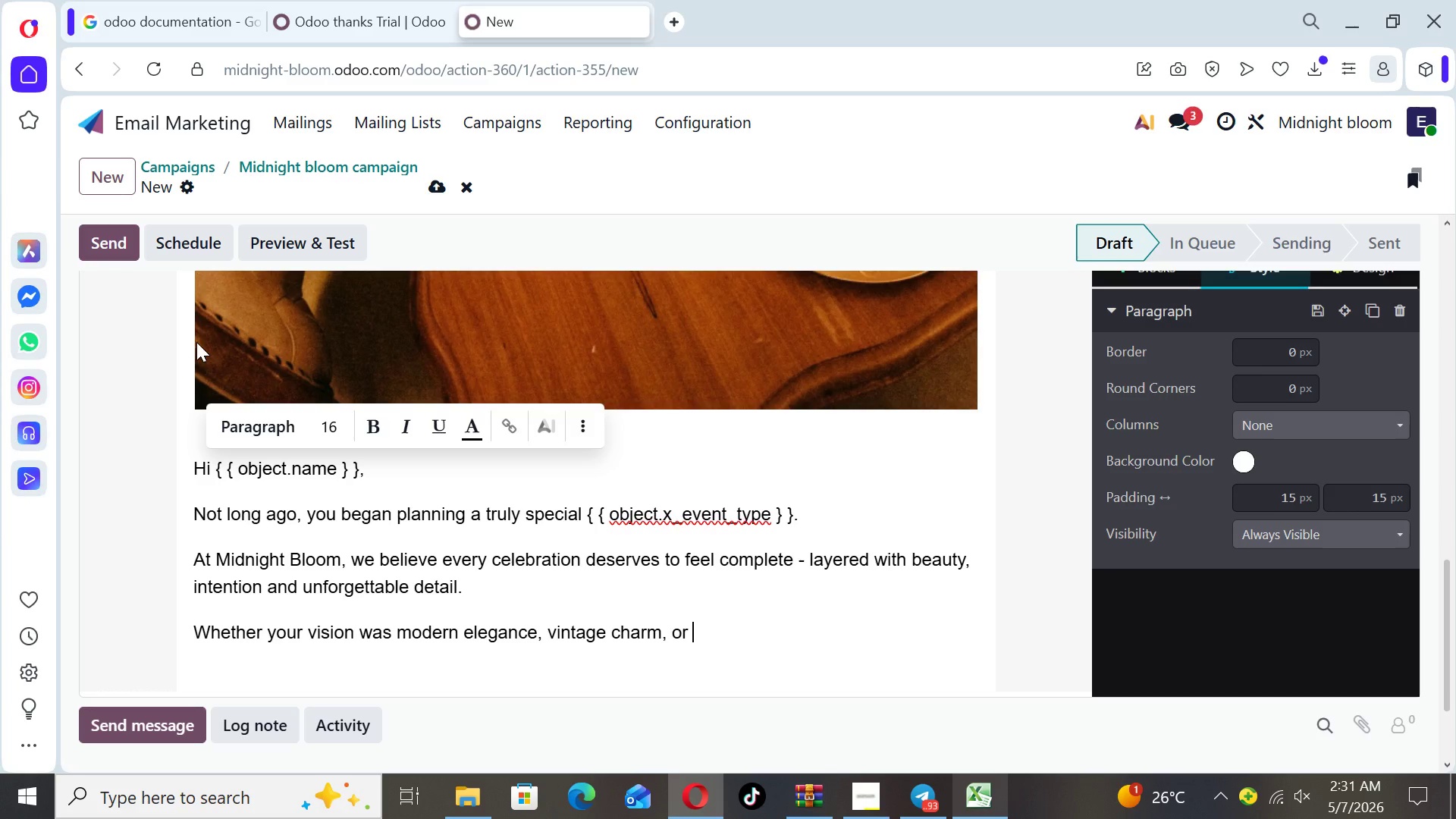 
wait(5.78)
 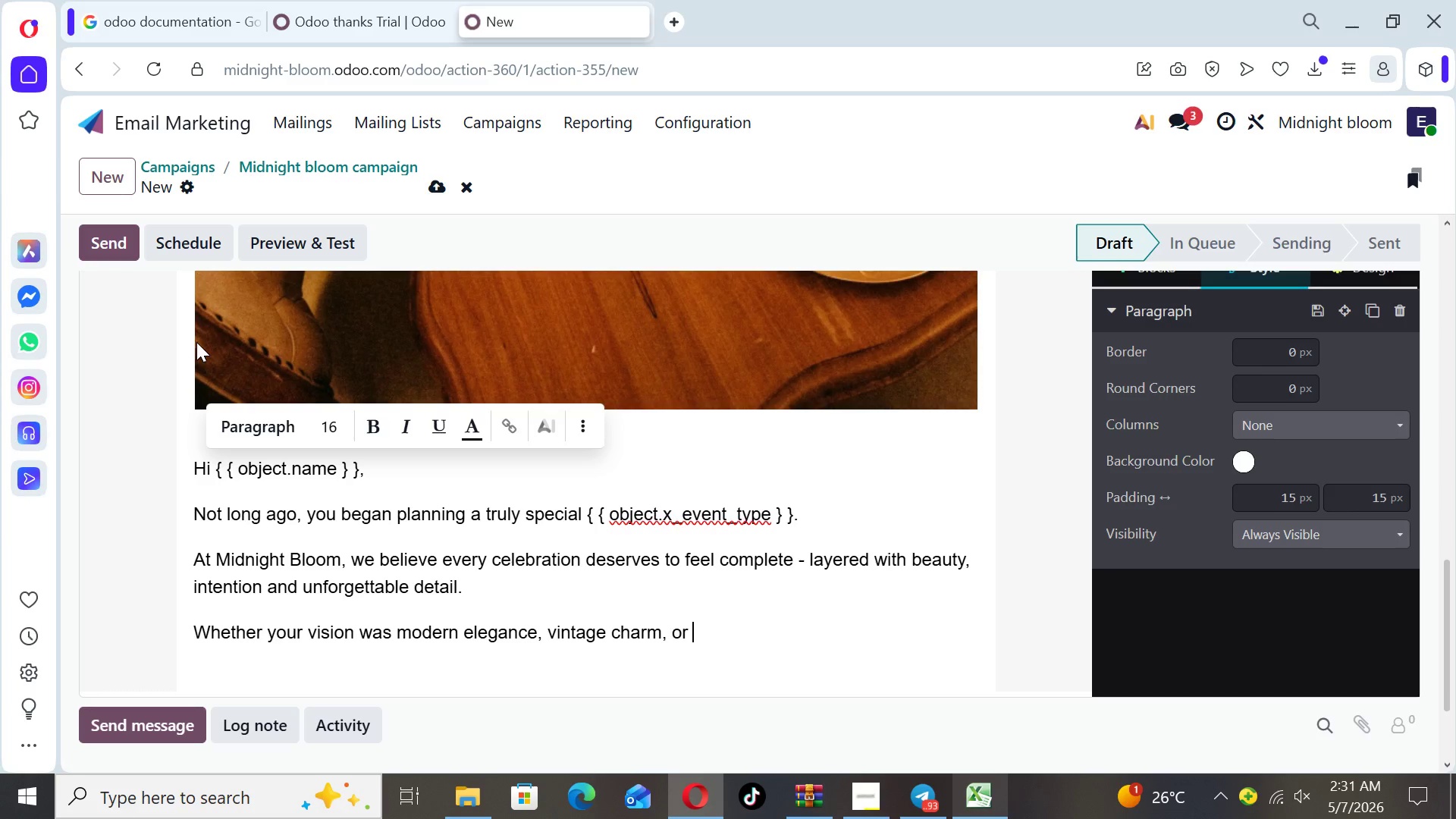 
type(a bold glam statement)
 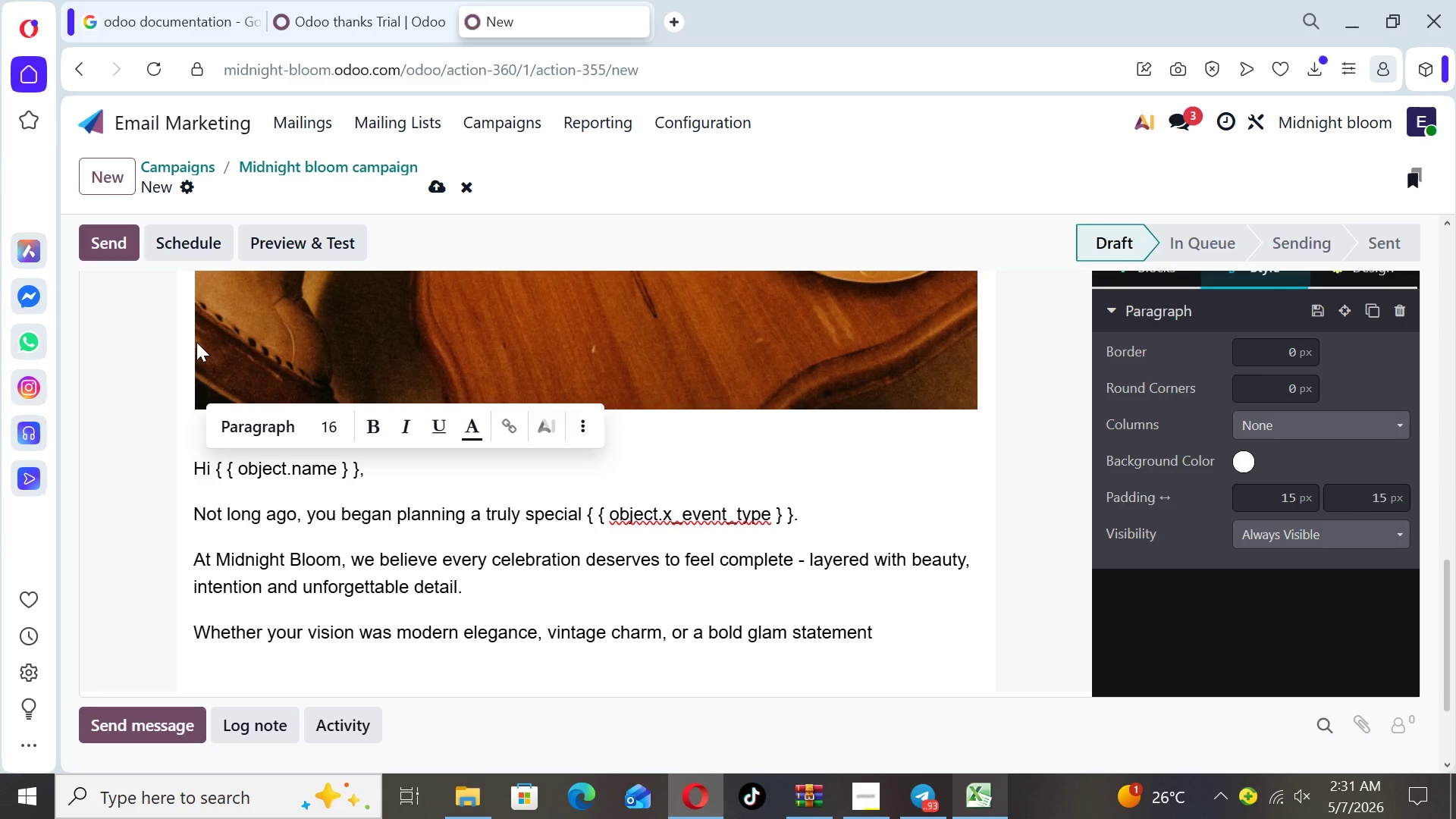 
wait(5.3)
 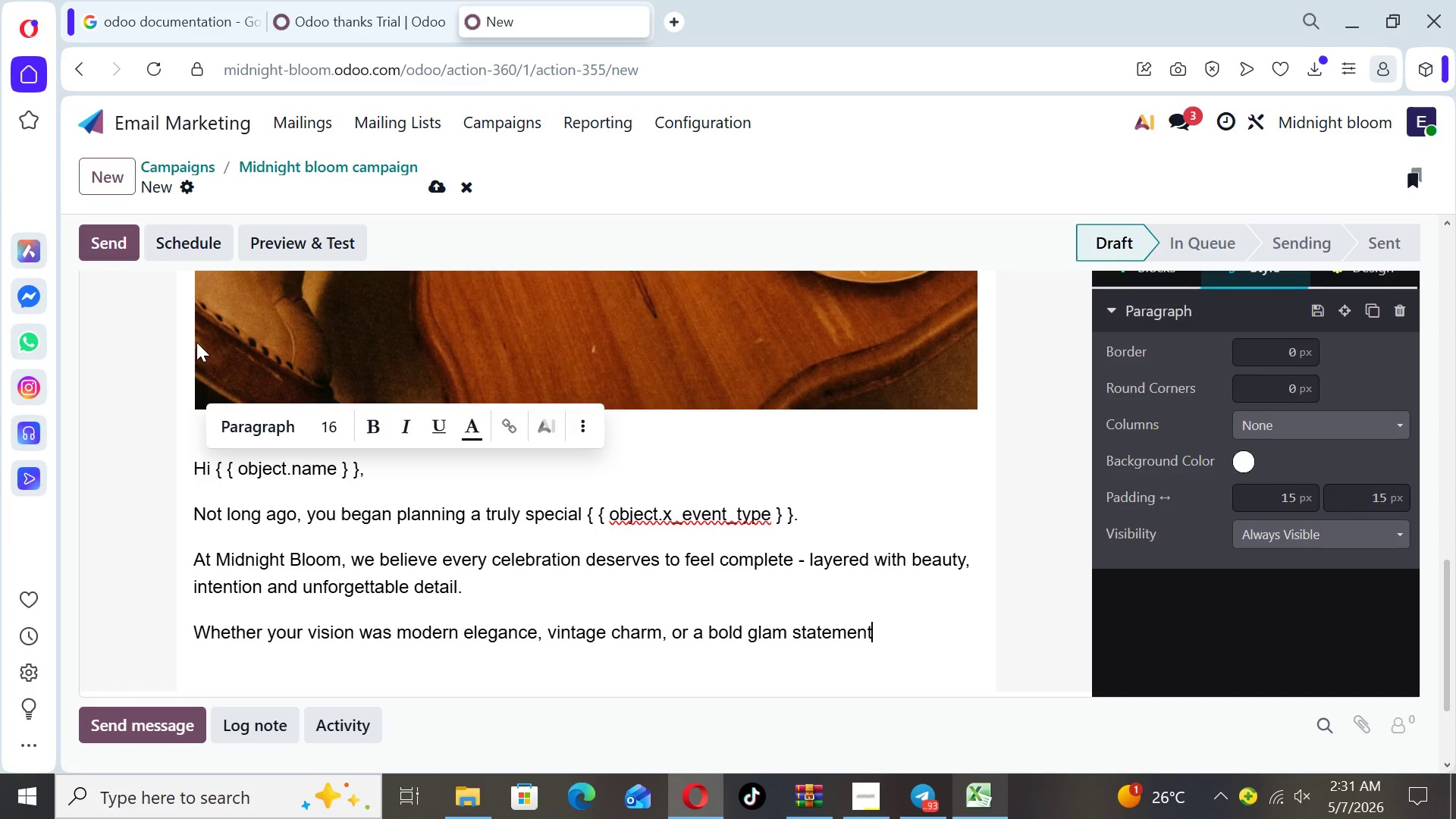 
type(... it's still within reach.)
 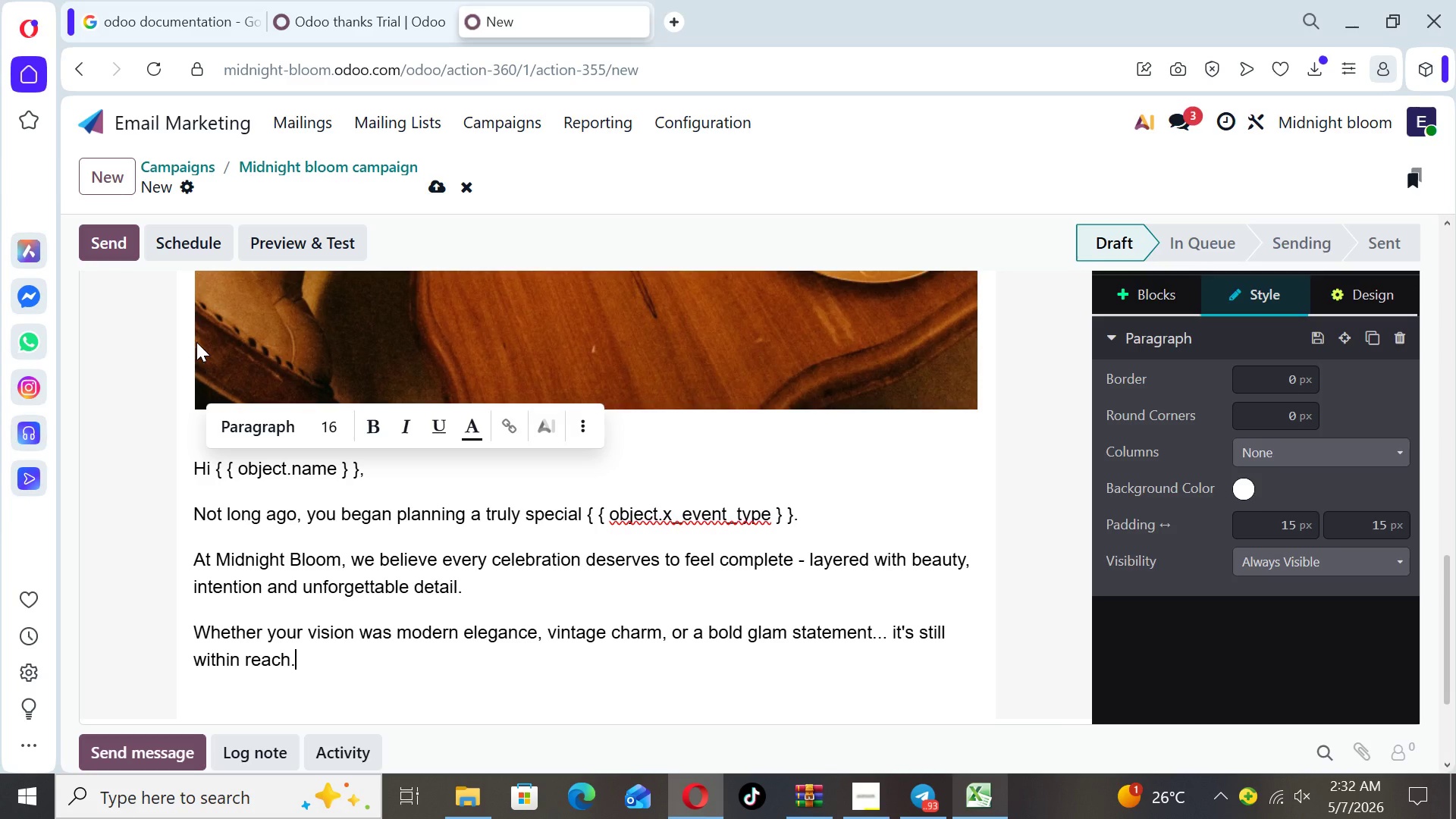 
key(Enter)
 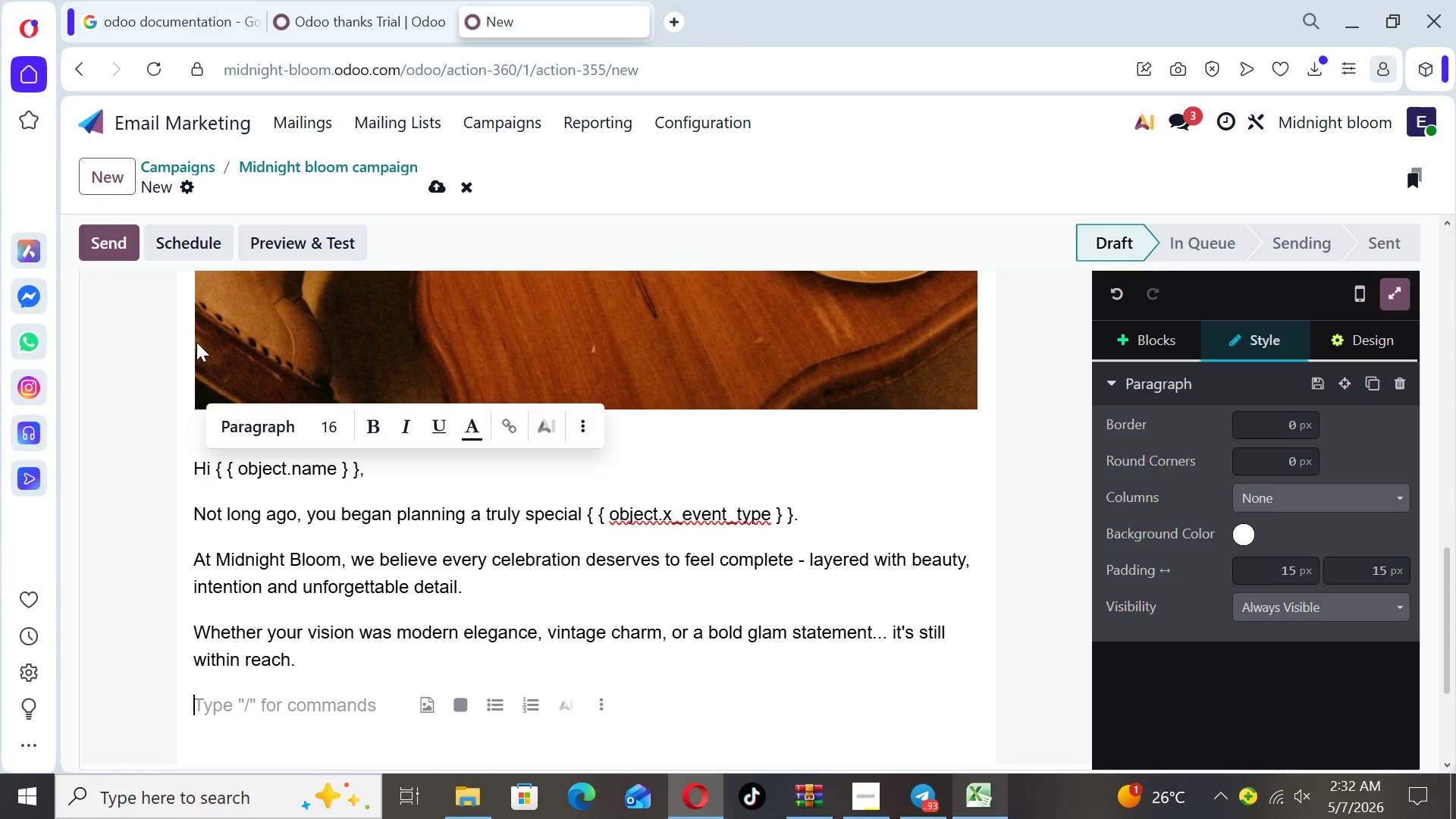 
type(To elcome youback)
 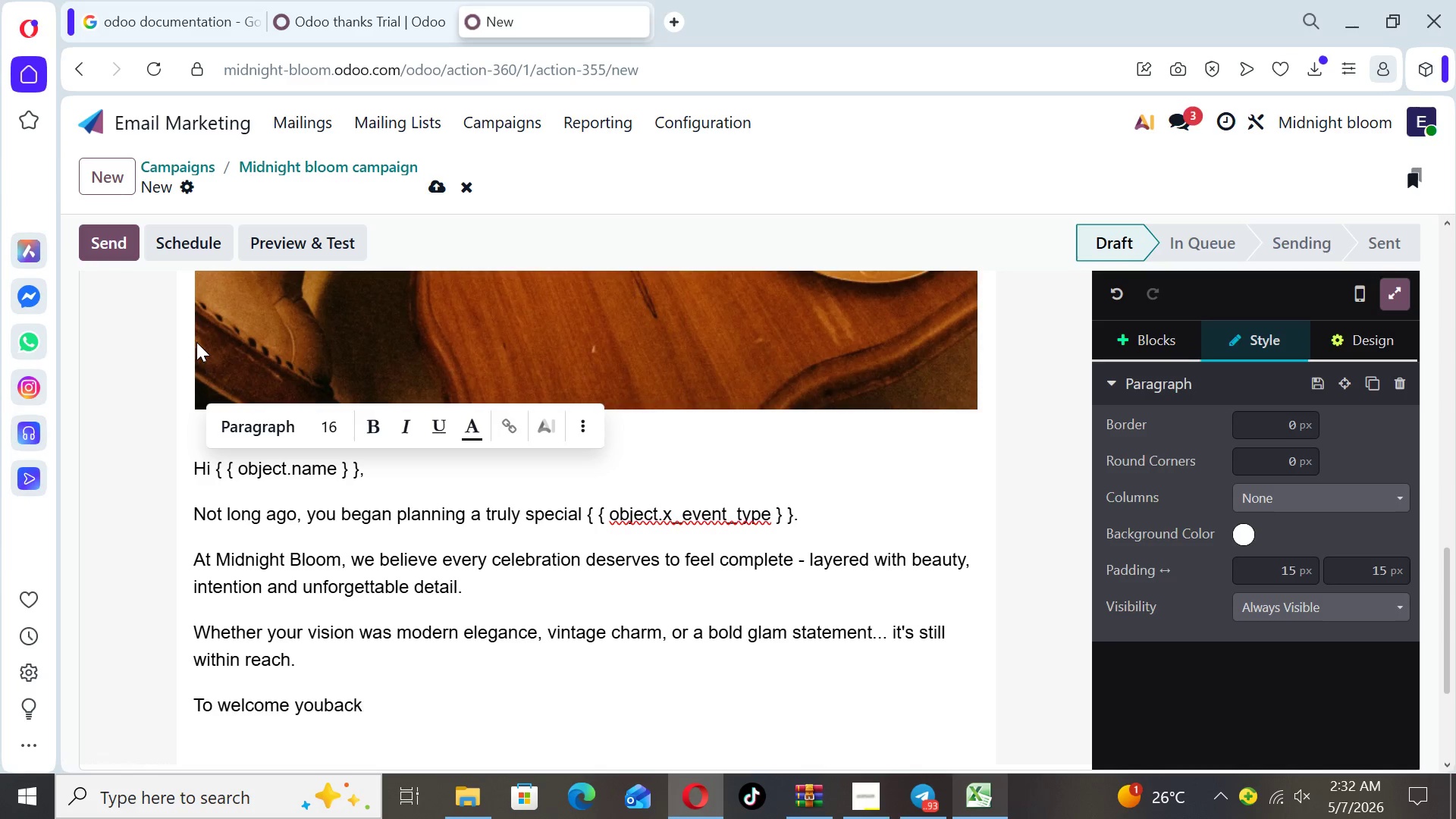 
hold_key(key=W, duration=0.31)
 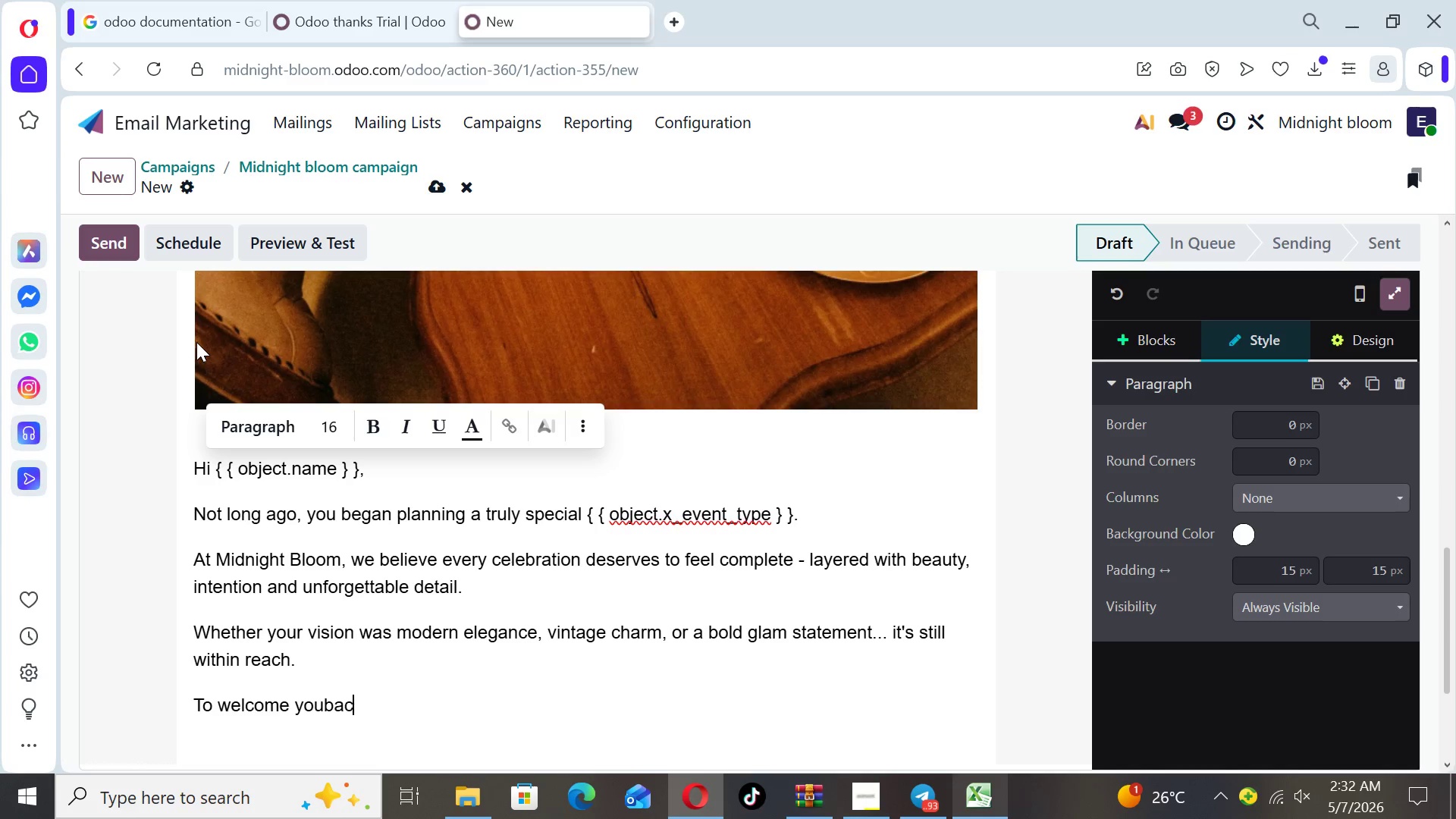 
key(ArrowLeft)
 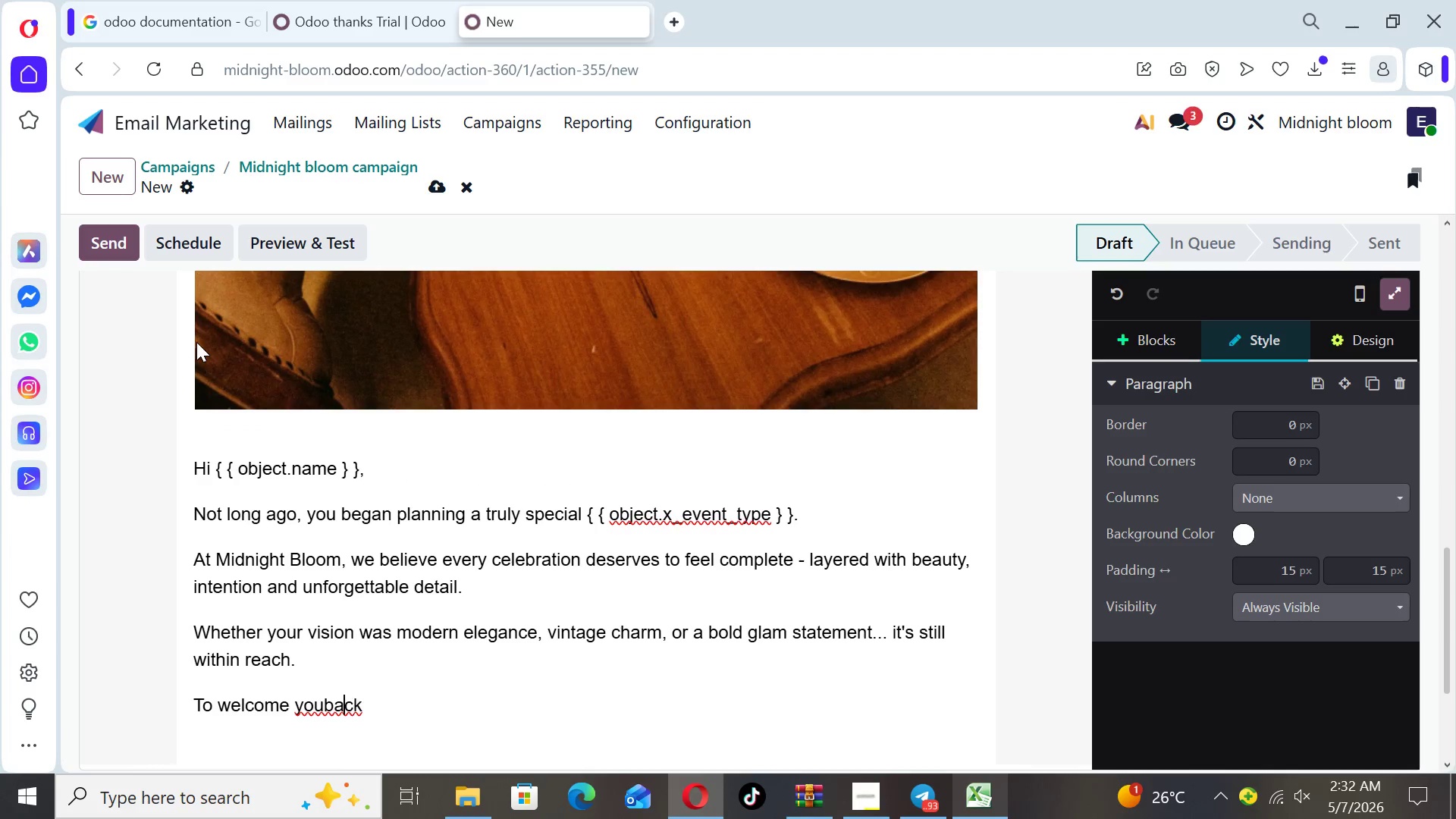 
key(ArrowLeft)
 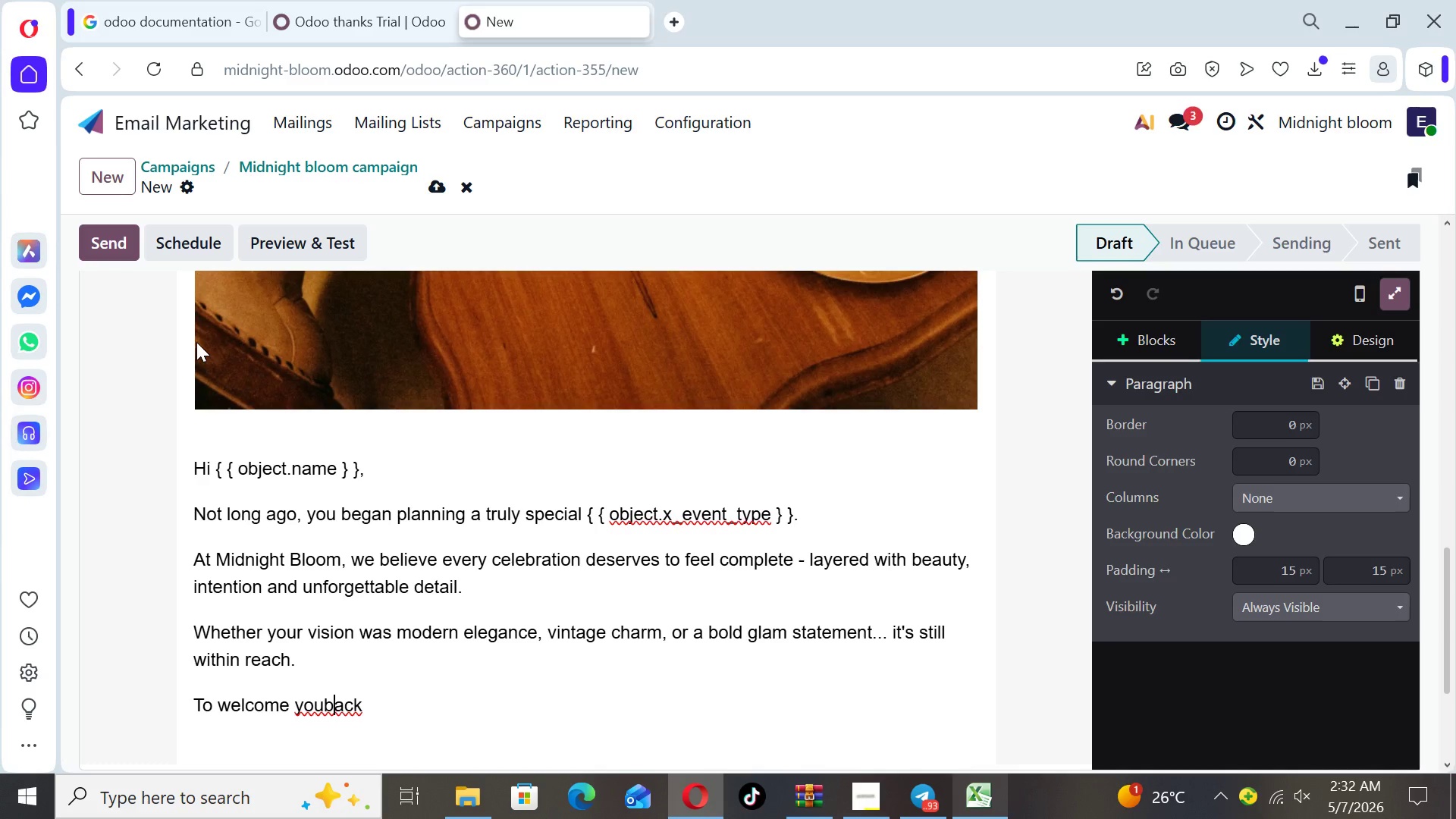 
key(ArrowLeft)
 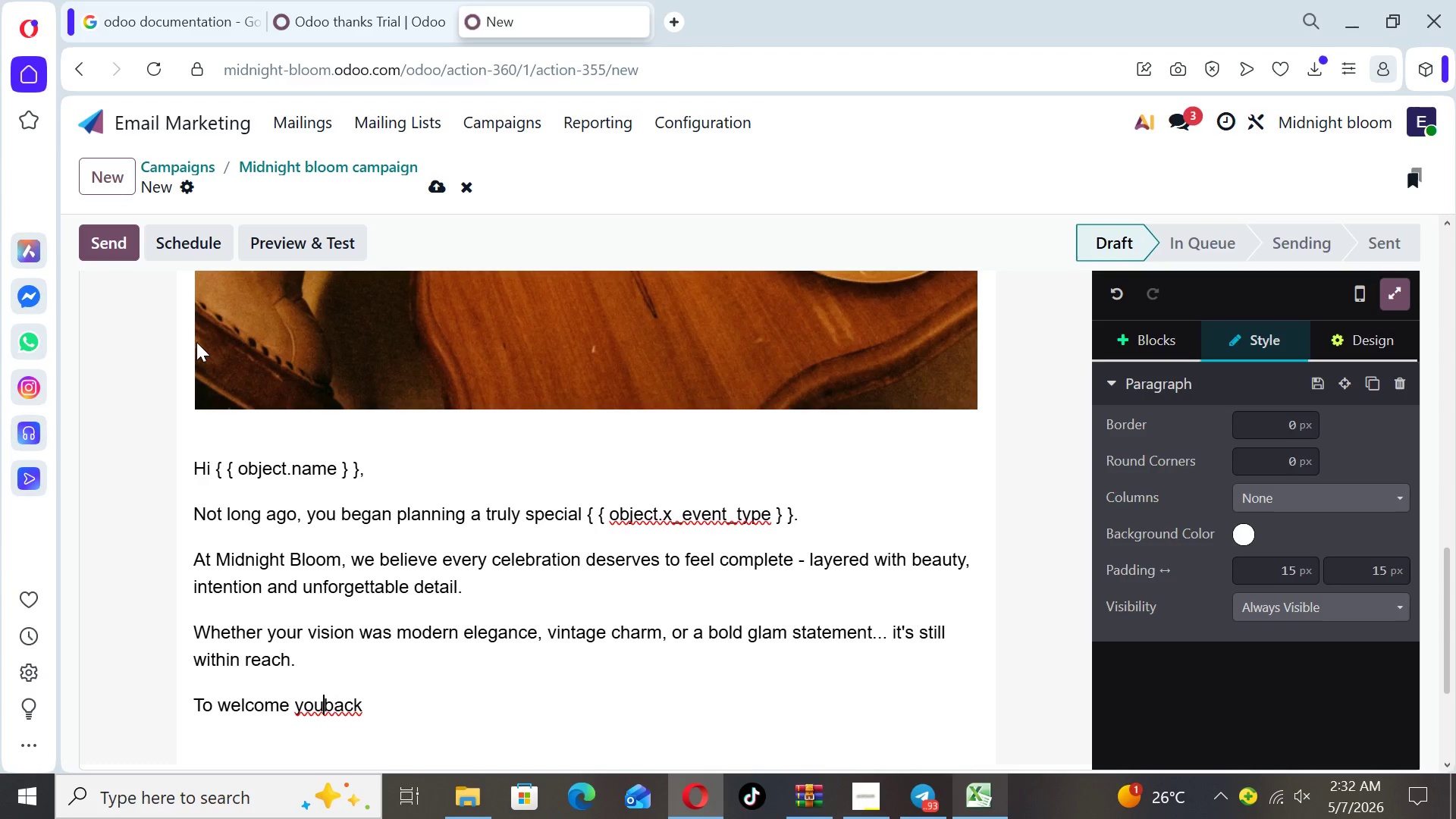 
key(ArrowLeft)
 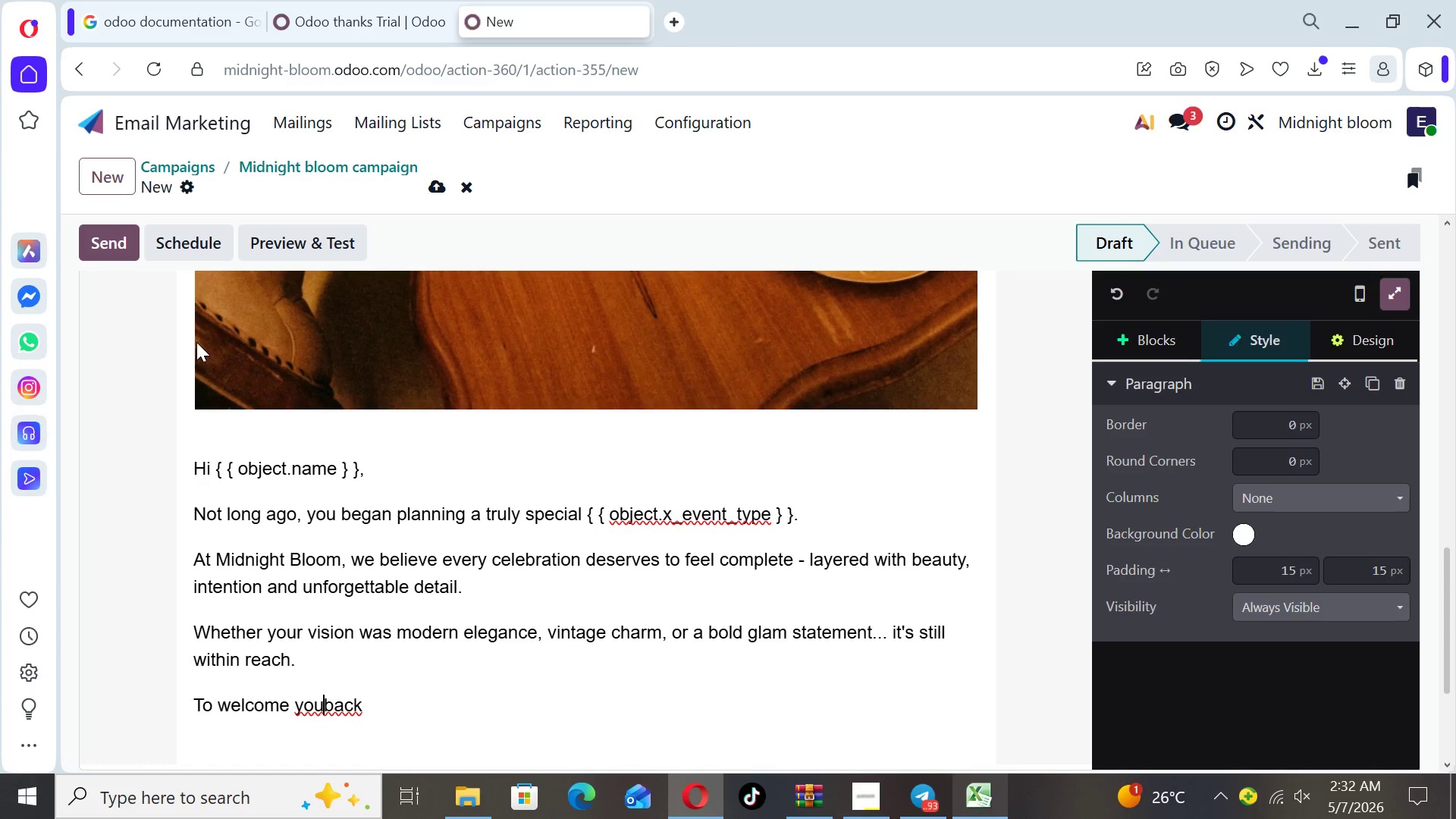 
key(Space)
 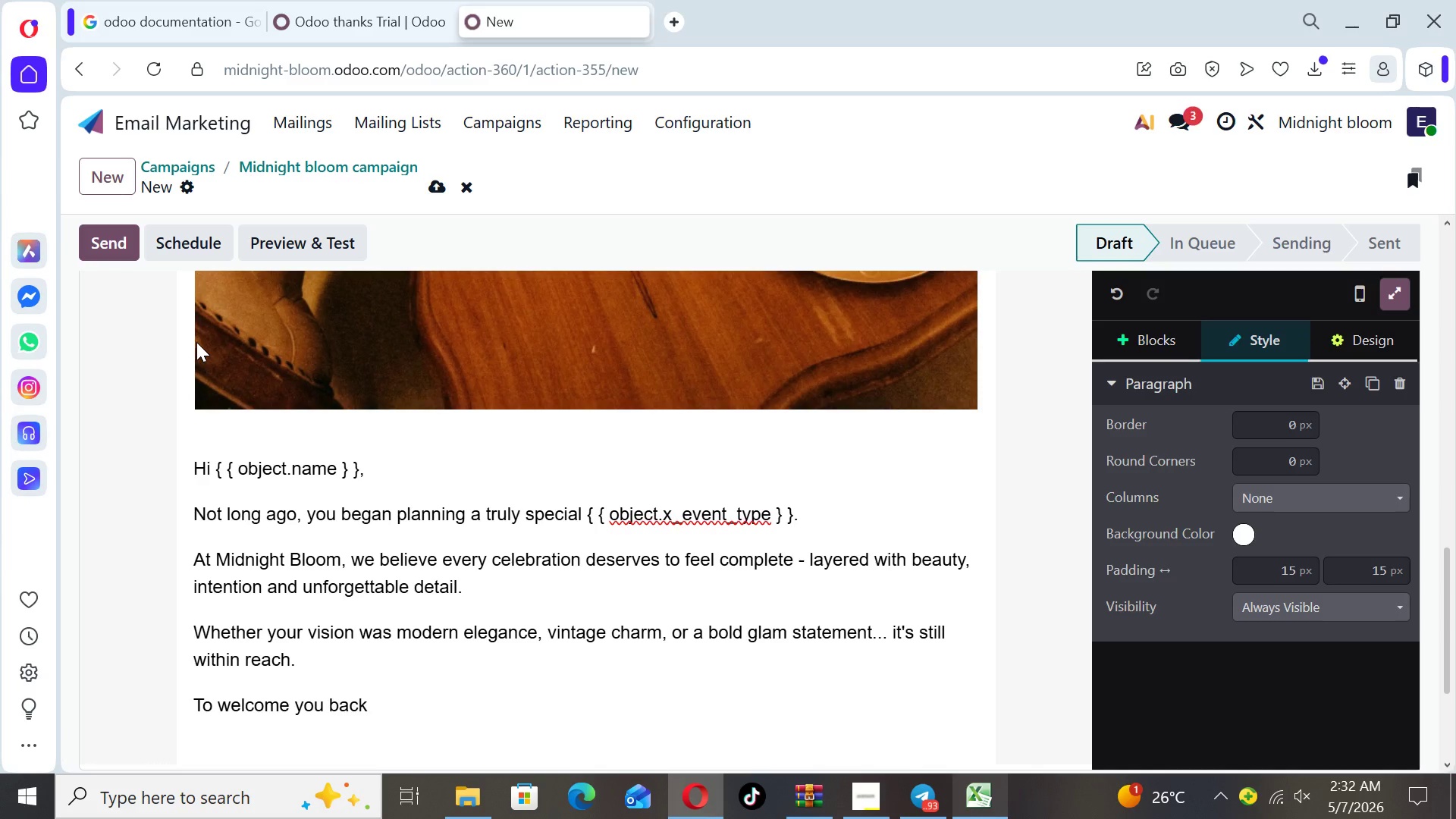 
key(ArrowRight)
 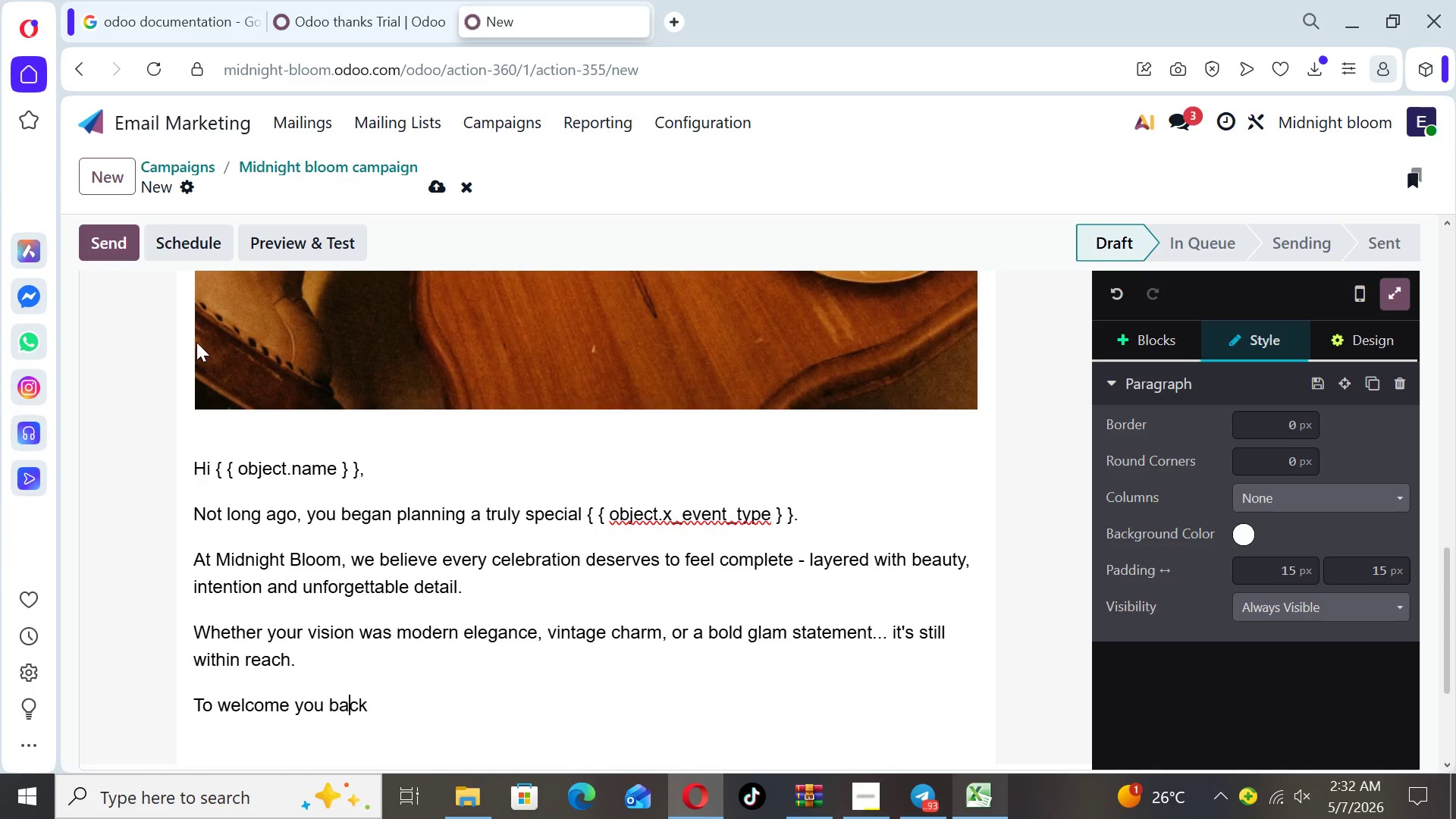 
key(ArrowRight)
 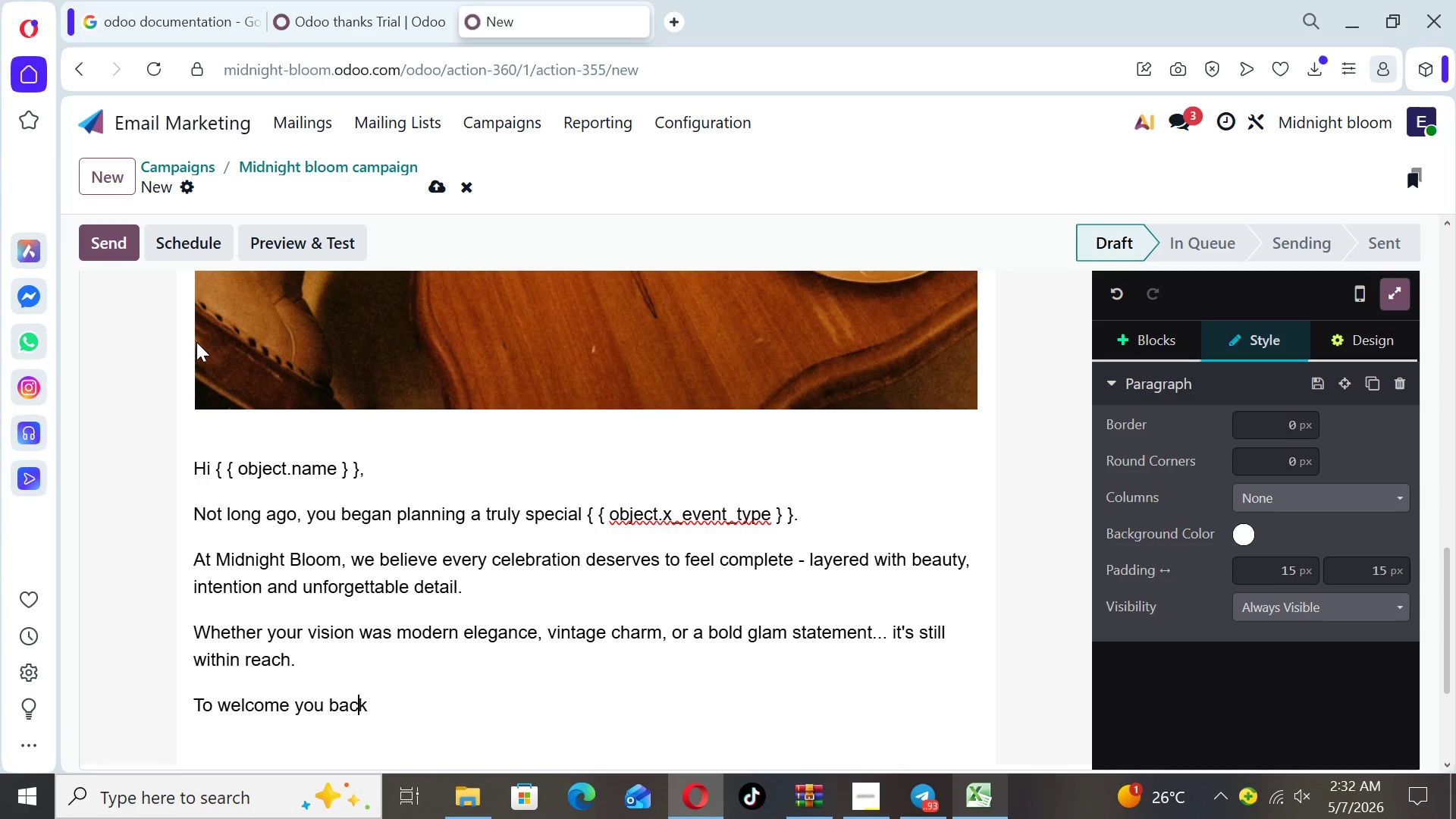 
key(ArrowRight)
 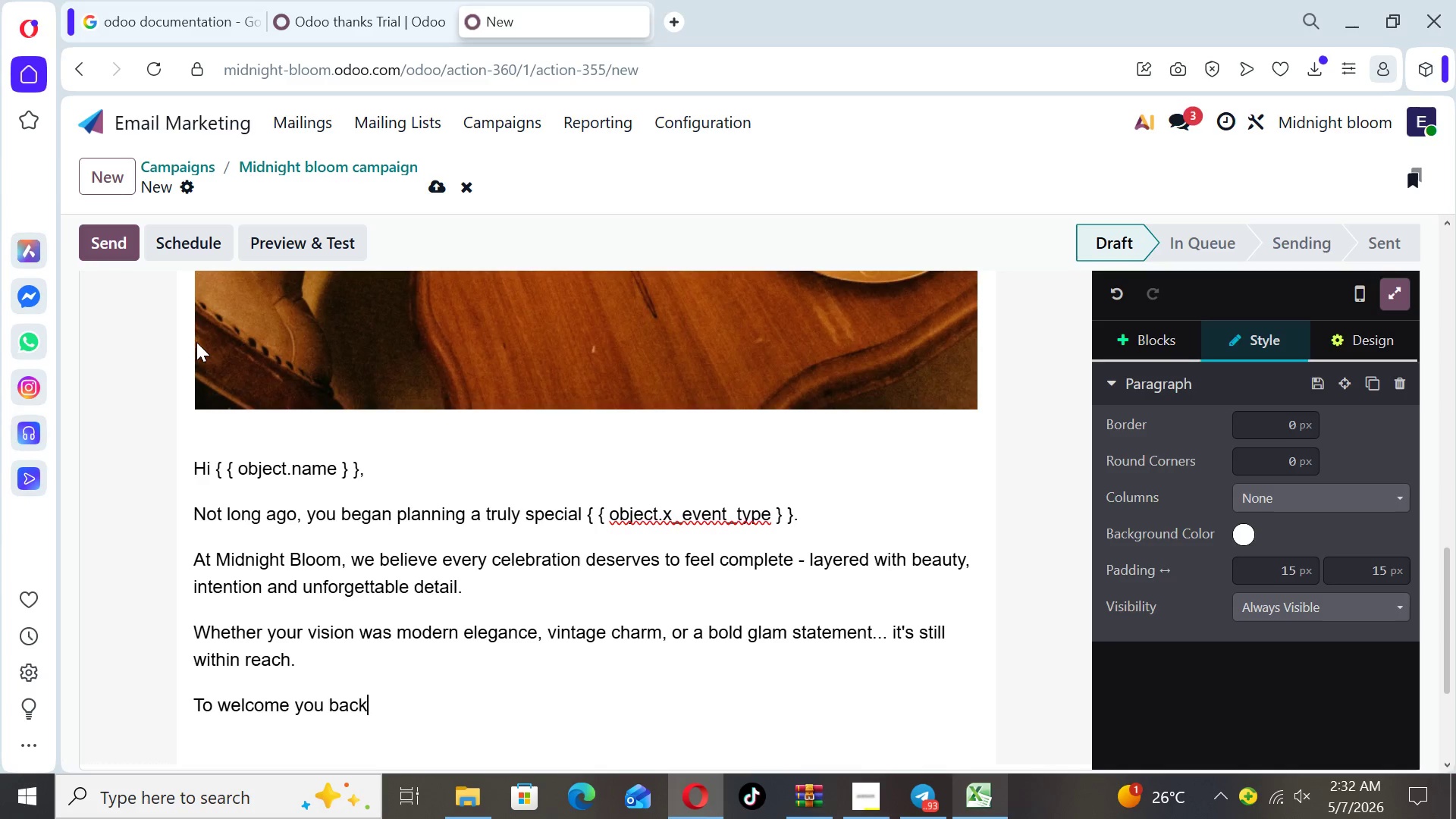 
key(ArrowRight)
 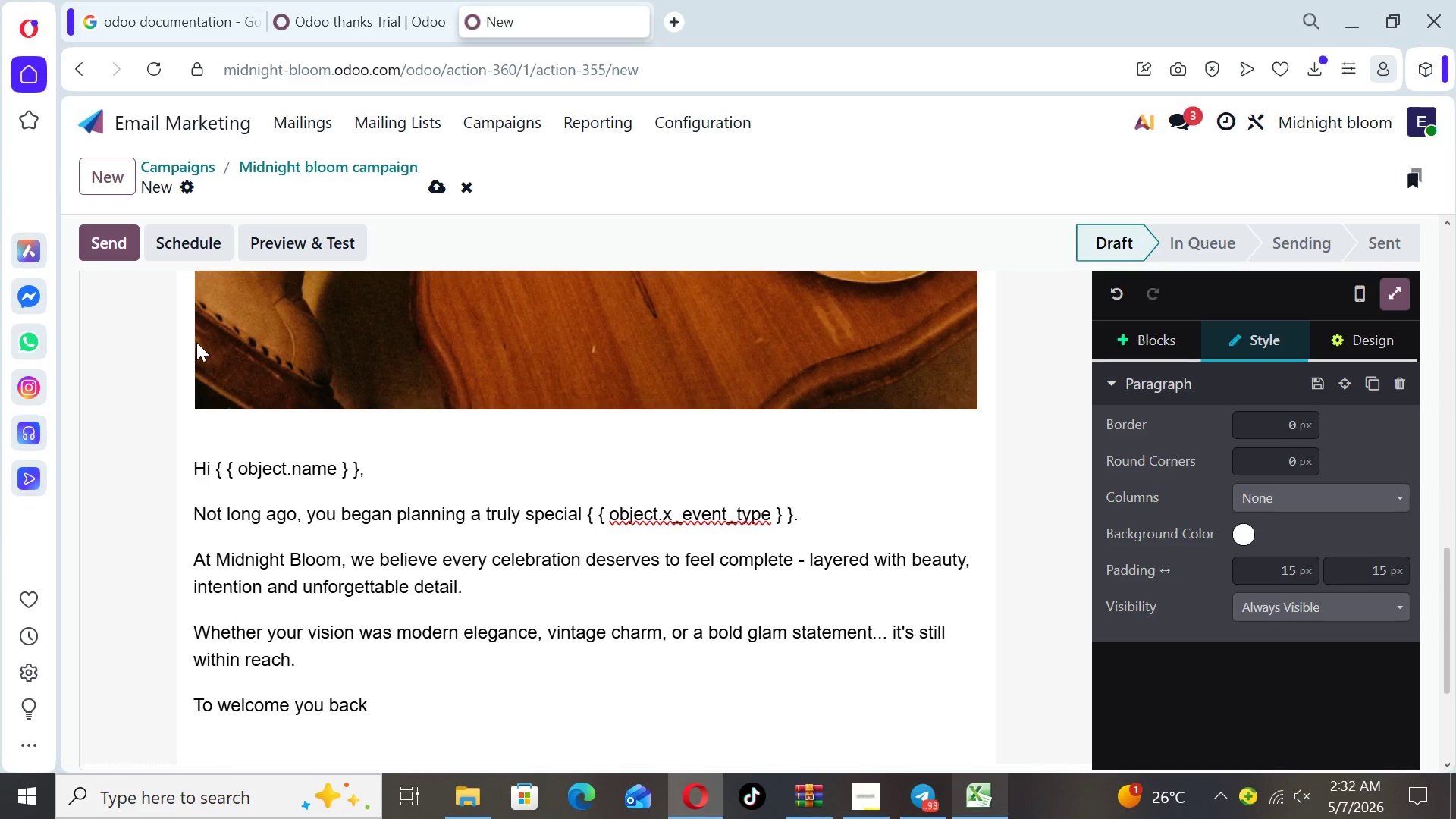 
type(, we'v )
key(Backspace)
type(e created an )
 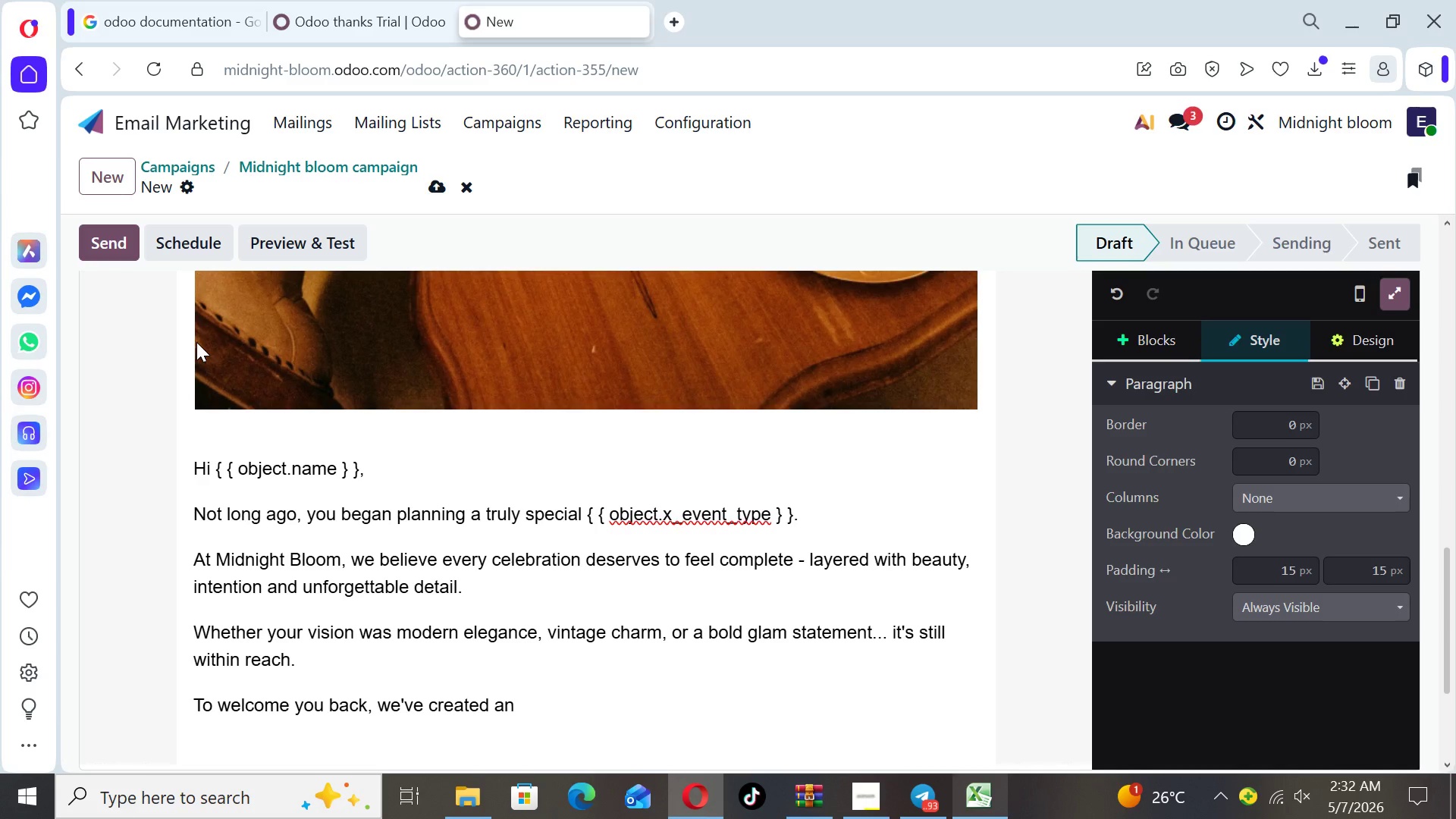 
type(exclusive opportunity)
 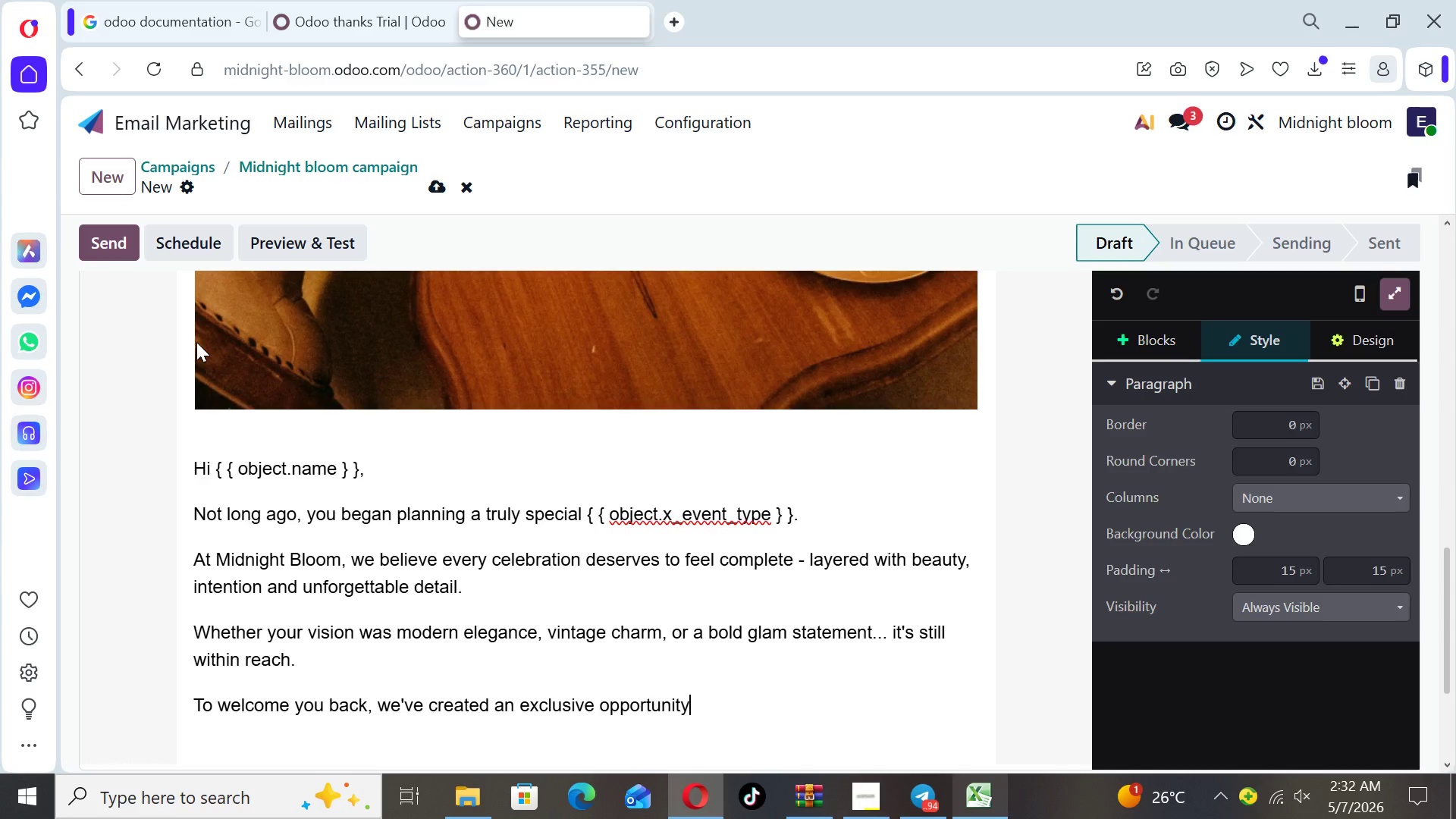 
wait(5.88)
 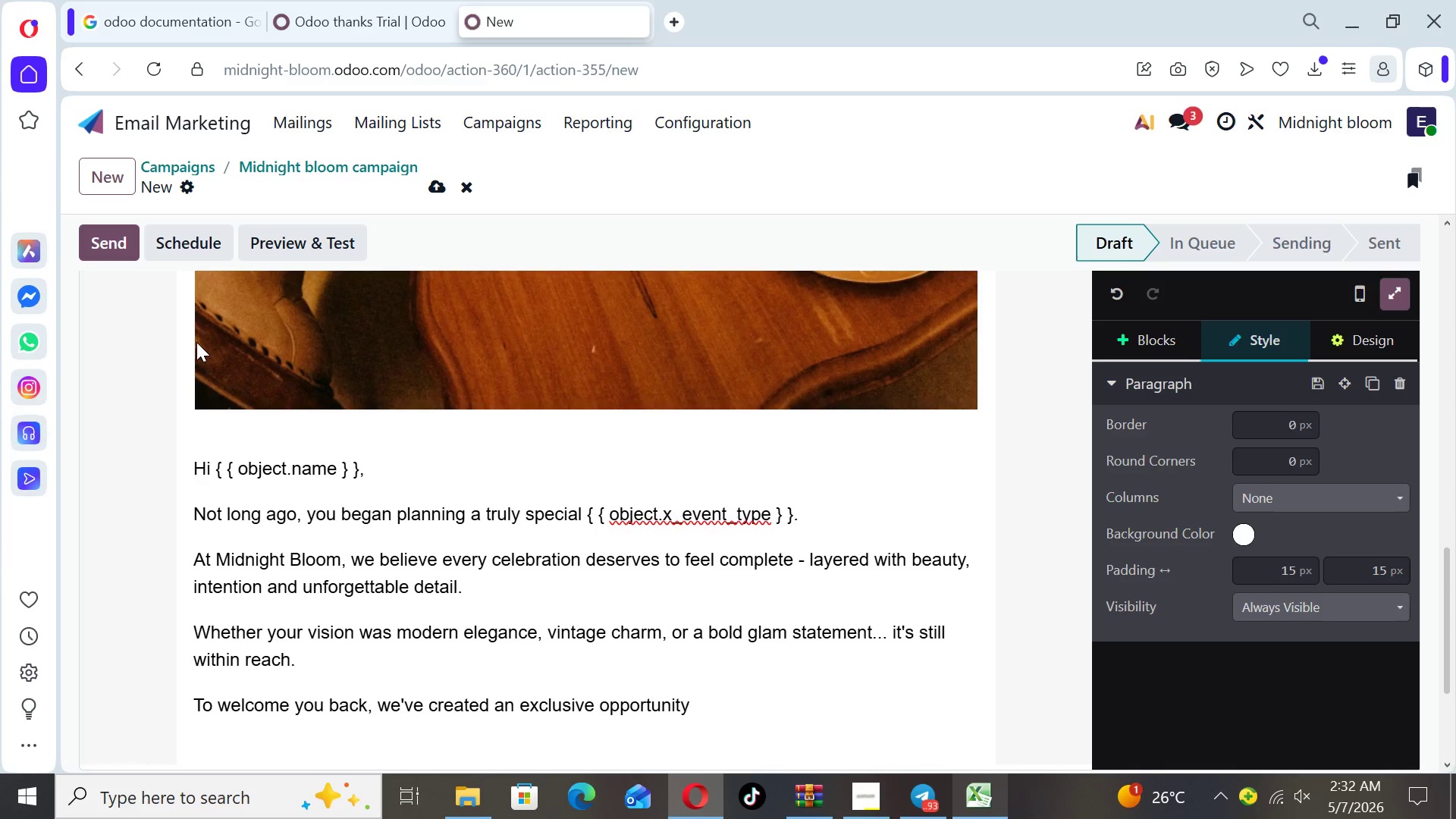 
type( to revisit your original idea)
 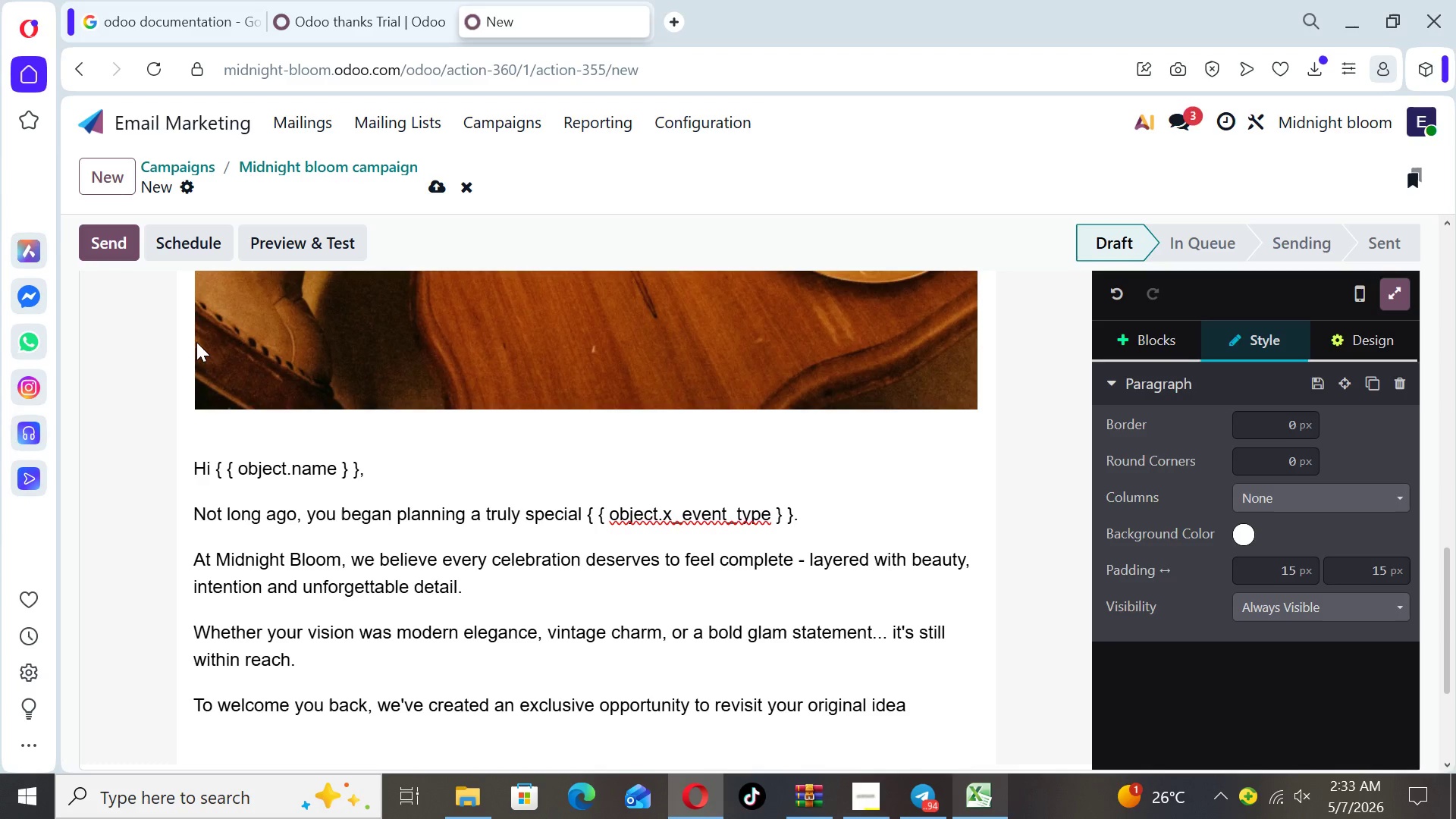 
wait(16.03)
 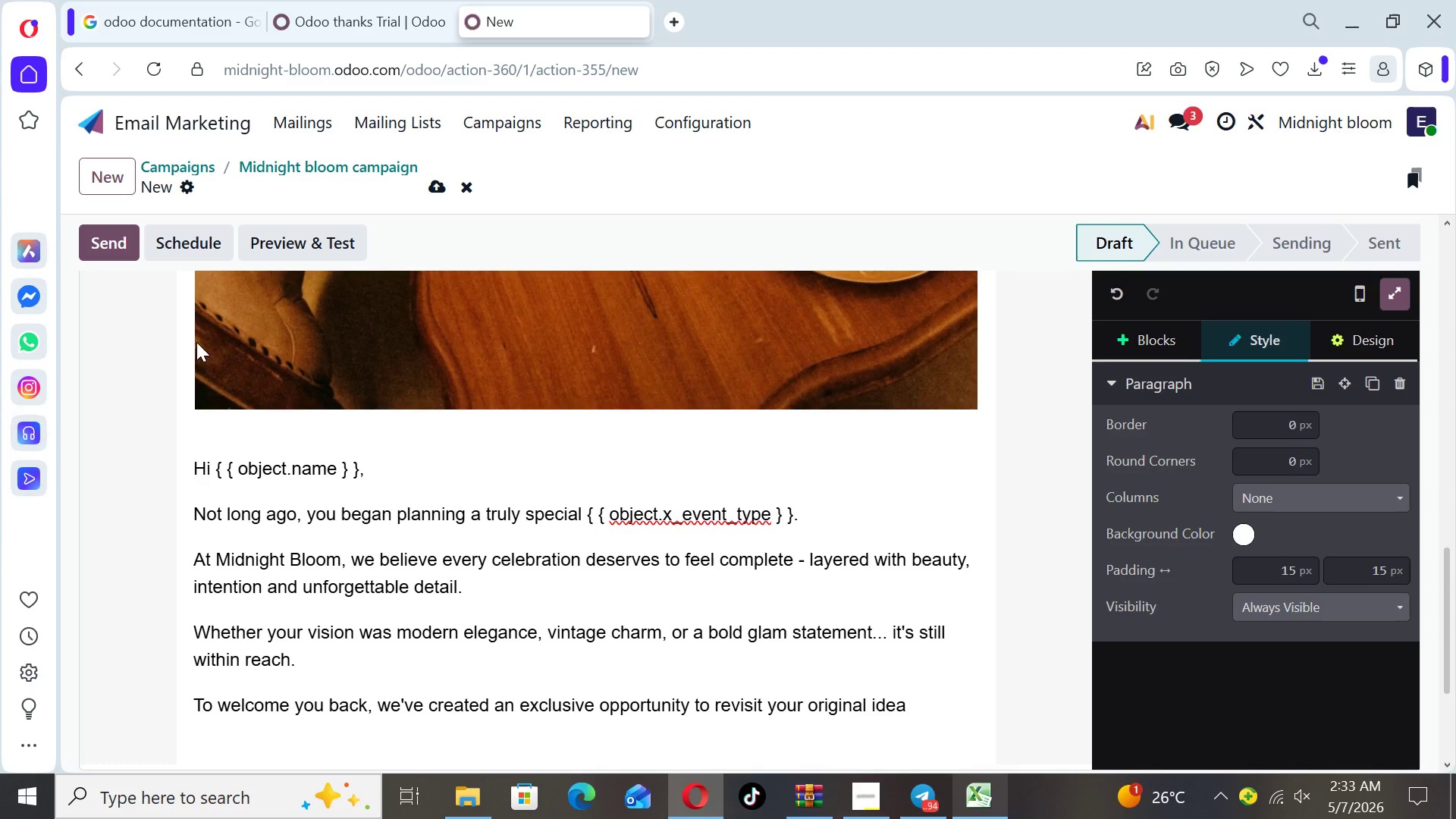 
type( now with added value and )
 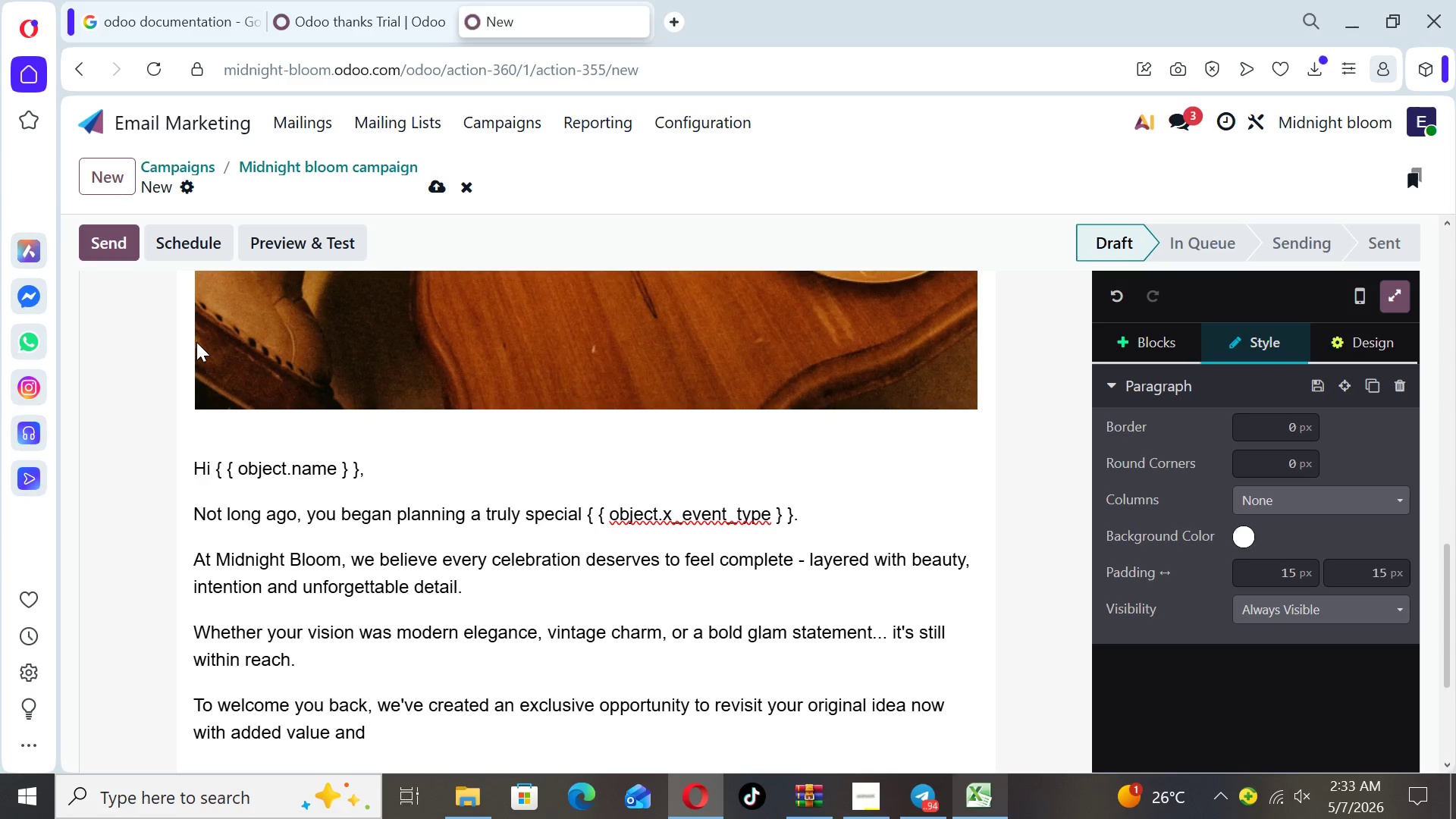 
type(curated enhancememnts.)
 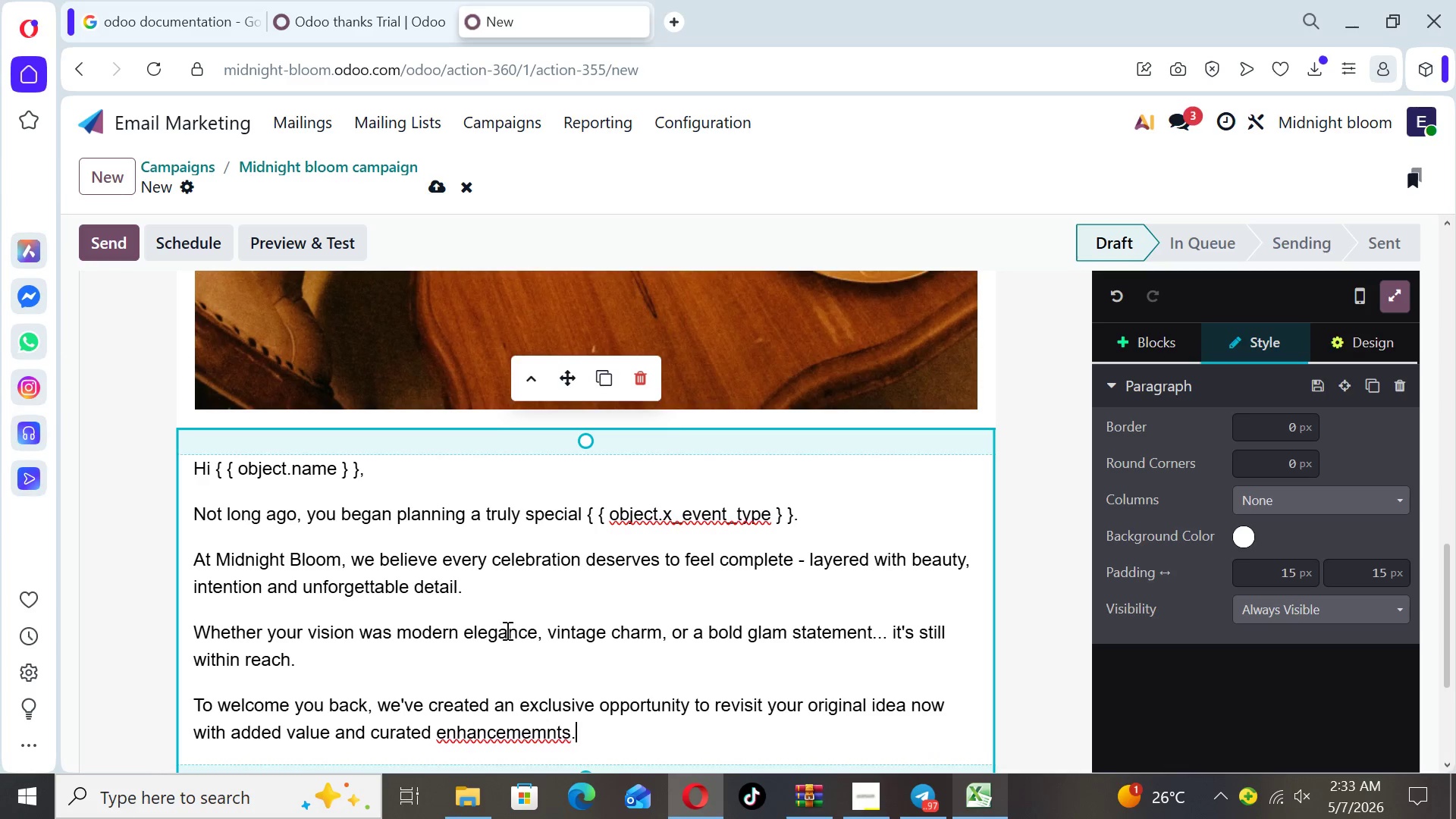 
wait(6.41)
 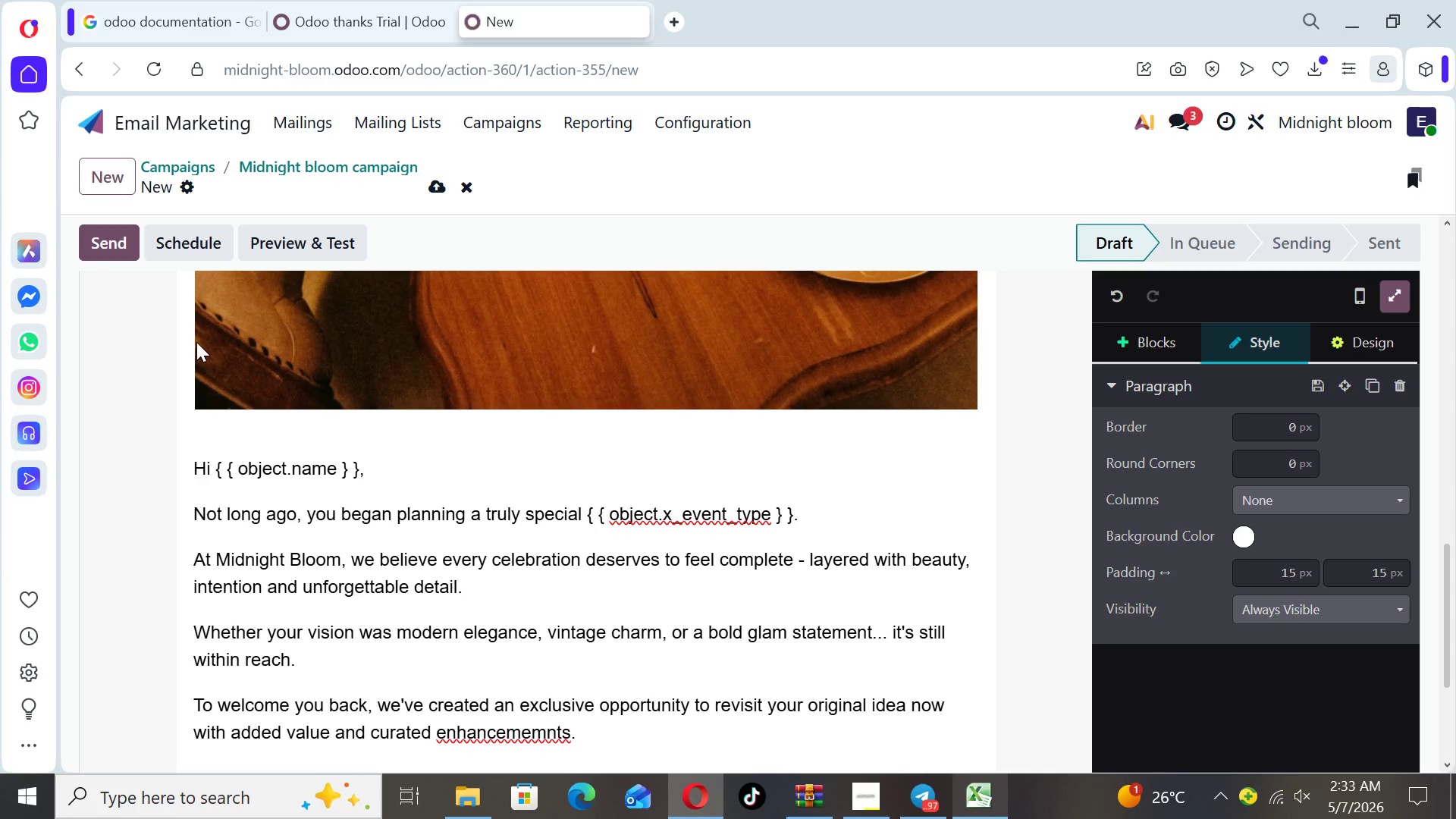 
left_click([544, 736])
 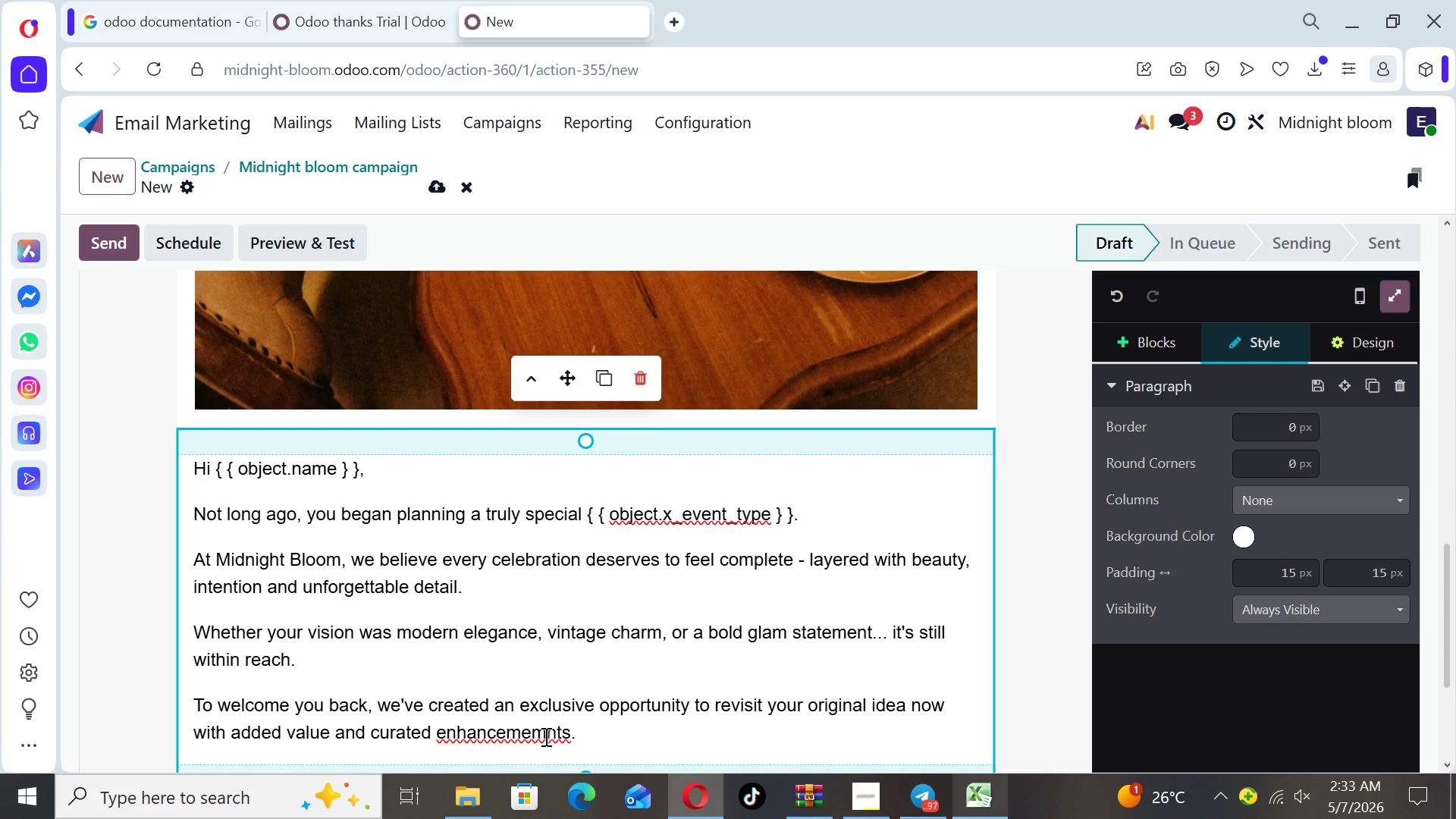 
key(Backspace)
 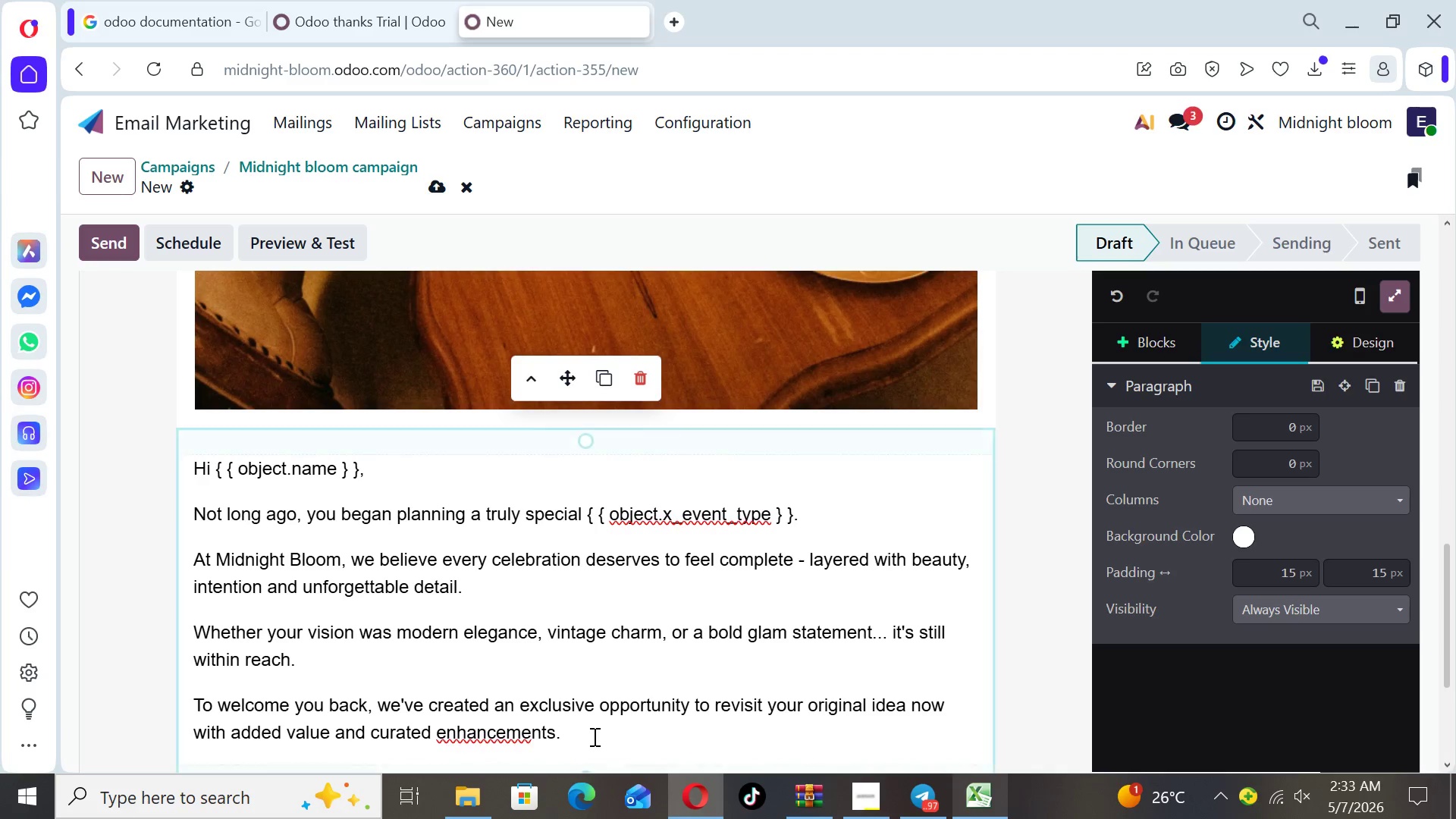 
left_click([593, 736])
 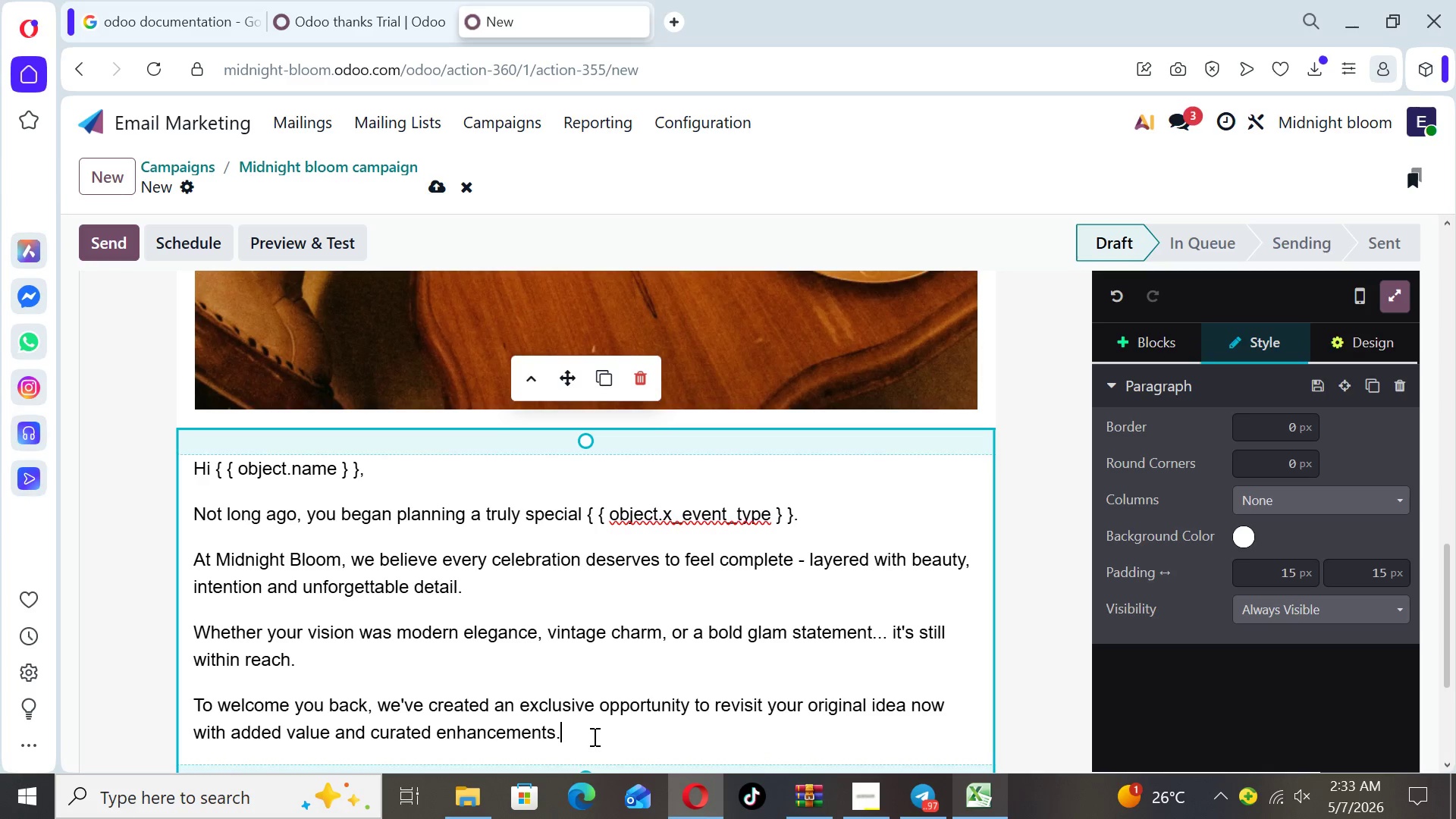 
key(Enter)
 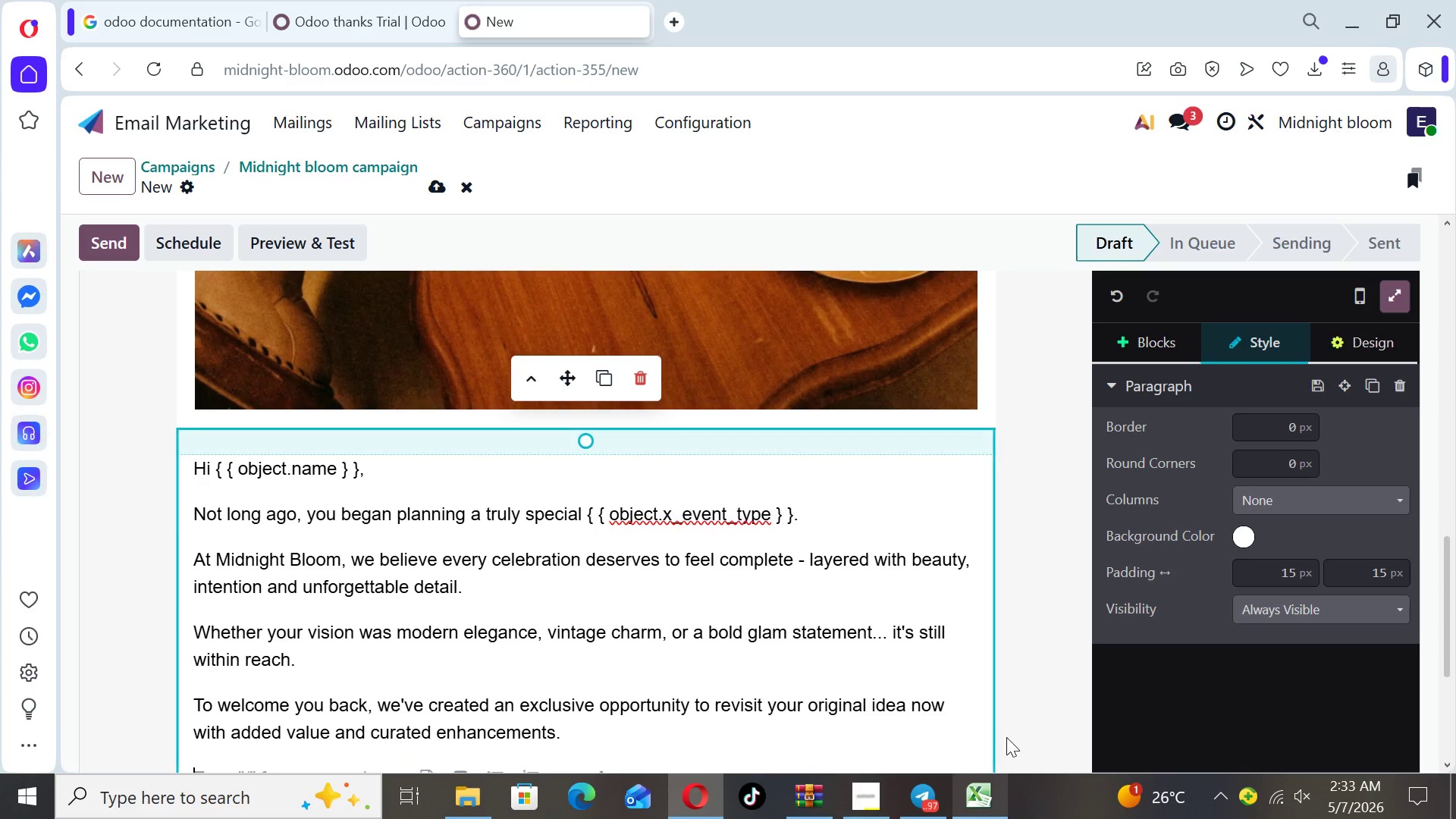 
left_click([1031, 704])
 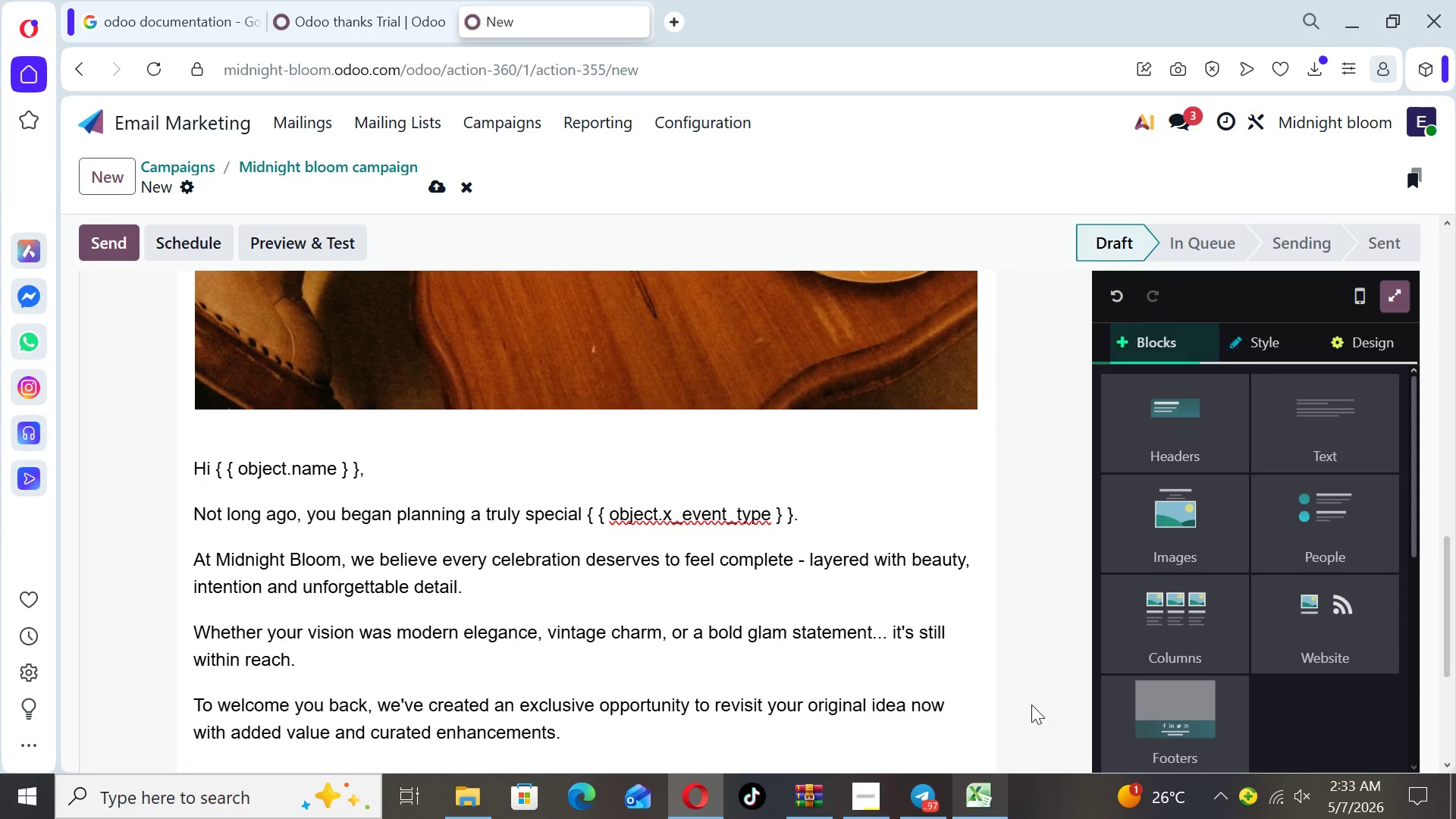 
key(ArrowDown)
 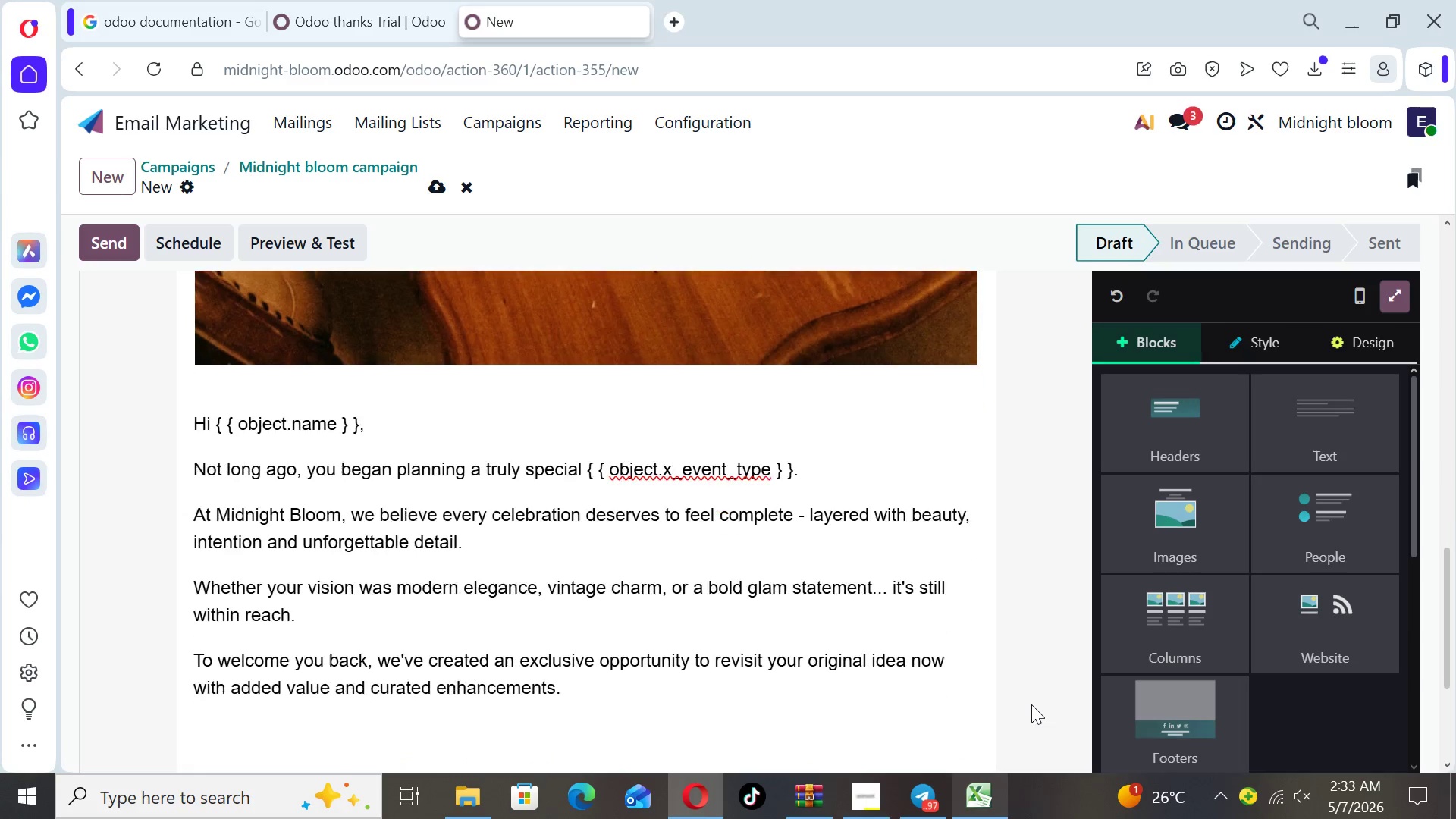 
key(ArrowDown)
 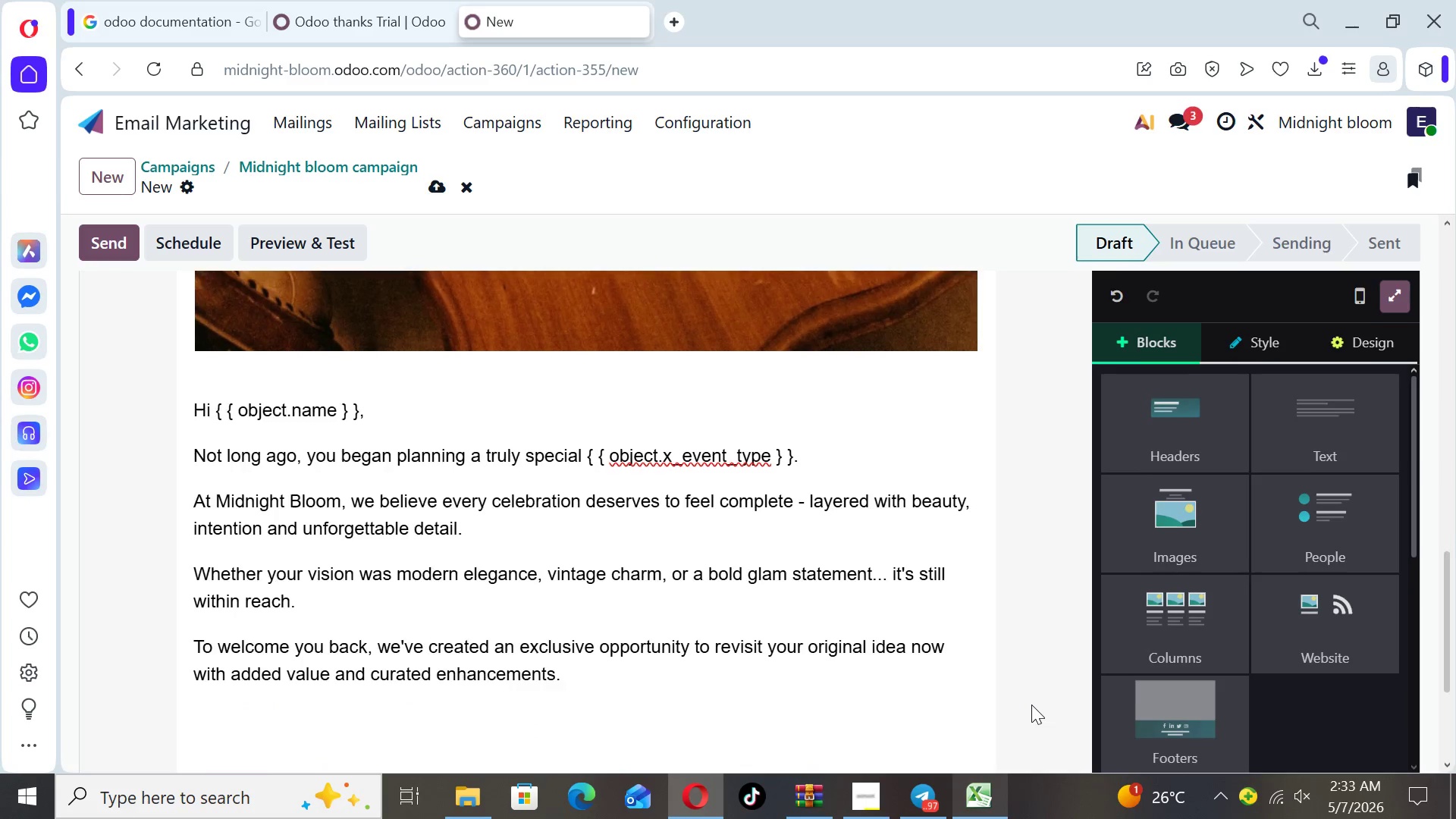 
key(ArrowDown)
 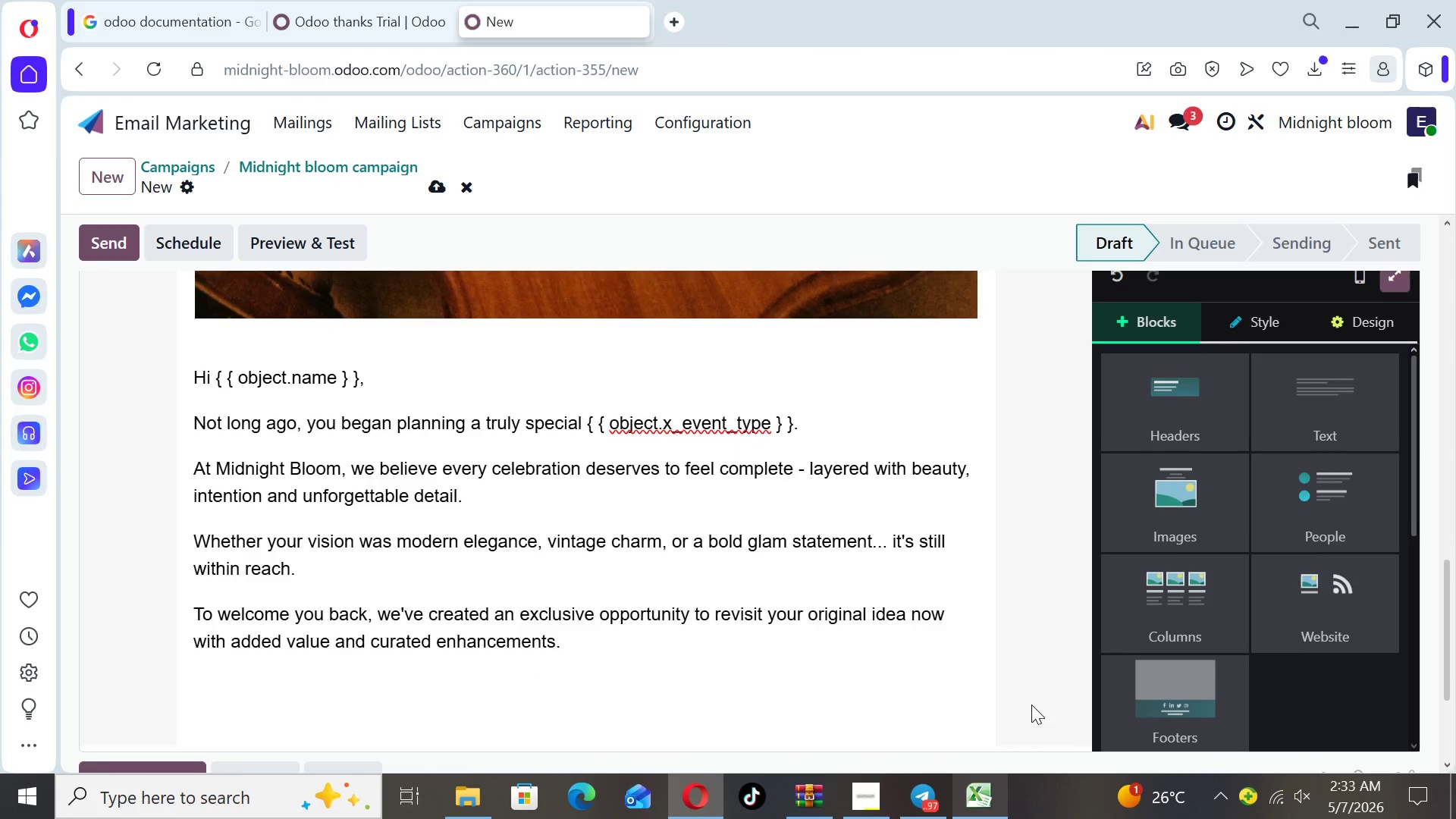 
key(ArrowDown)
 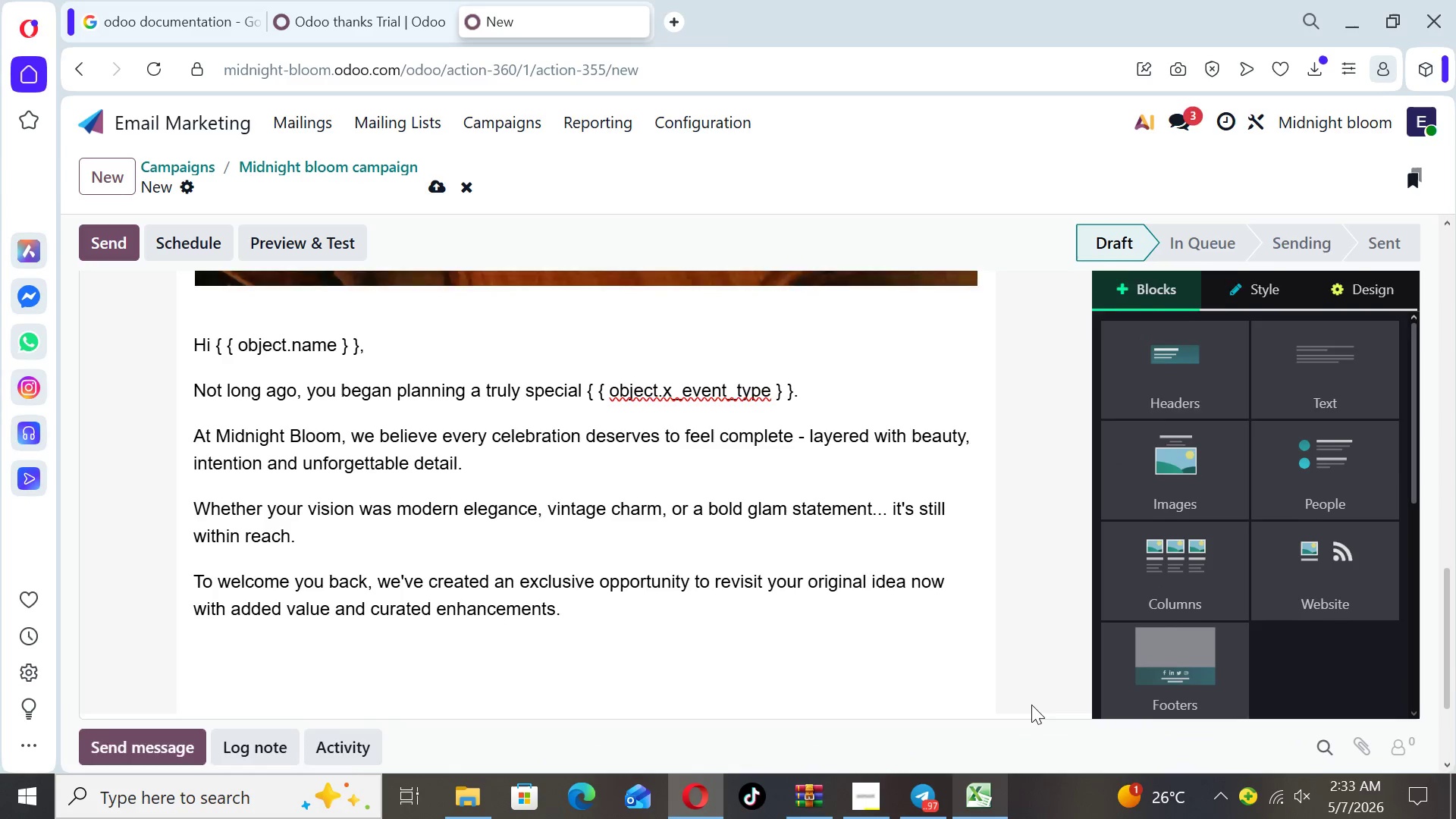 
key(ArrowDown)
 